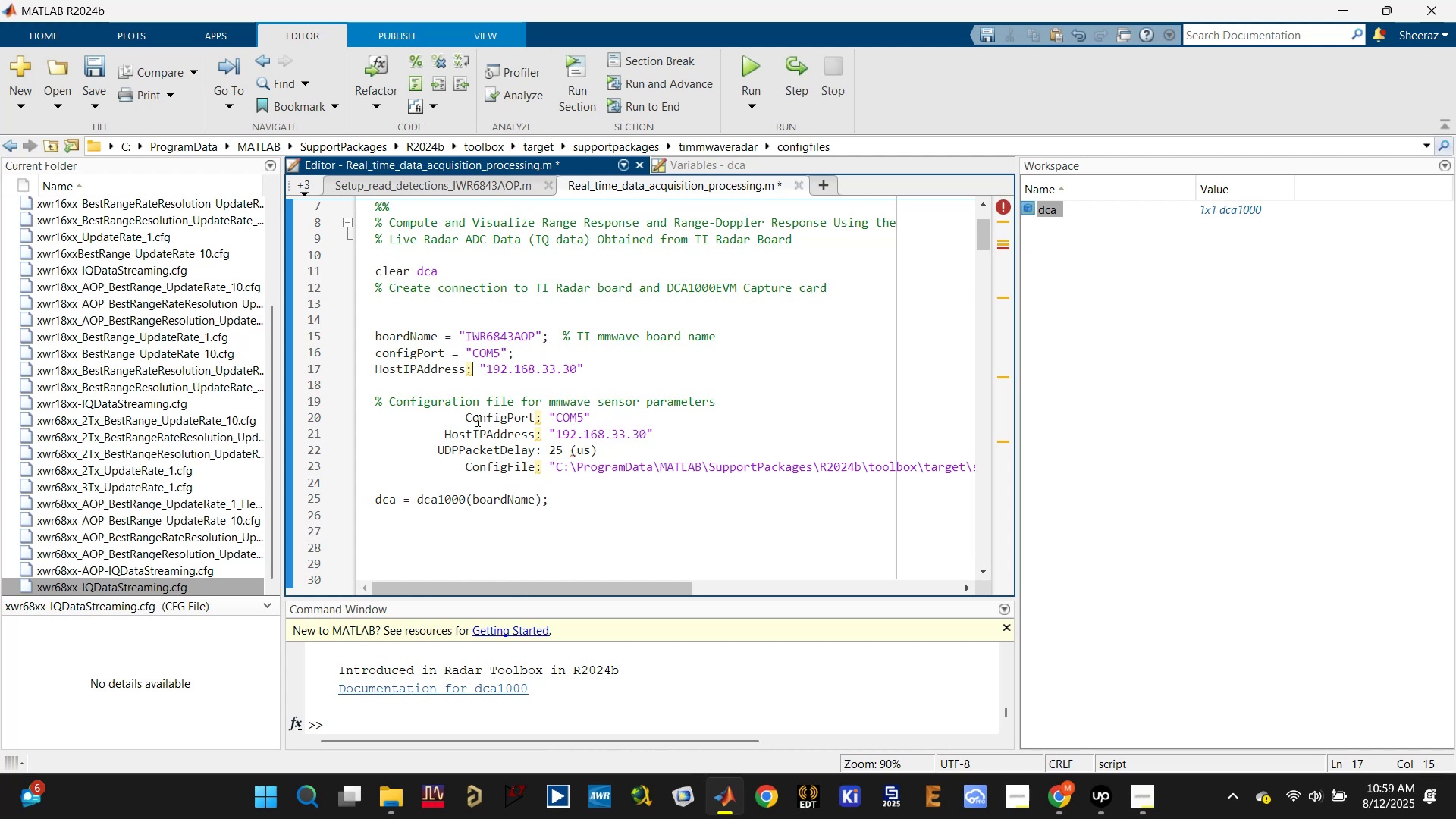 
key(Backspace)
 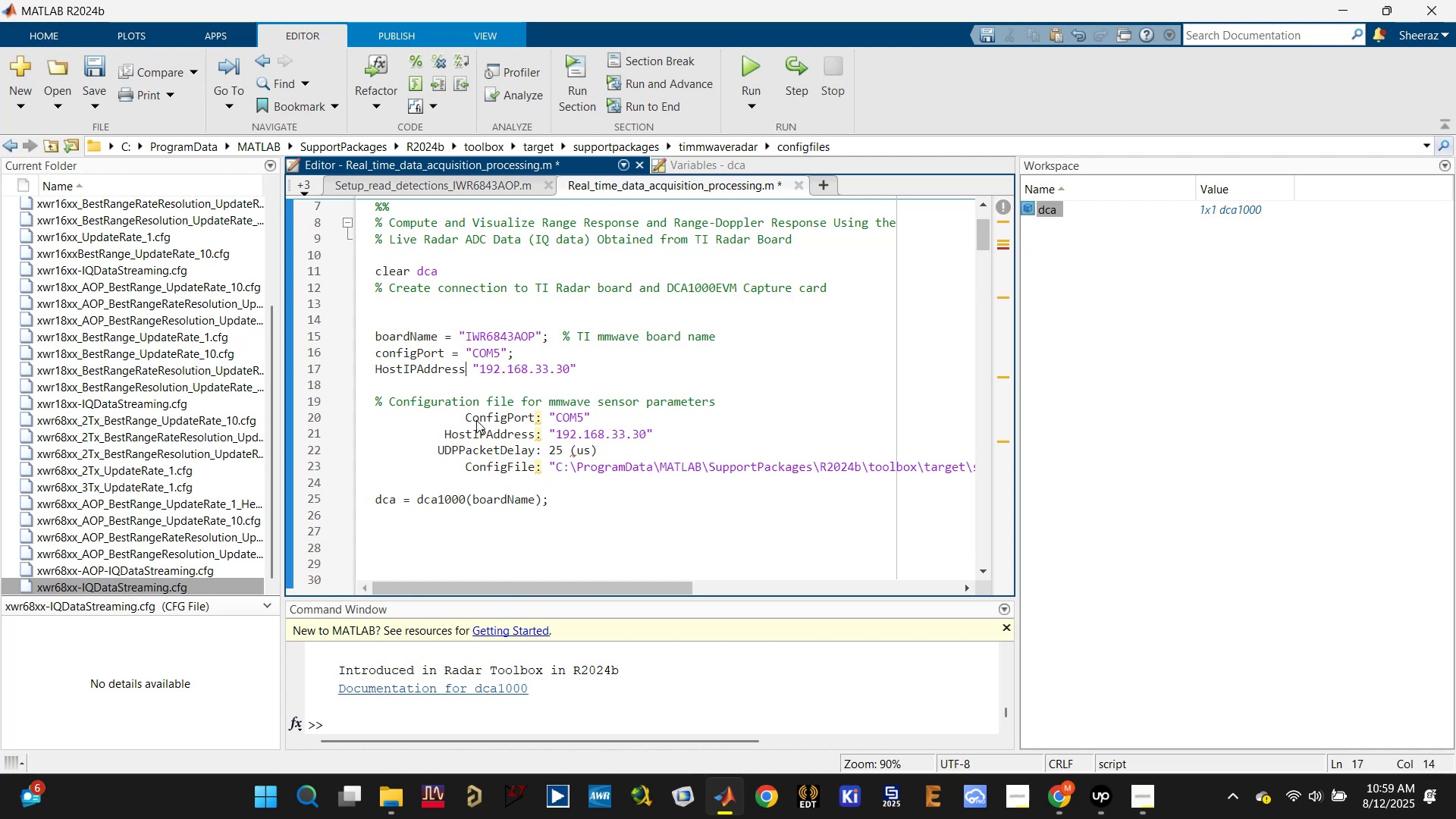 
key(Equal)
 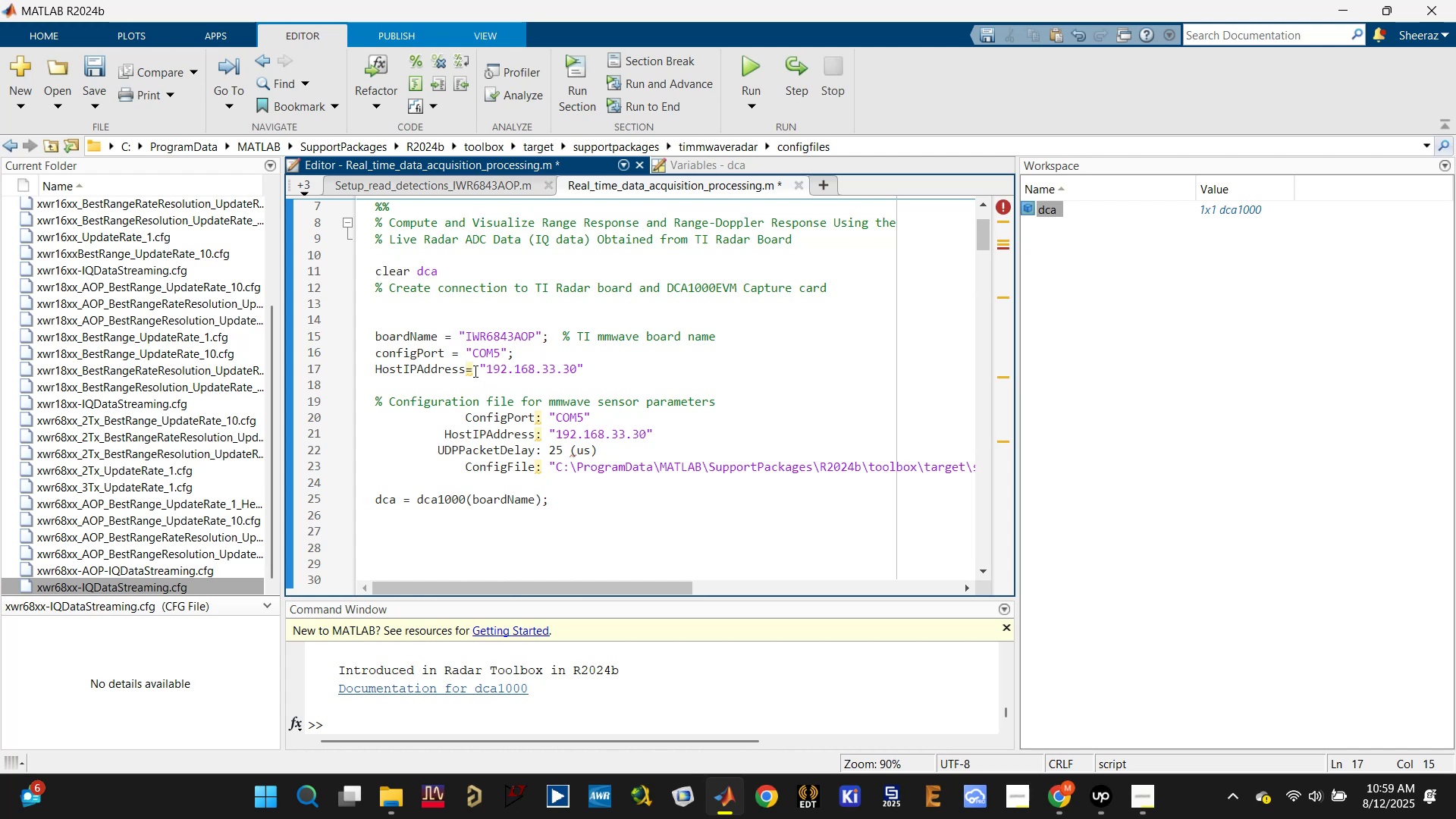 
left_click([463, 370])
 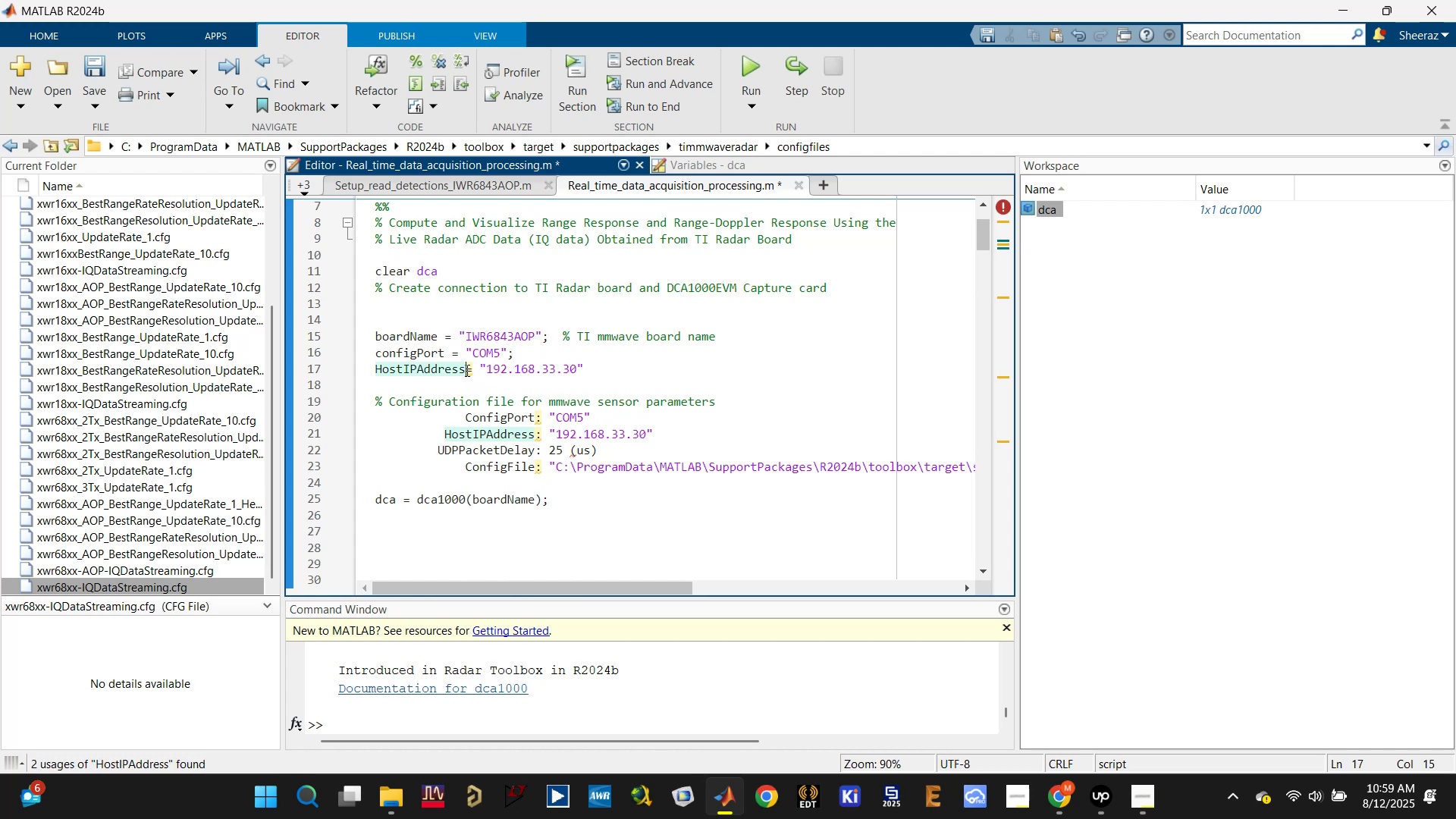 
key(Space)
 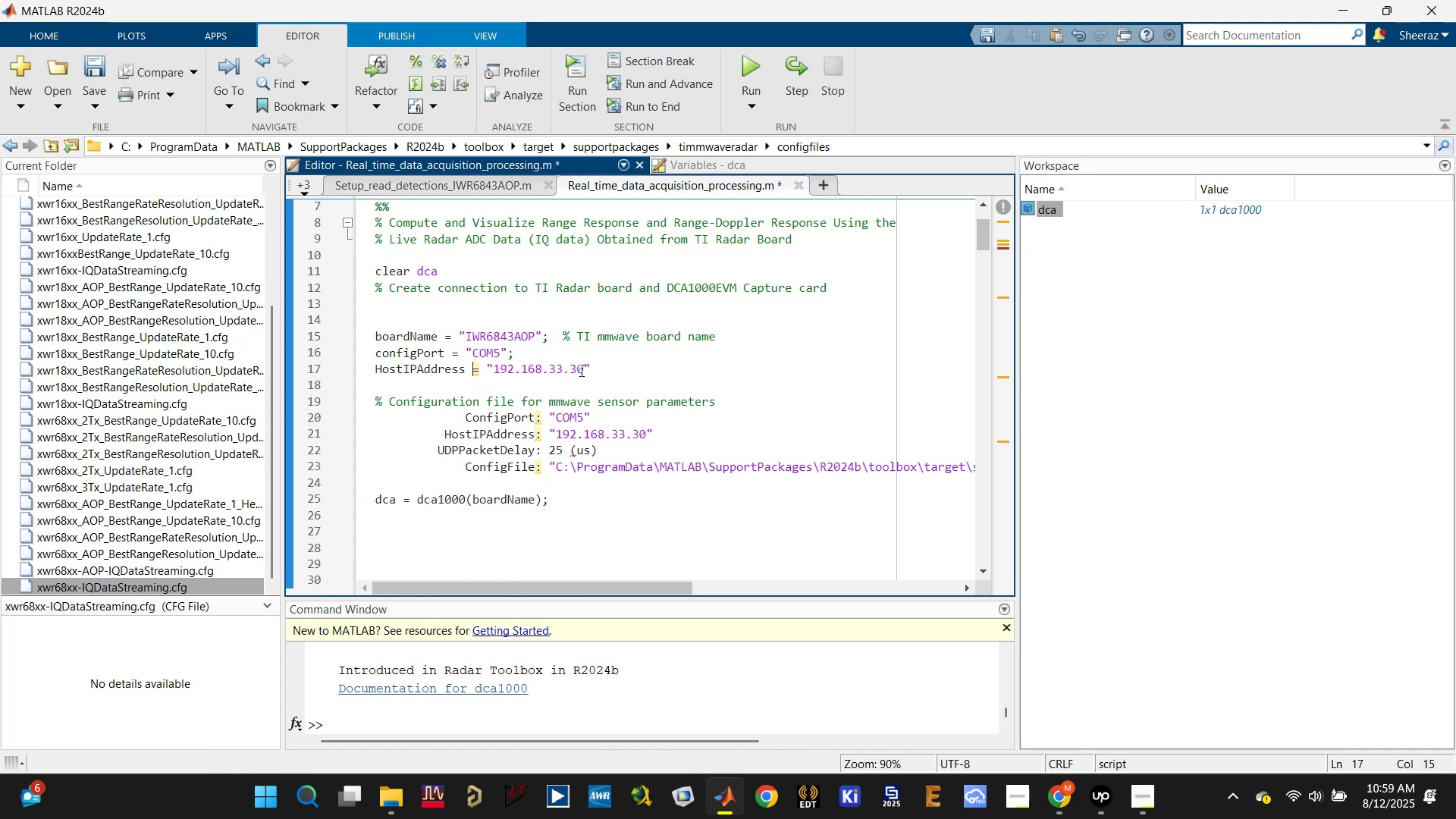 
left_click([599, 369])
 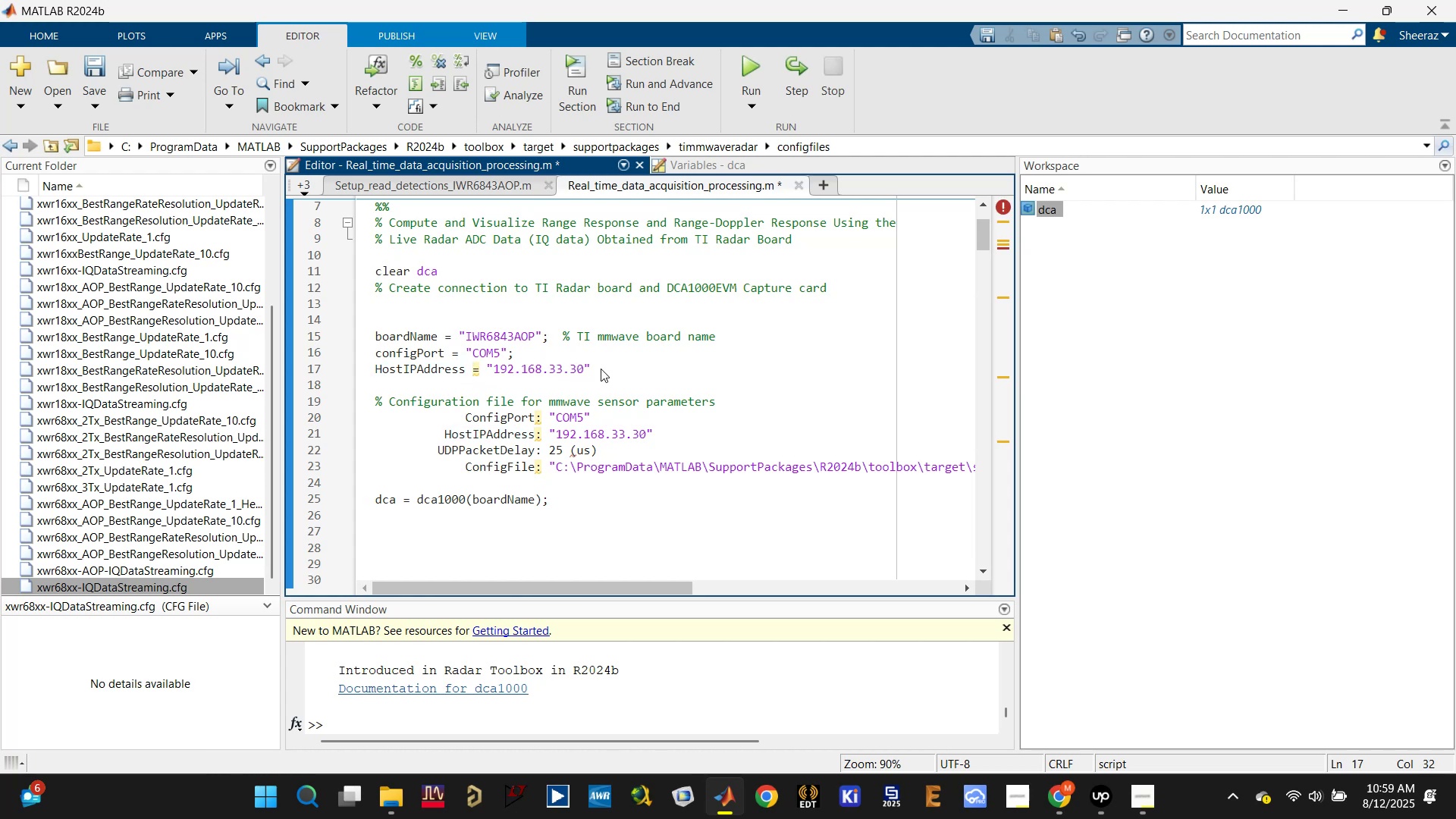 
key(Semicolon)
 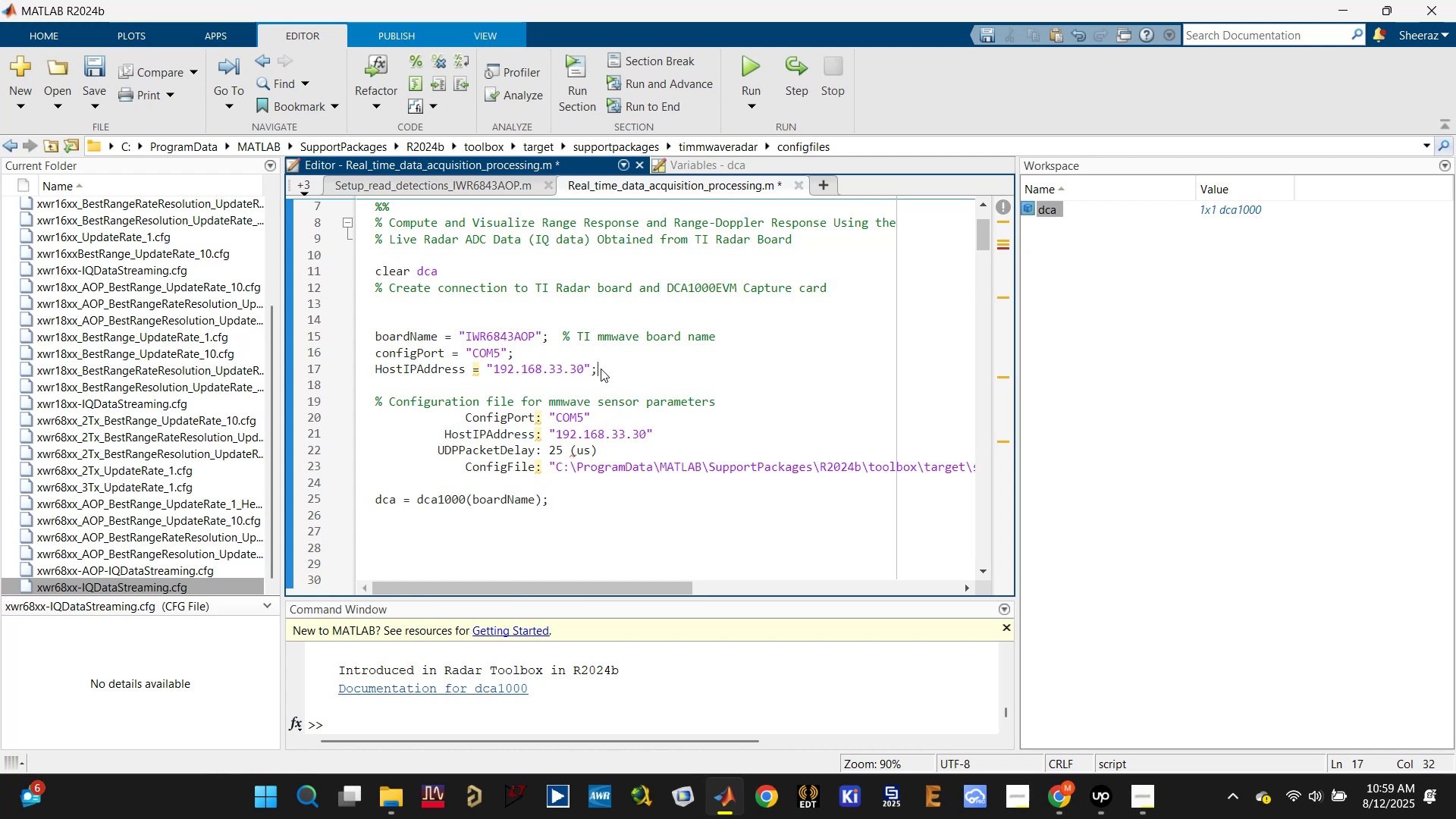 
key(Control+S)
 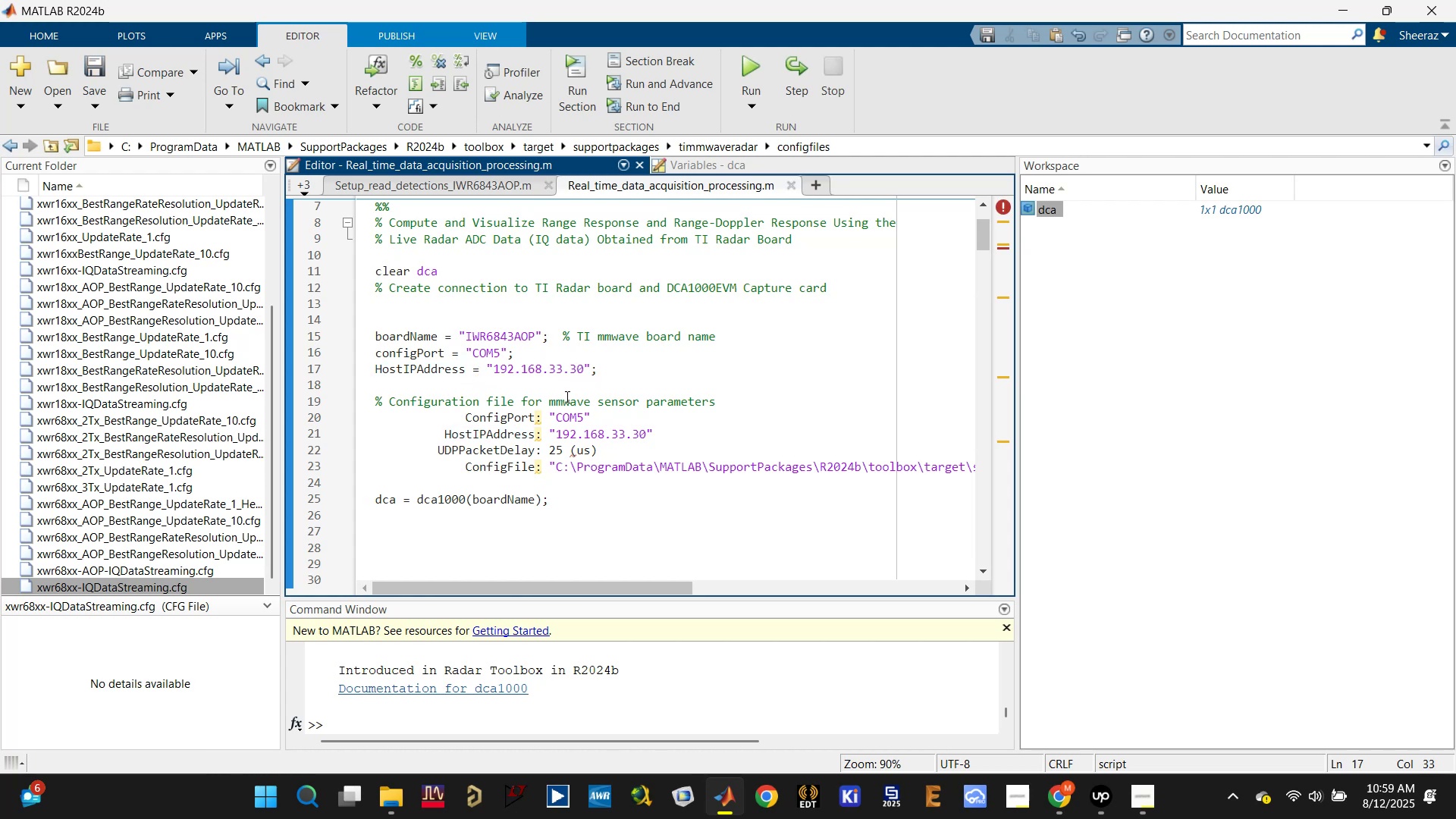 
left_click([532, 425])
 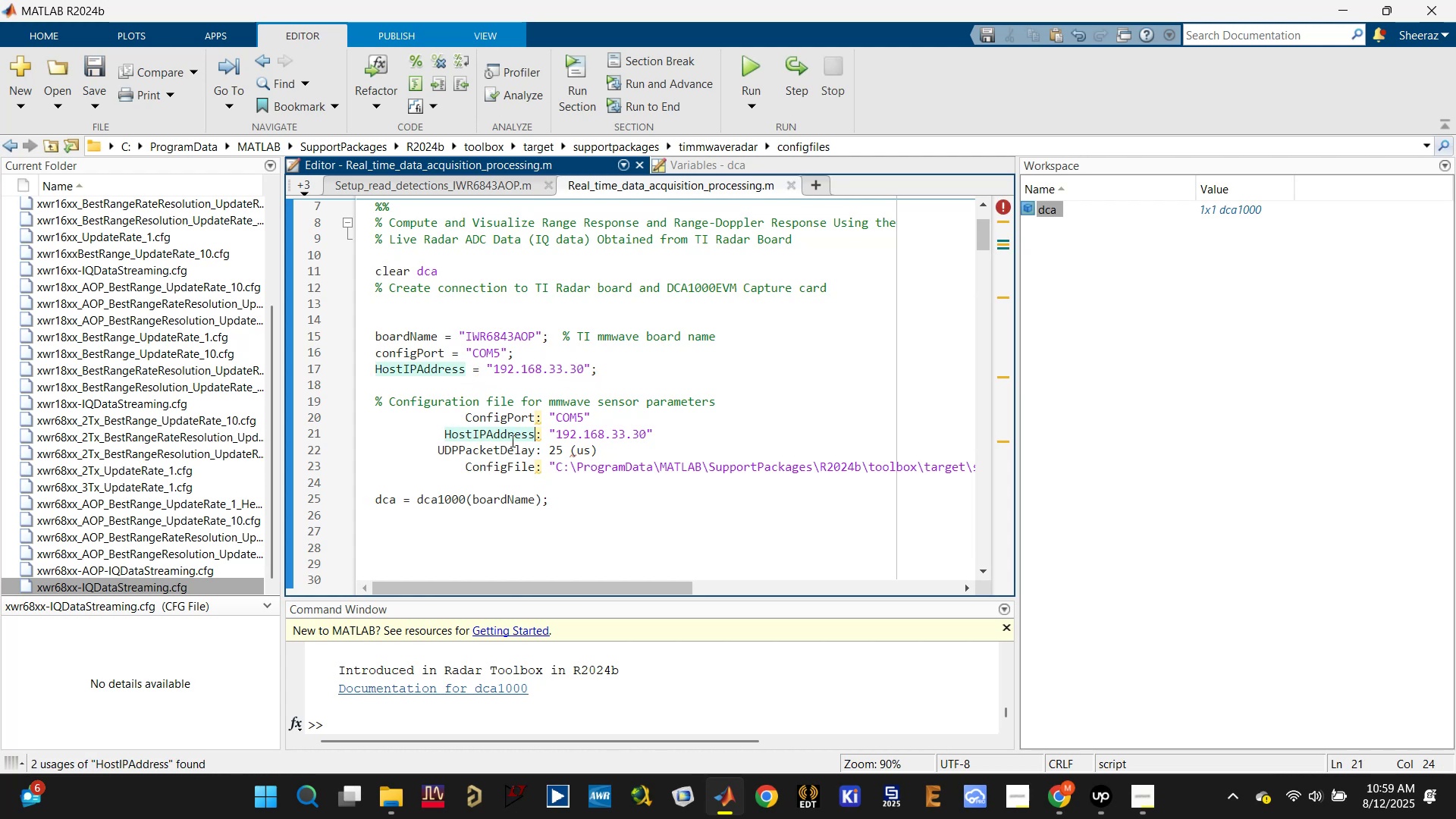 
left_click([496, 462])
 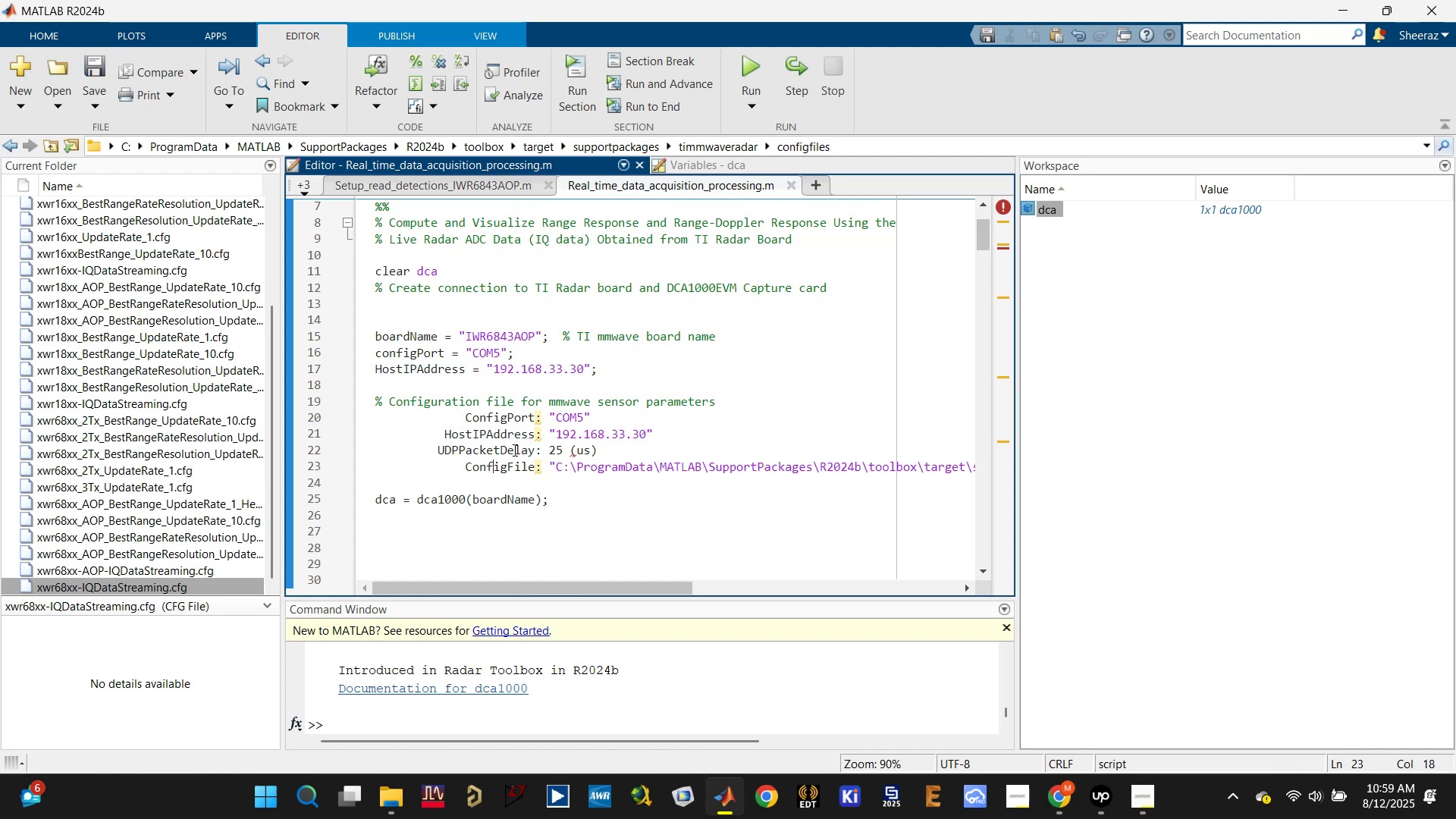 
double_click([510, 447])
 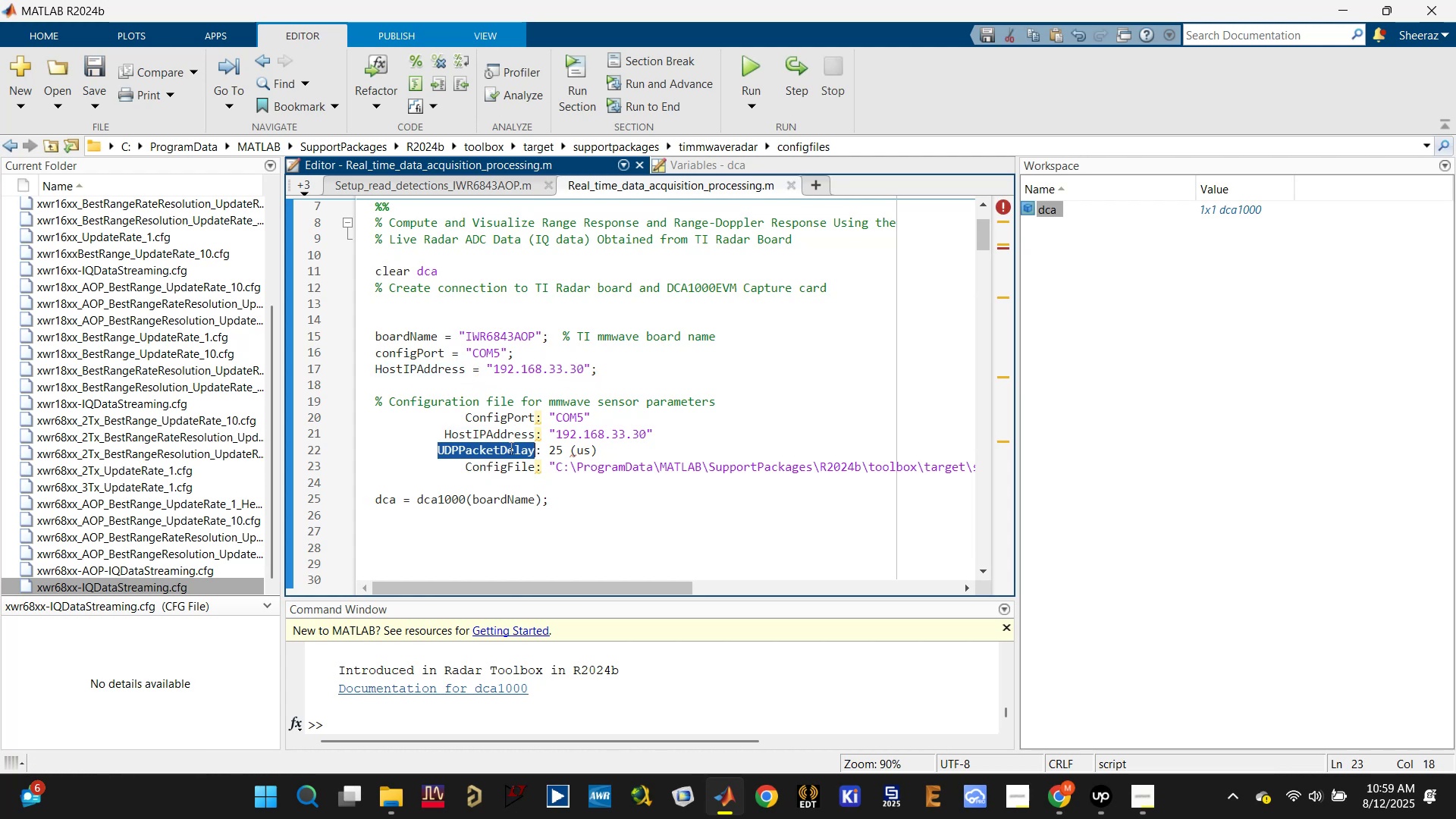 
triple_click([510, 447])
 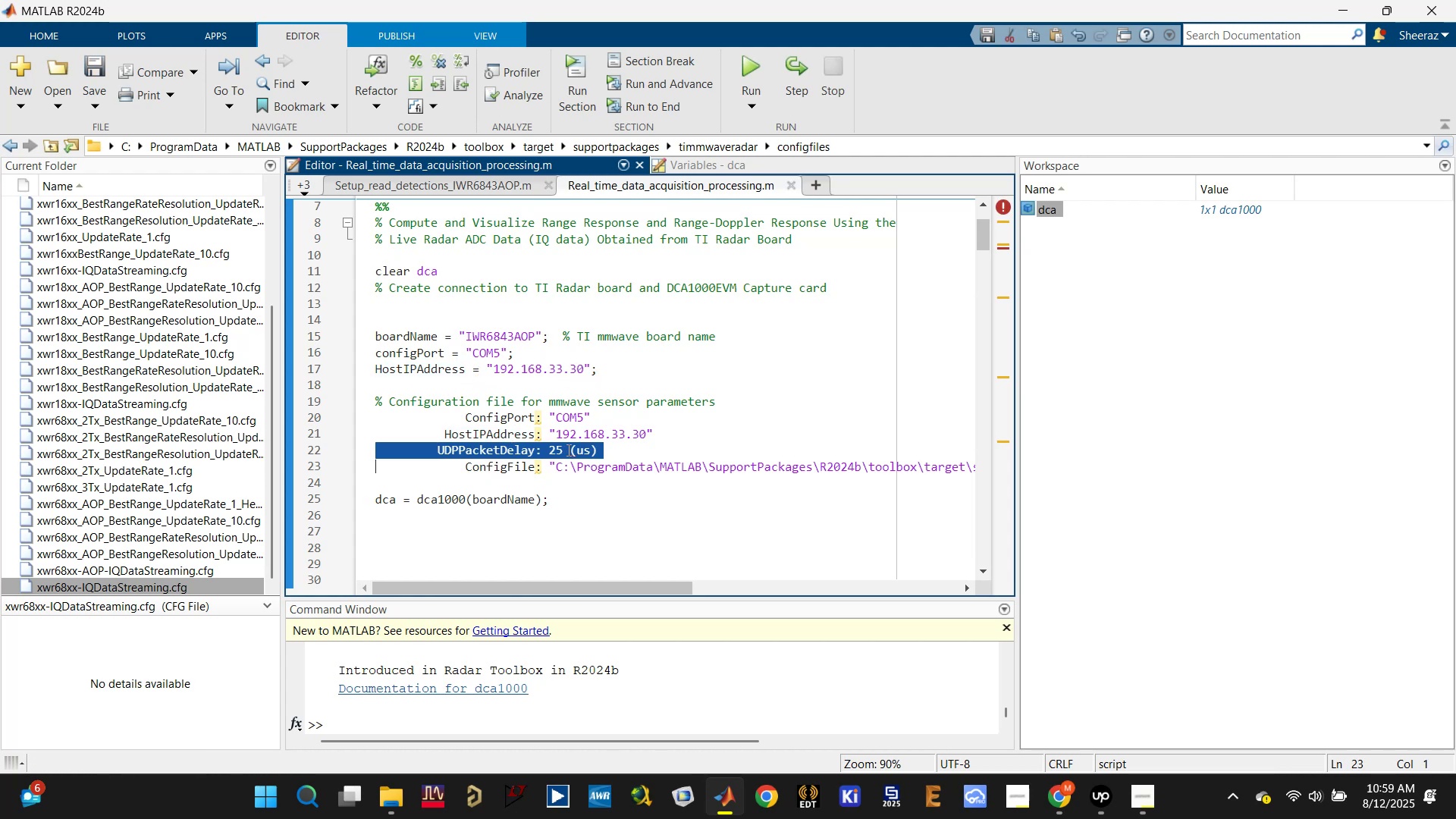 
key(Control+C)
 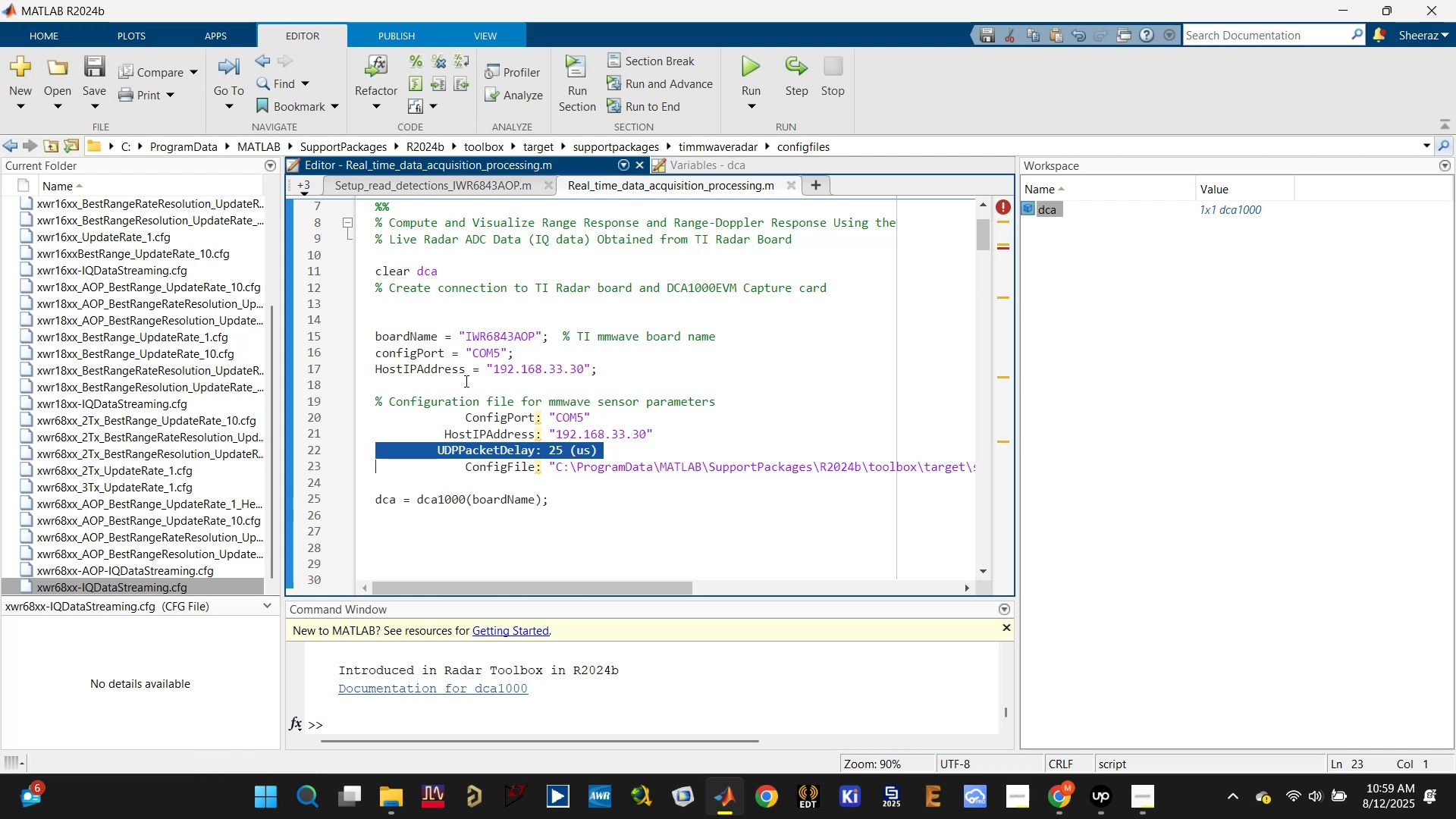 
left_click([465, 380])
 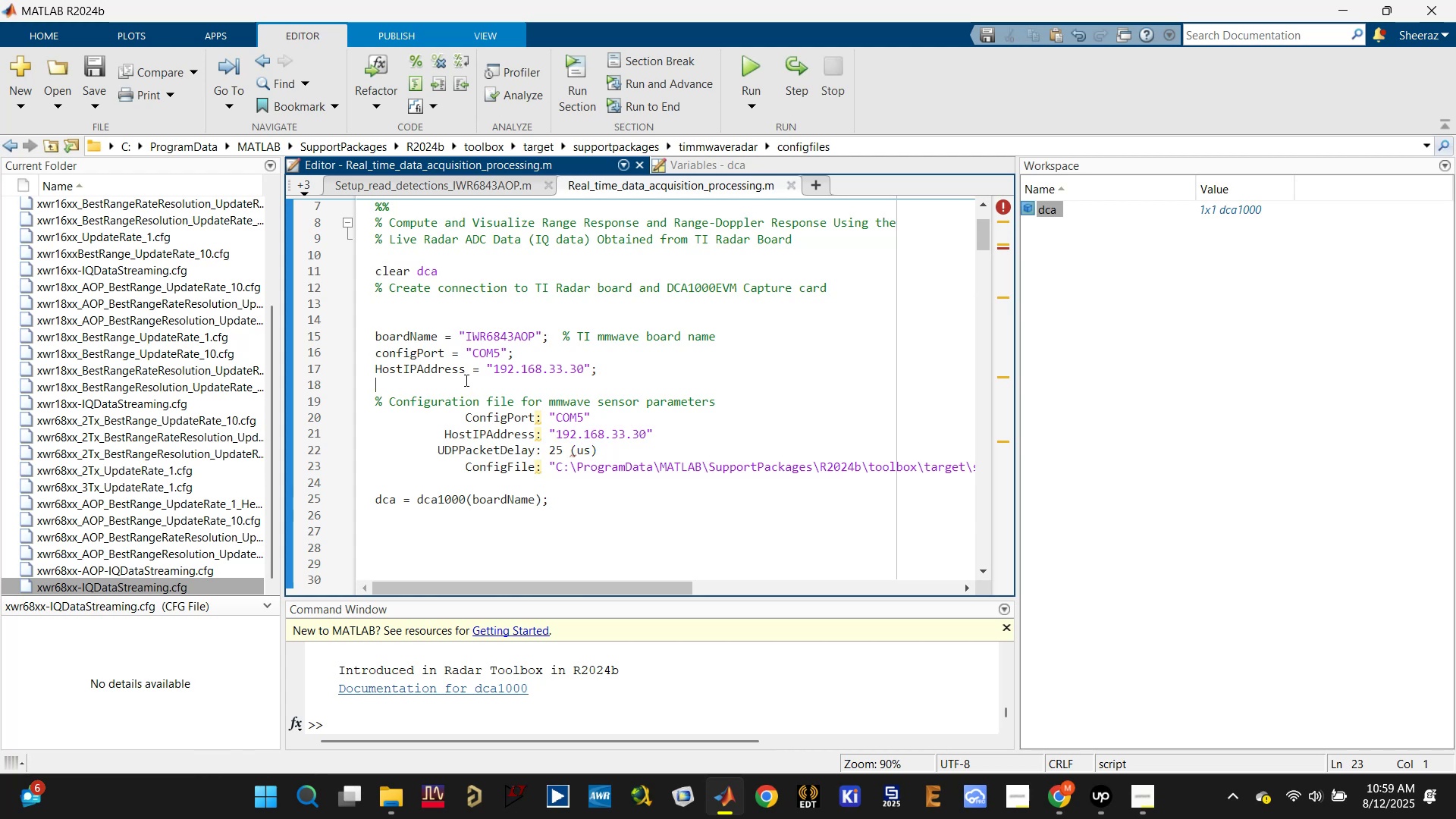 
key(Control+V)
 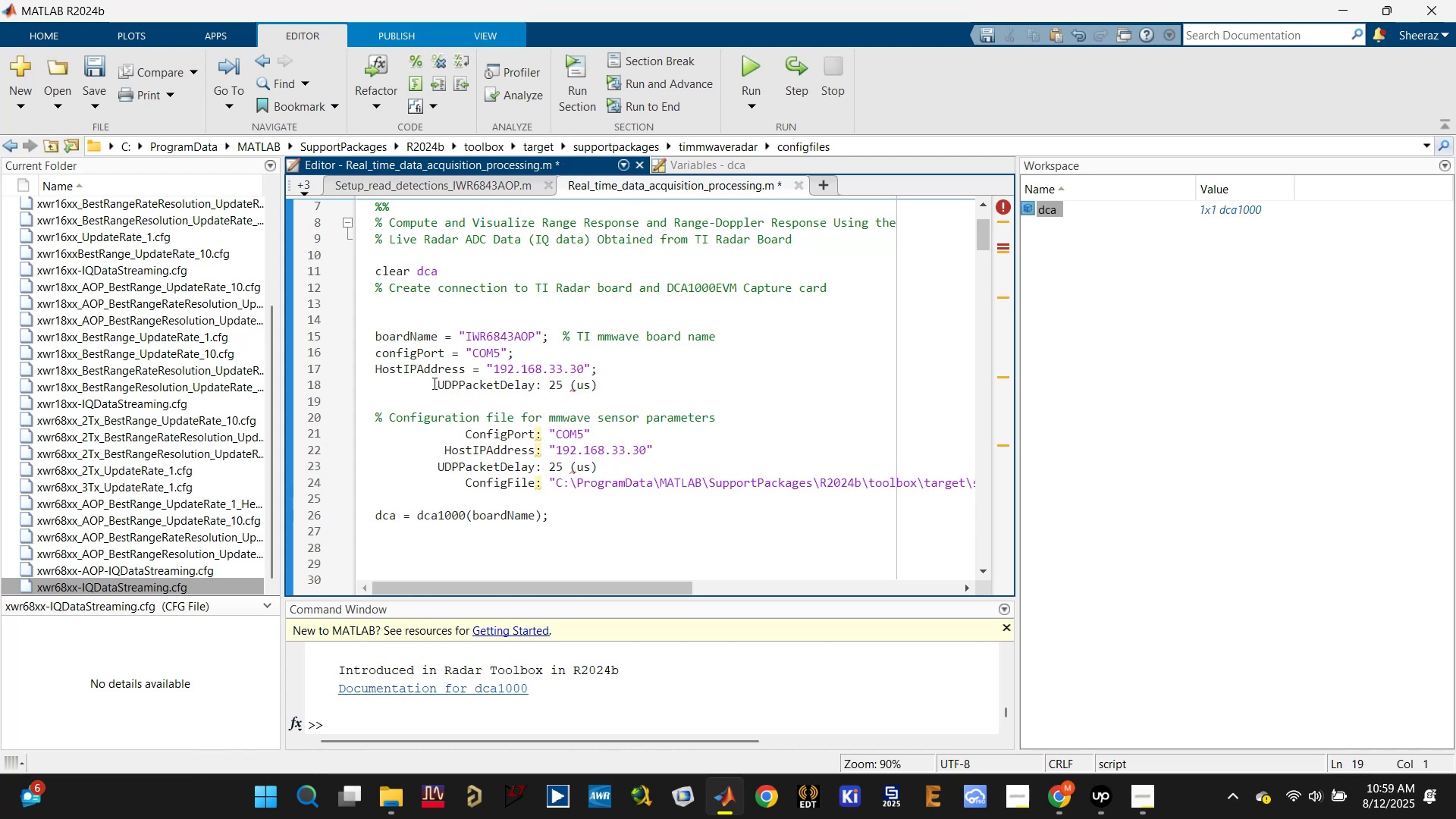 
left_click_drag(start_coordinate=[438, 384], to_coordinate=[351, 386])
 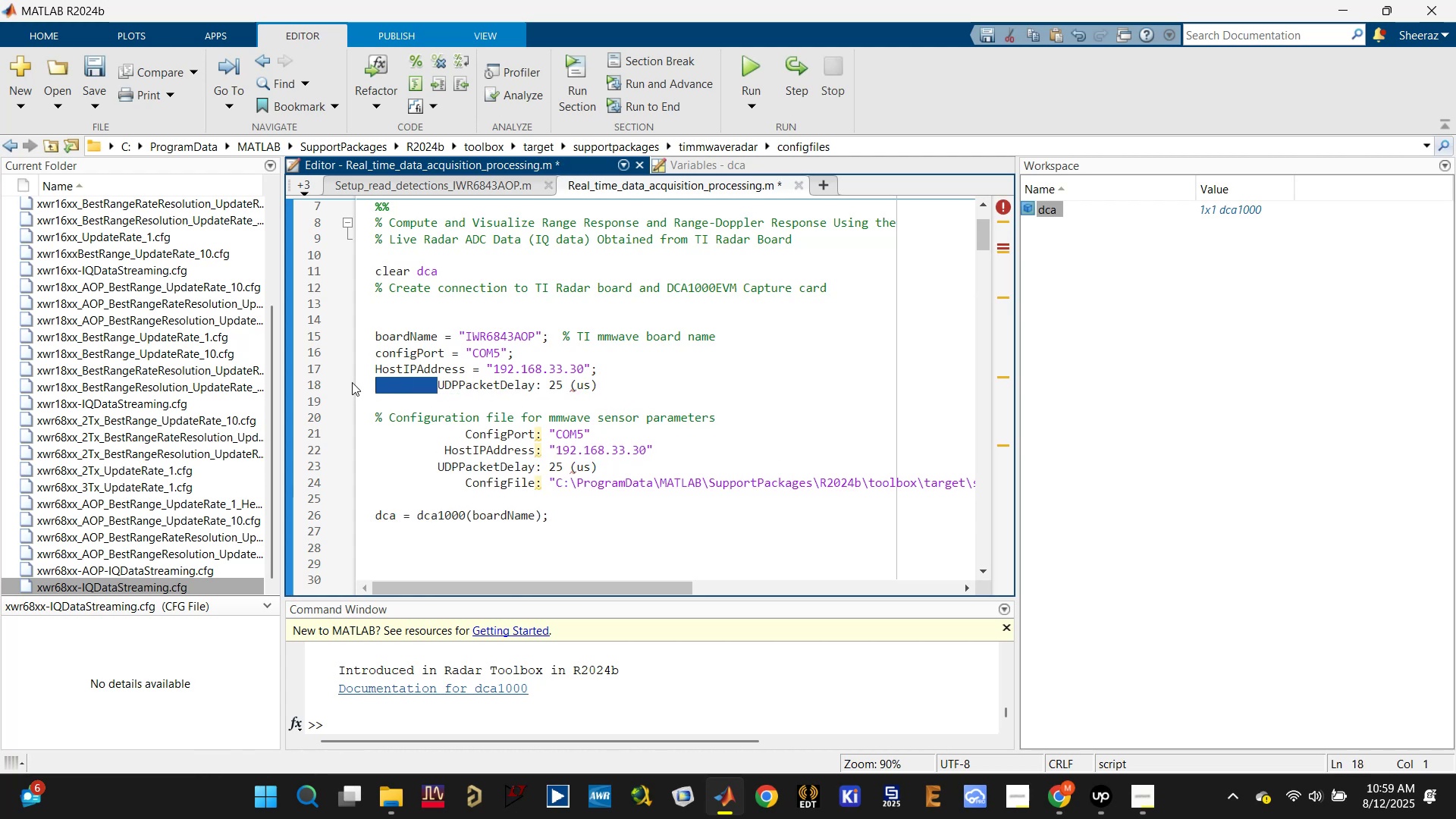 
key(Backspace)
 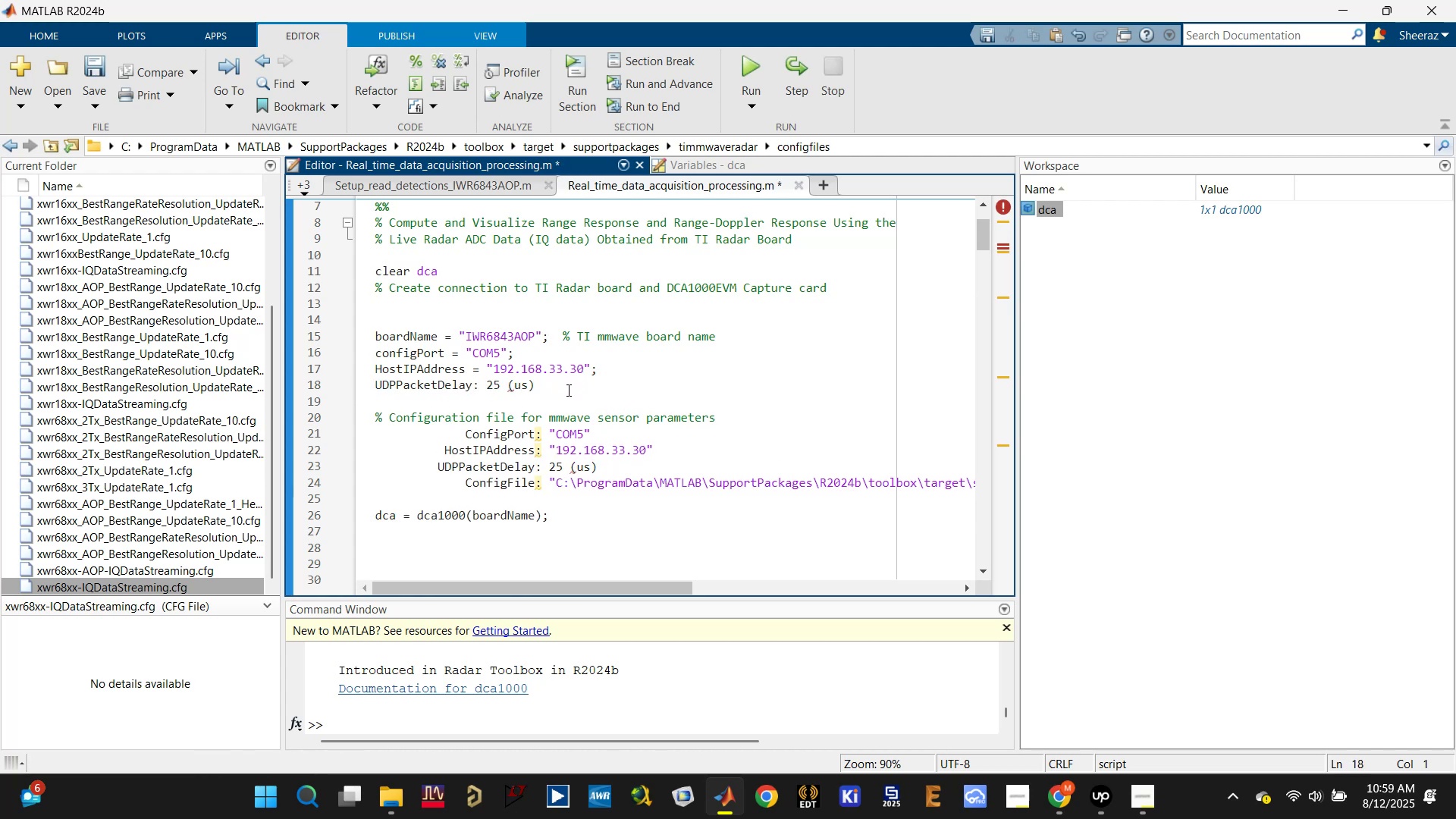 
left_click_drag(start_coordinate=[566, 391], to_coordinate=[387, 391])
 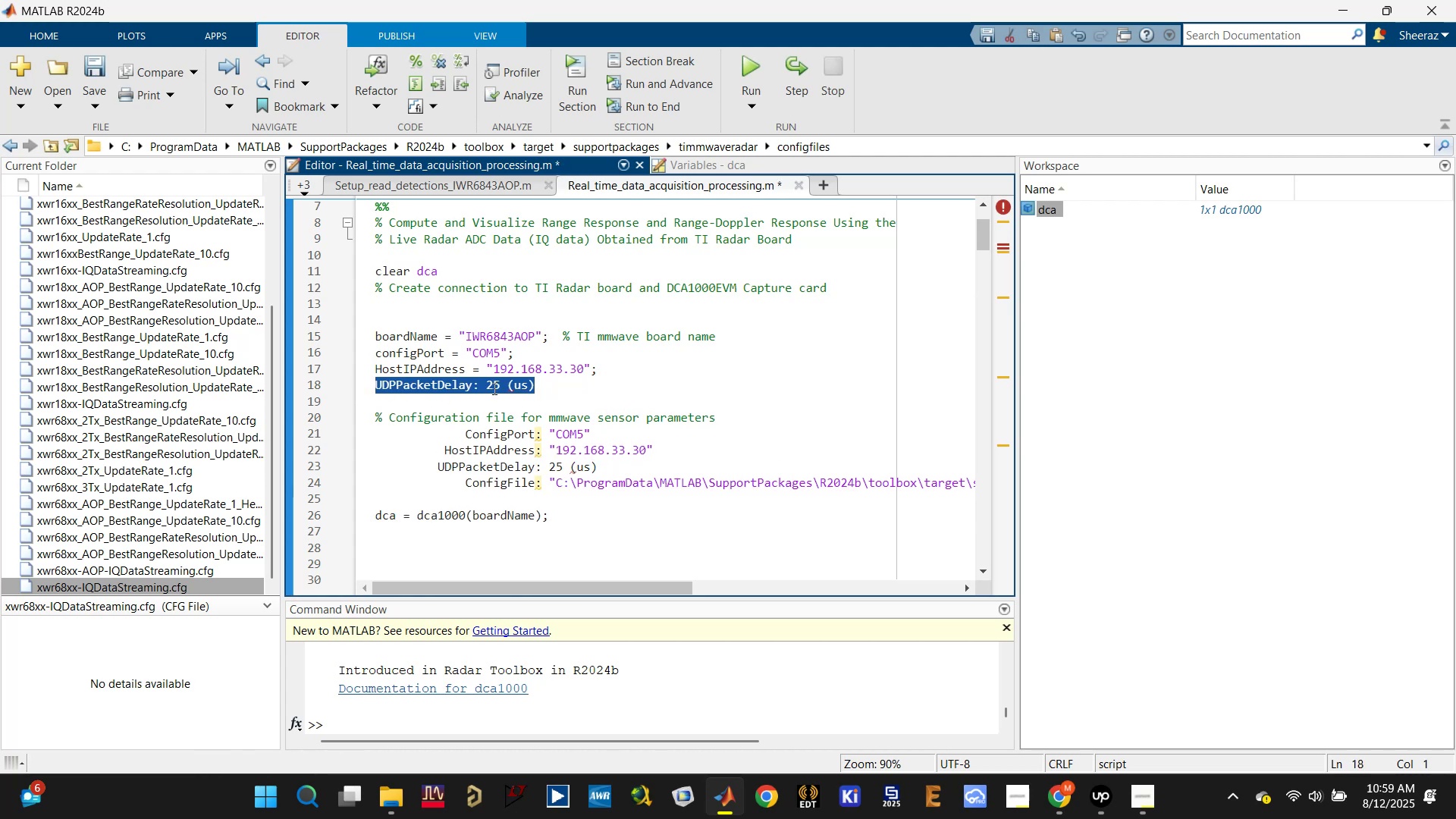 
key(Backspace)
 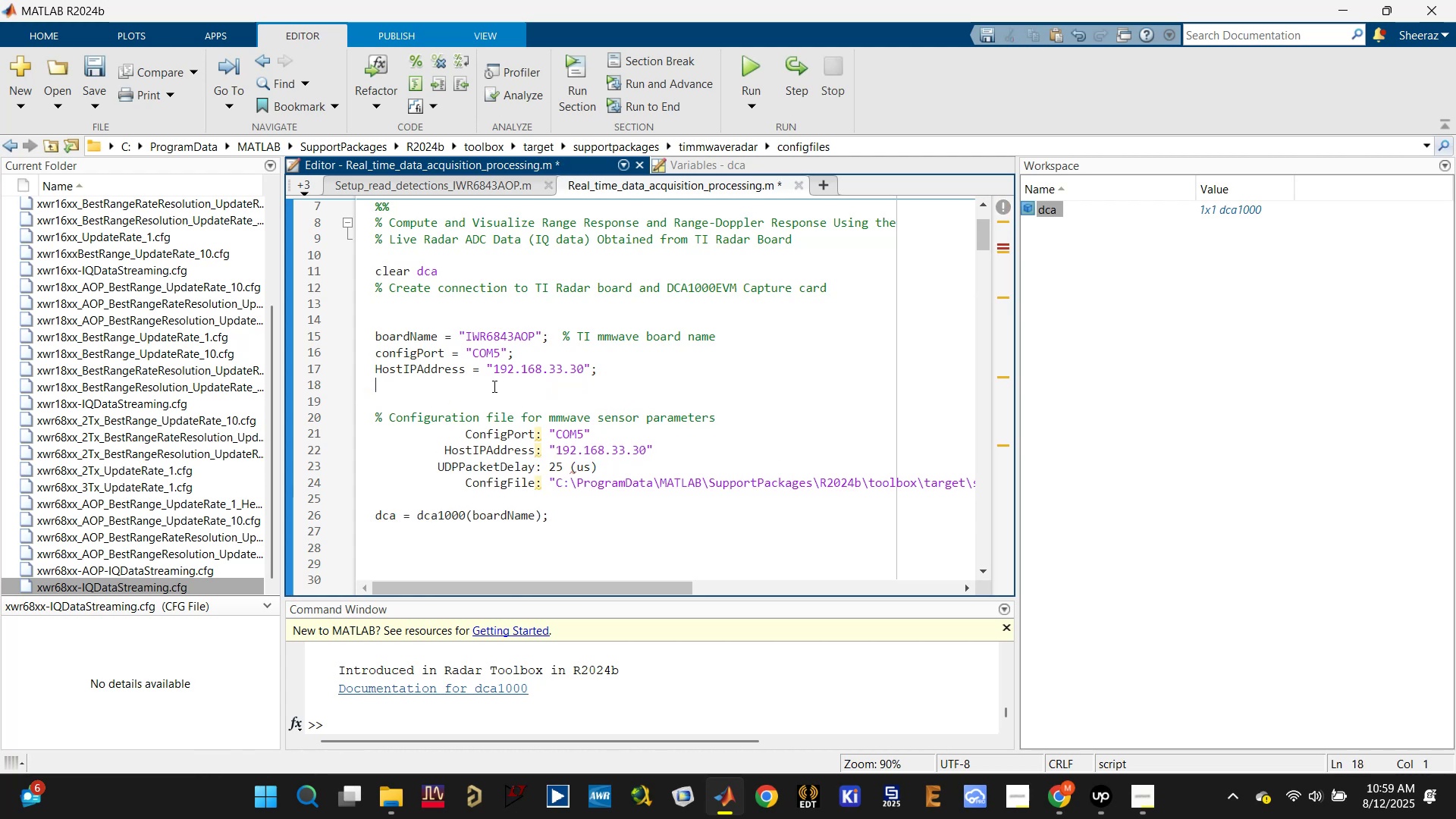 
key(Backspace)
 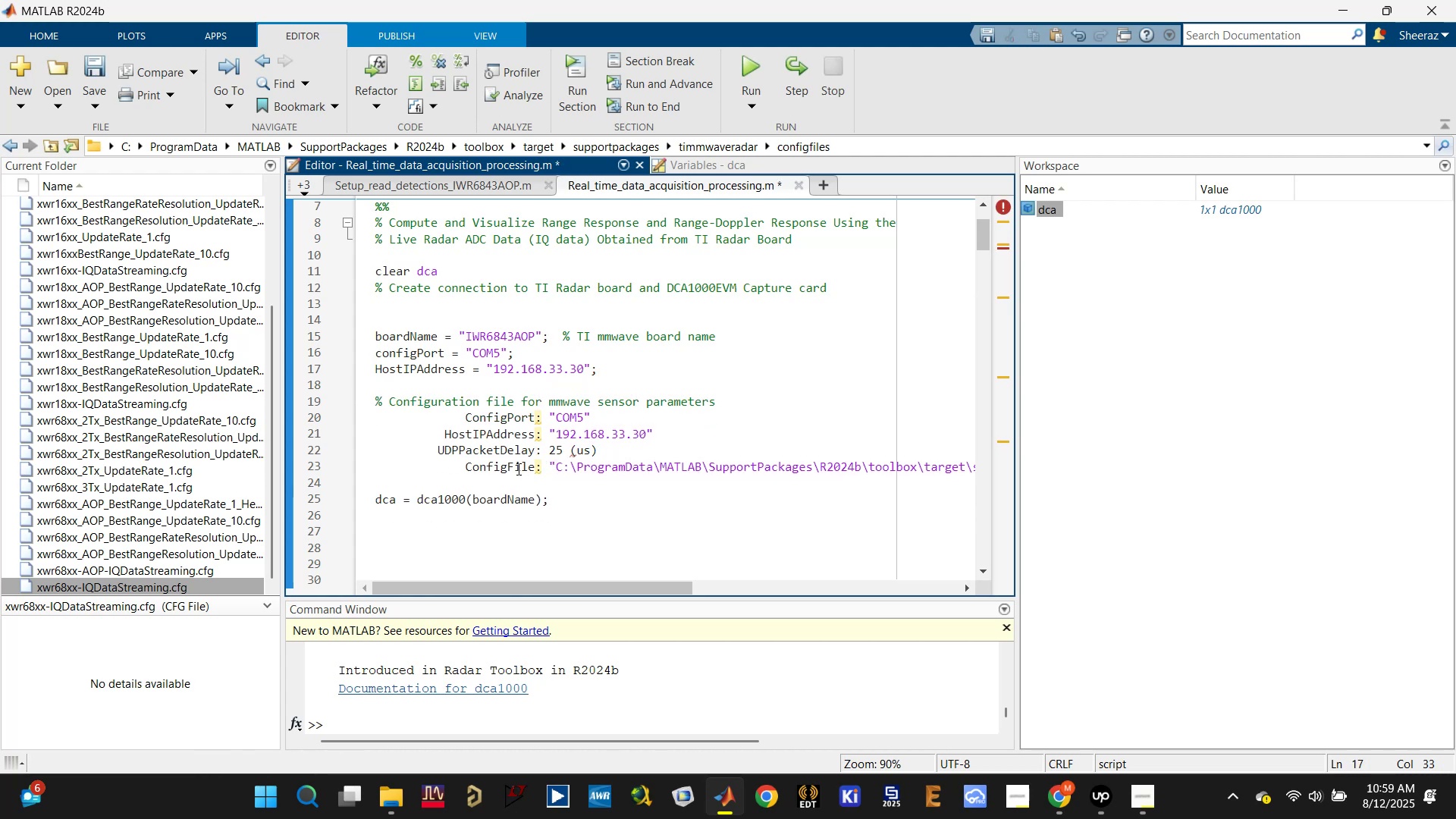 
double_click([516, 469])
 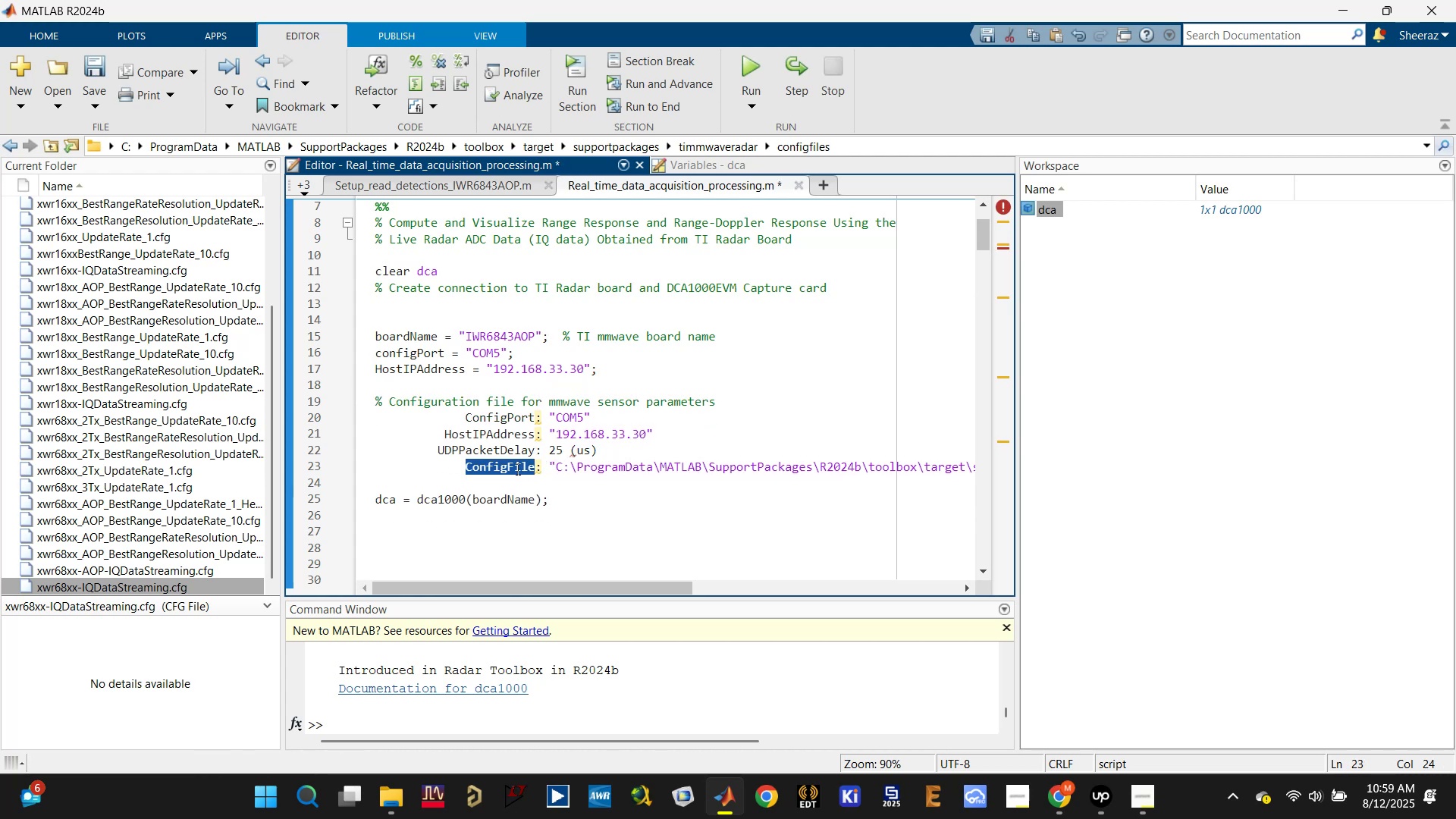 
double_click([516, 469])
 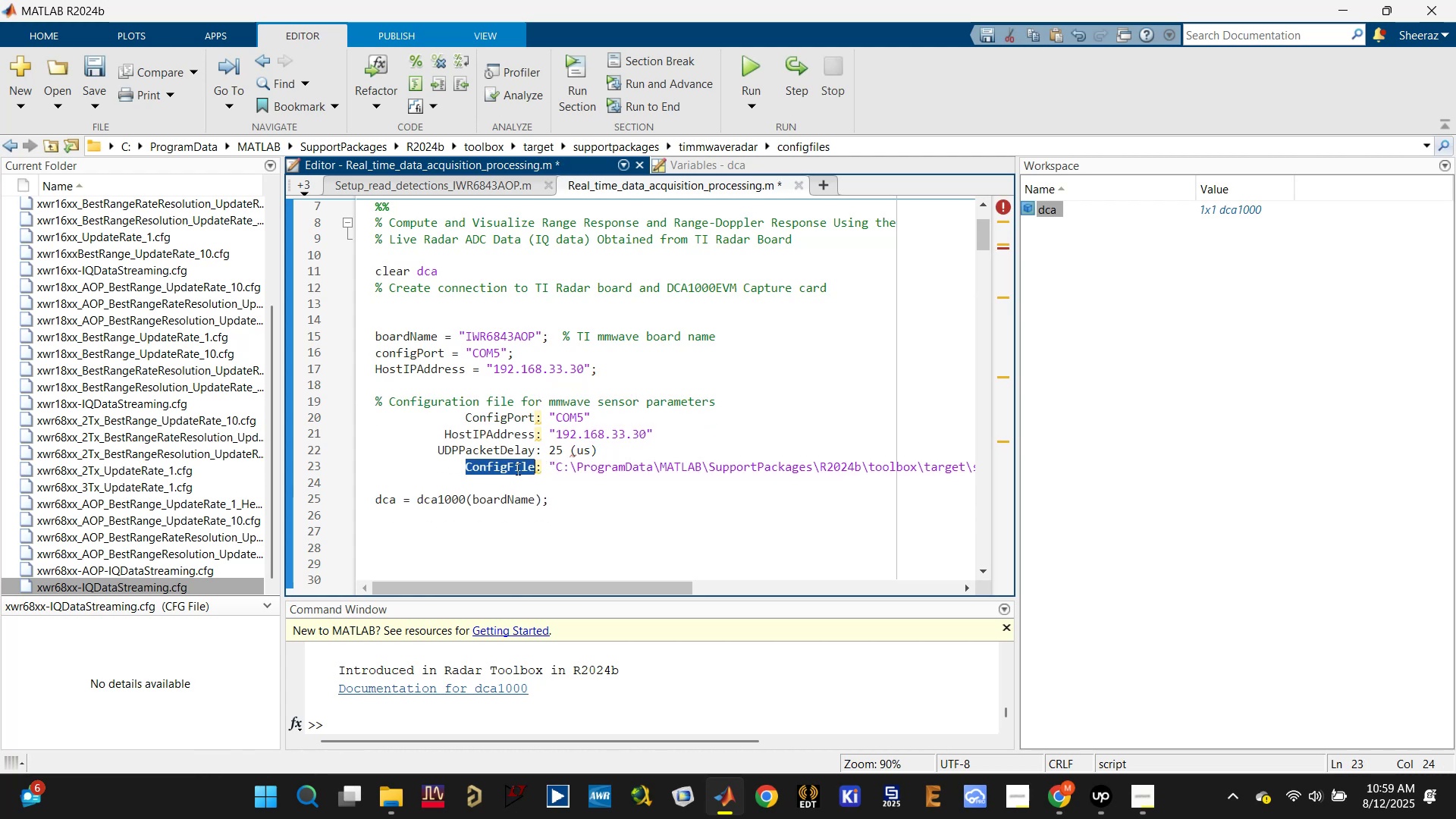 
triple_click([516, 469])
 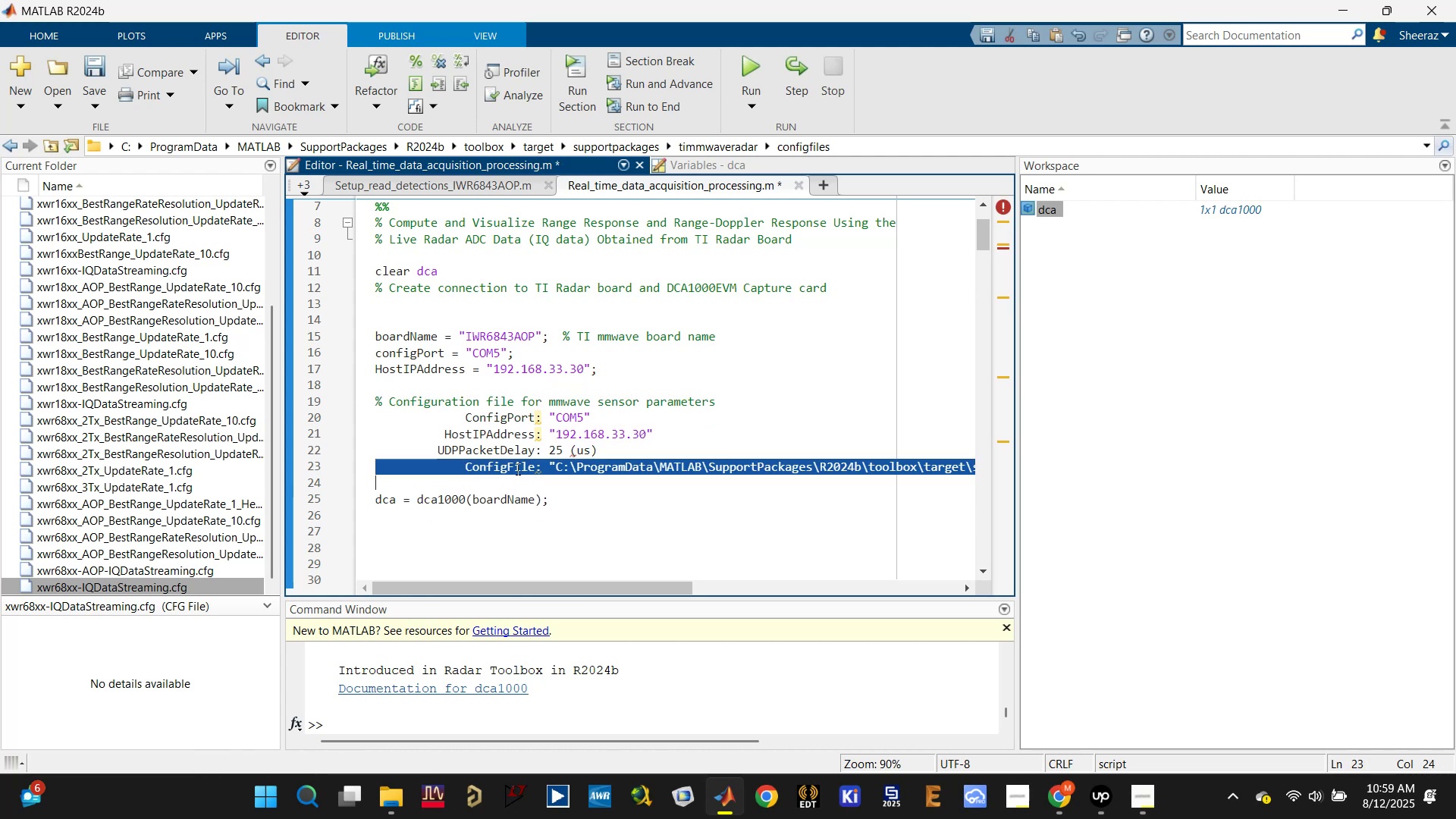 
key(Control+C)
 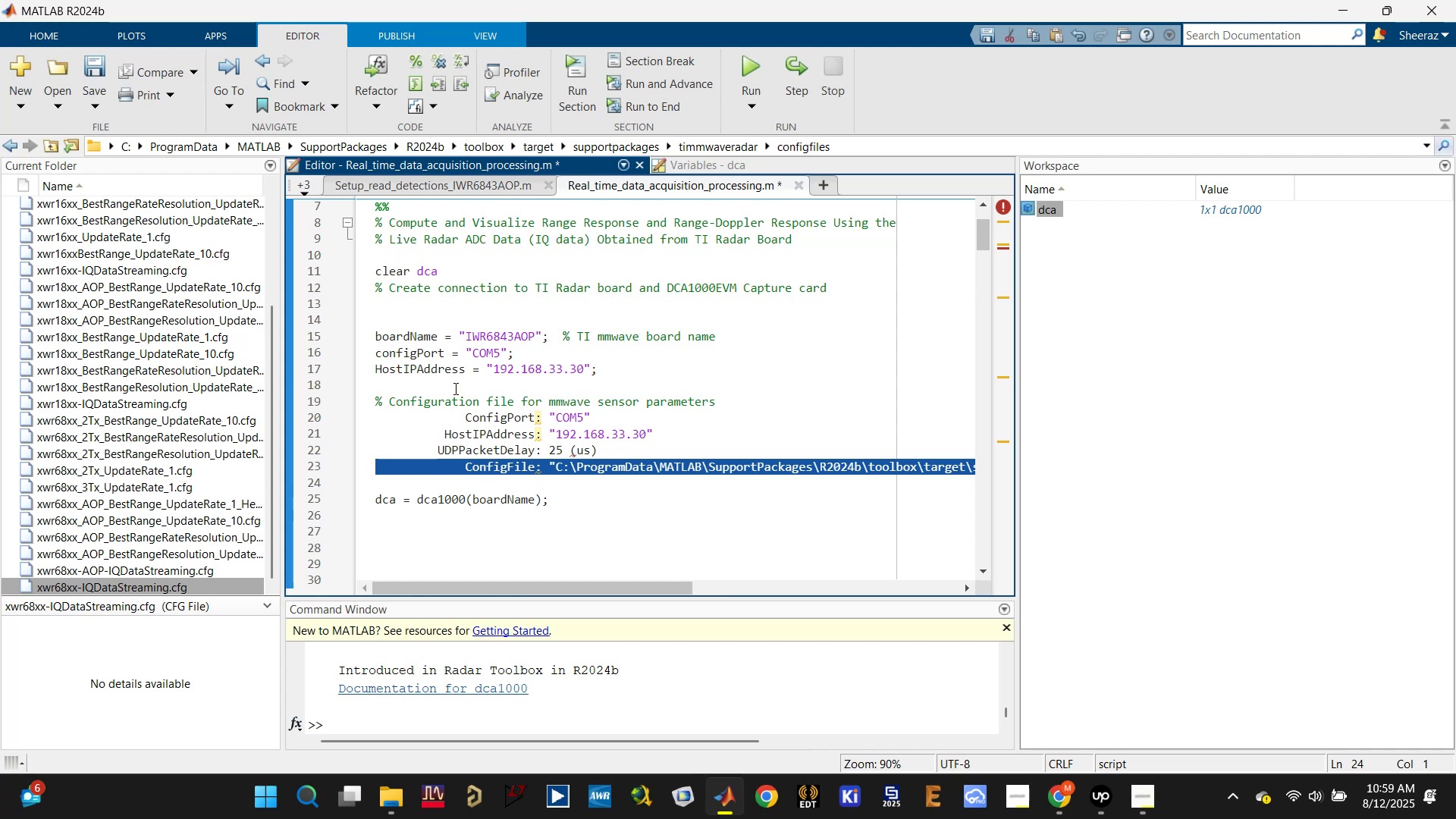 
key(Control+V)
 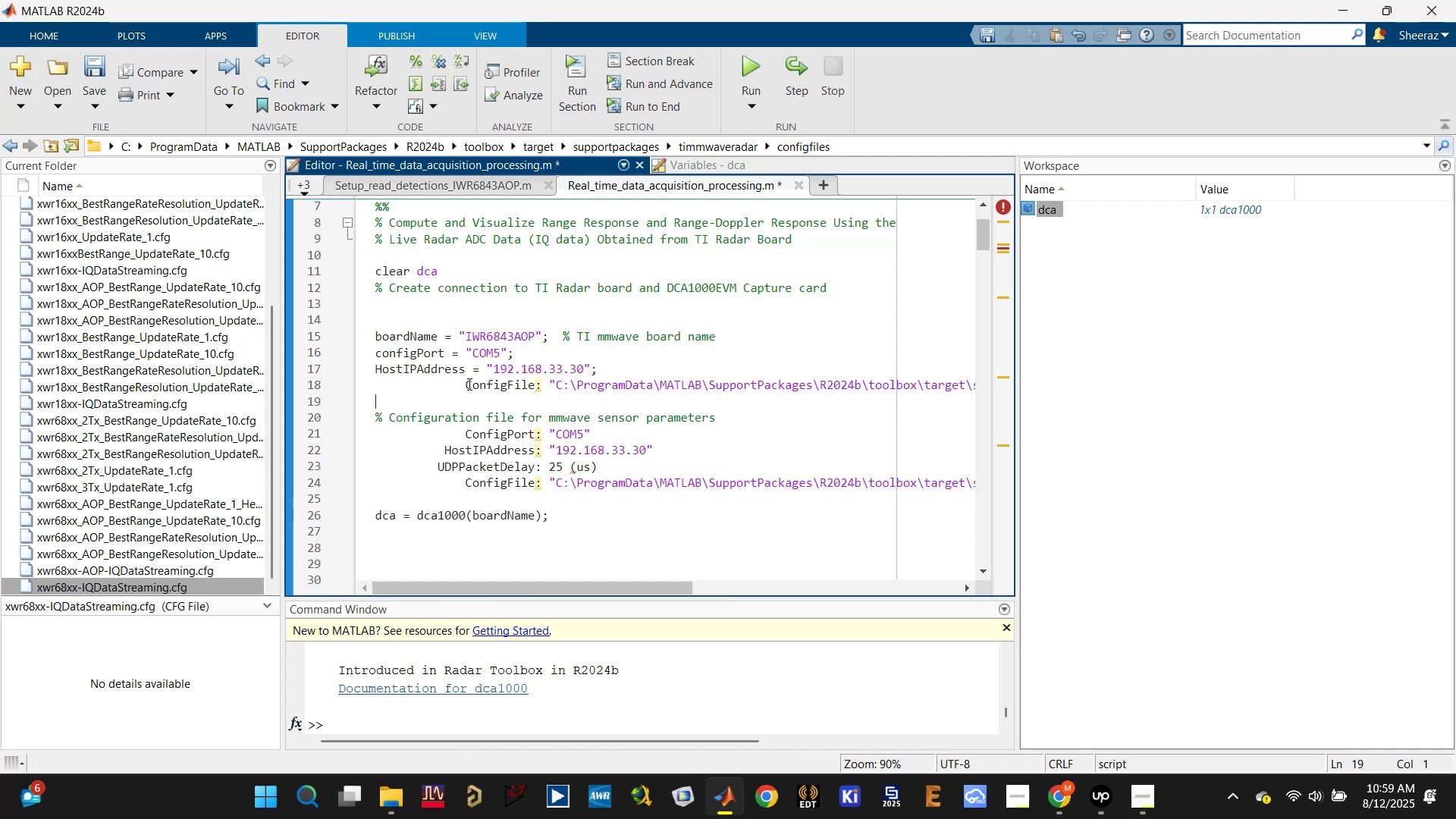 
left_click_drag(start_coordinate=[463, 383], to_coordinate=[344, 385])
 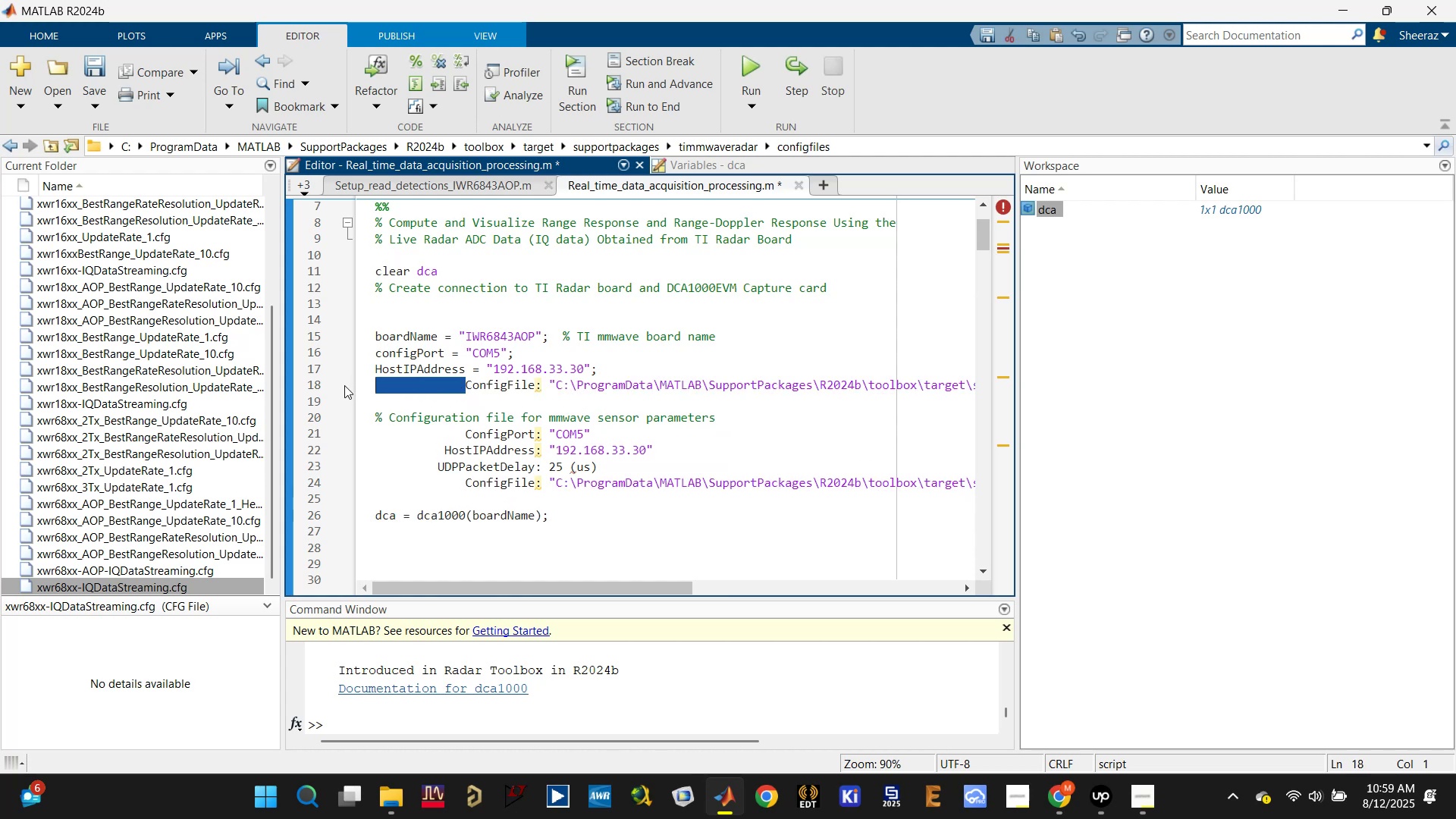 
key(Backspace)
 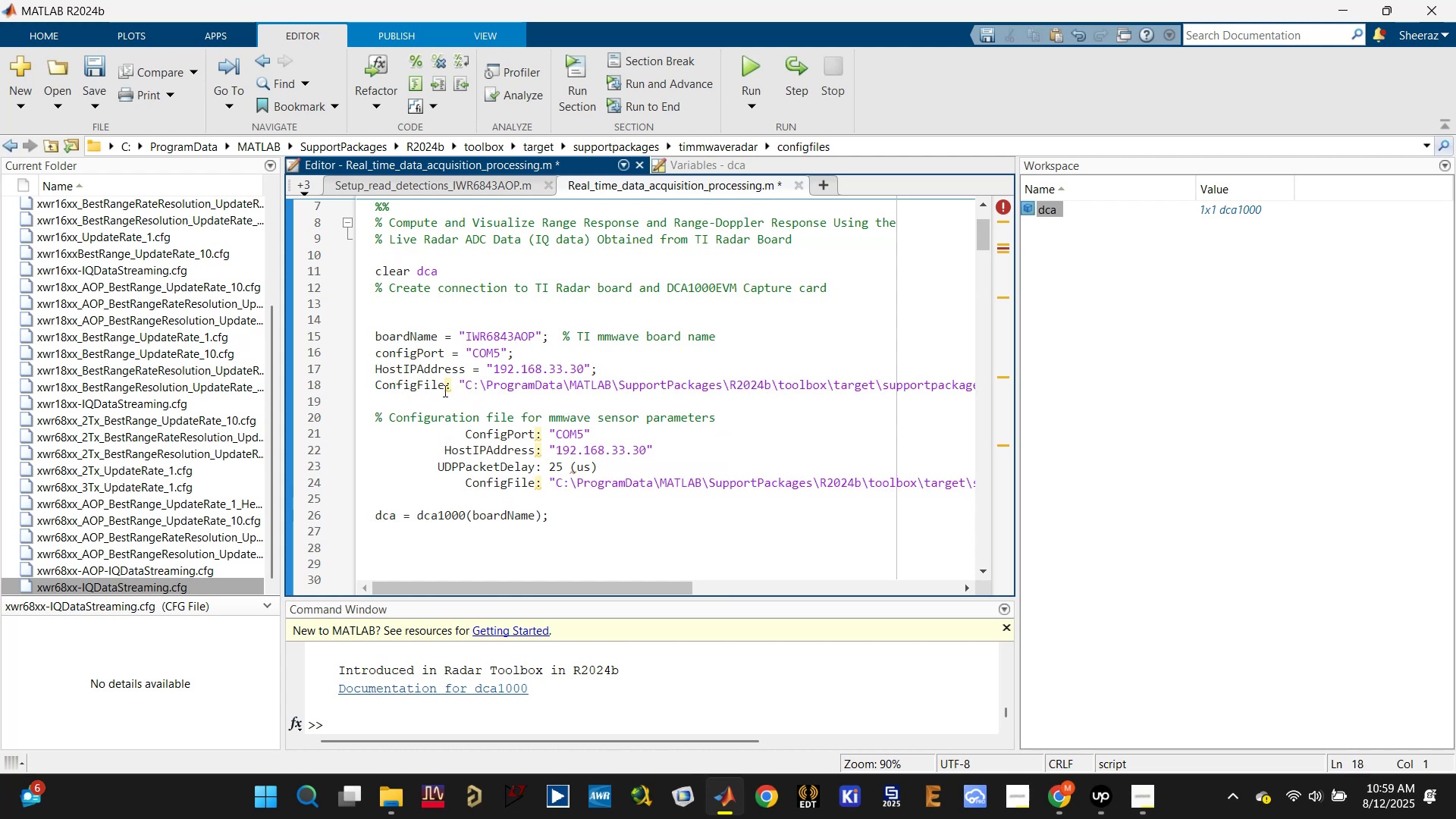 
left_click([450, 384])
 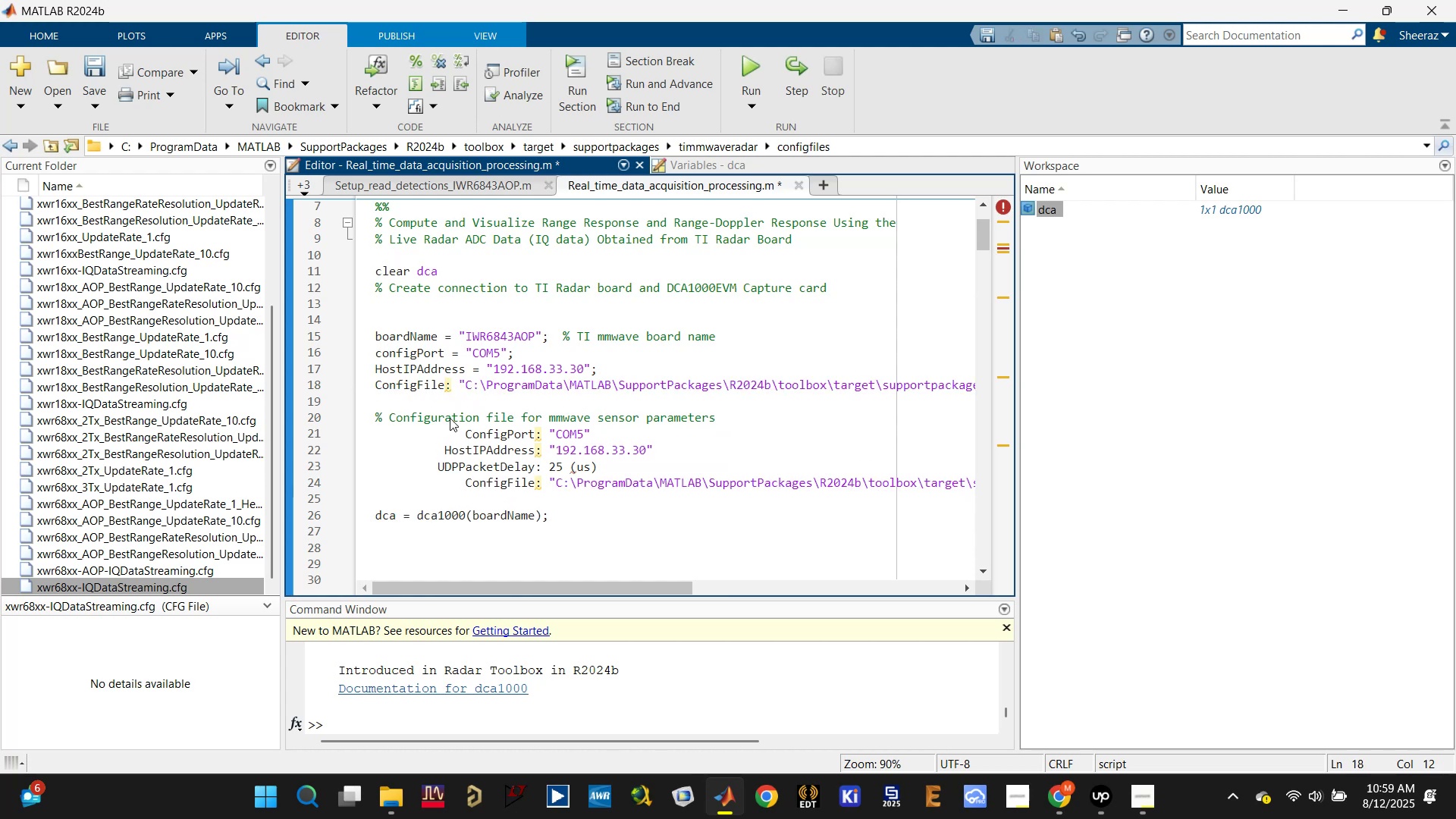 
key(Backspace)
 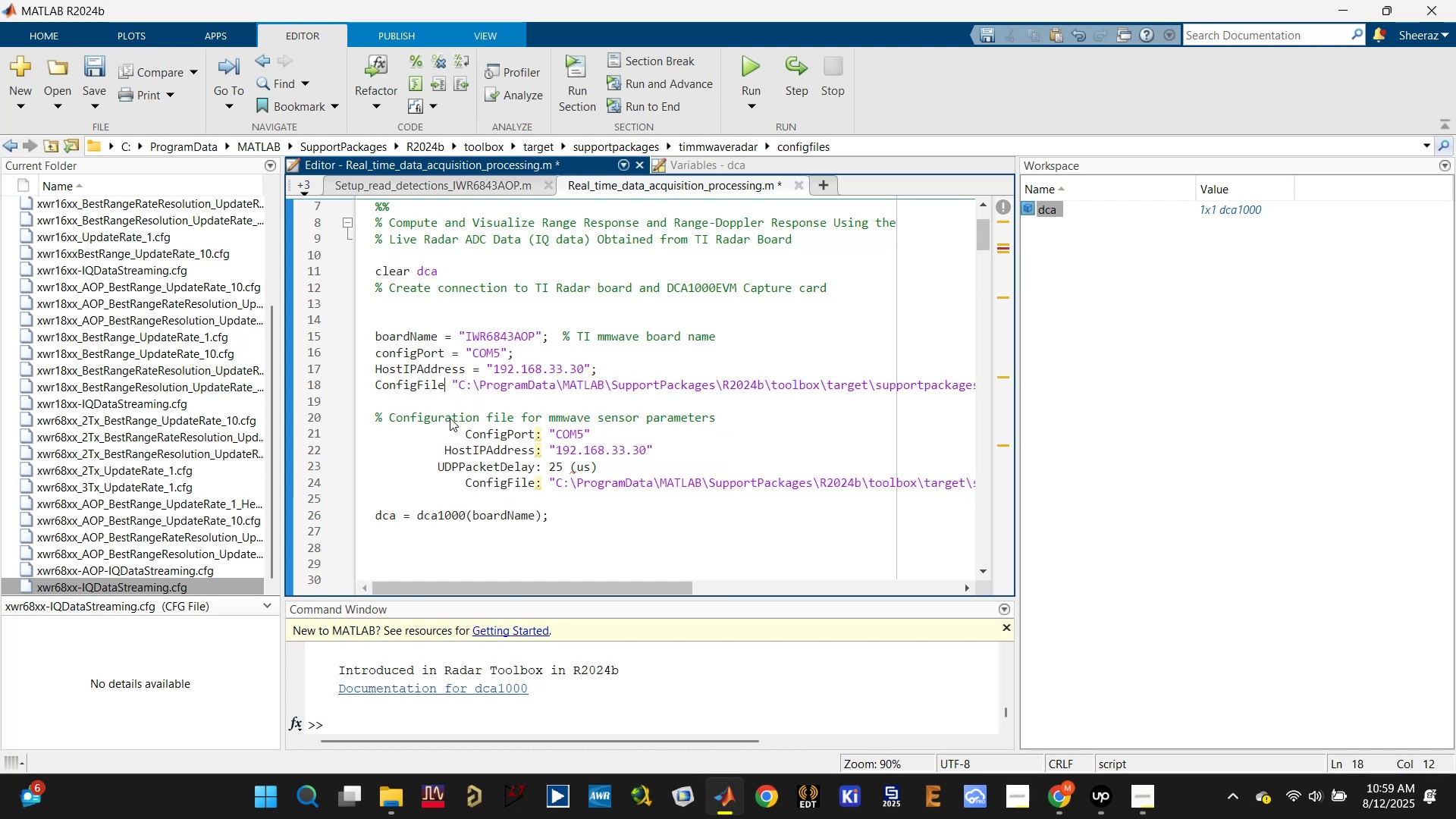 
key(Space)
 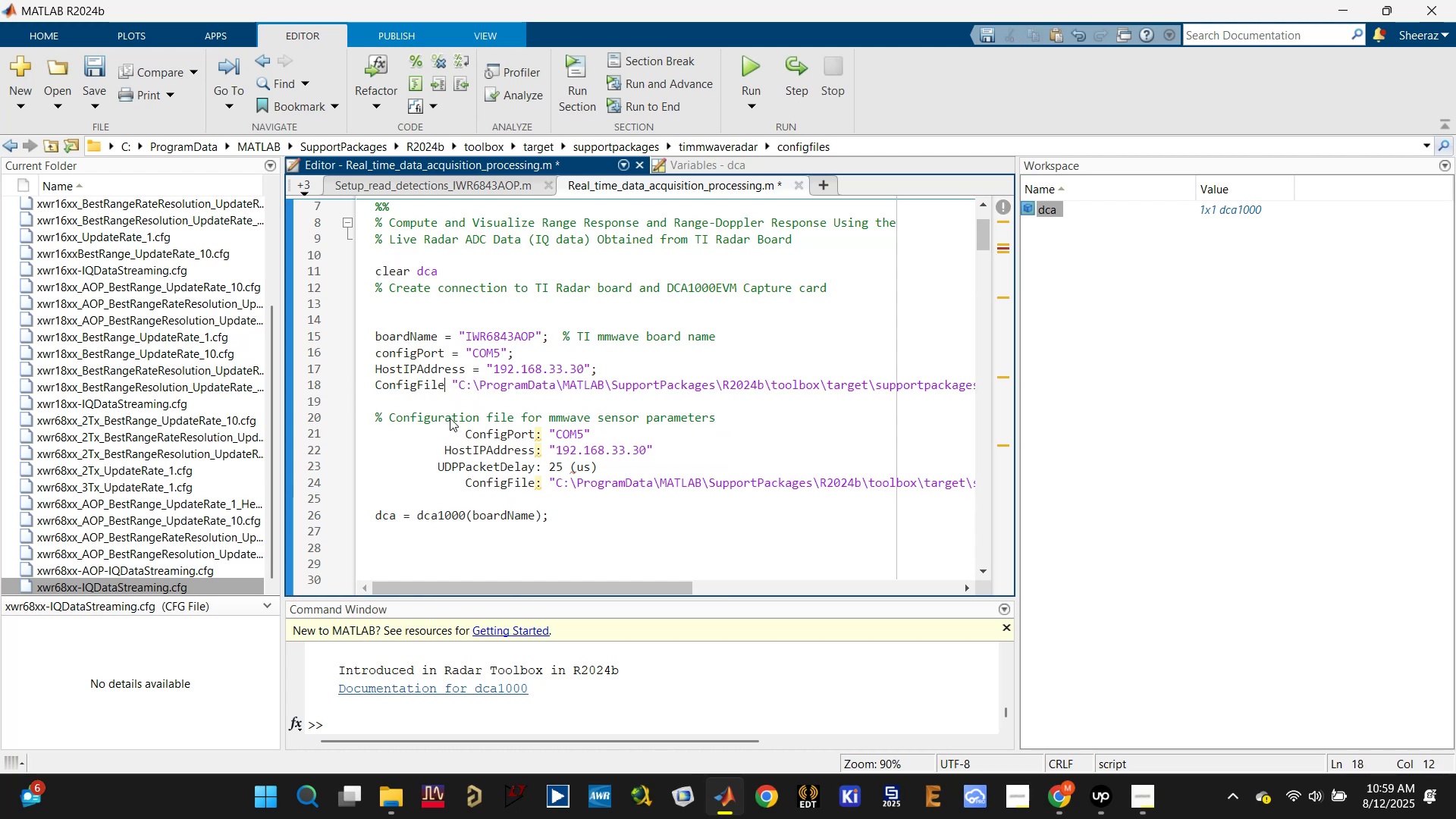 
key(Equal)
 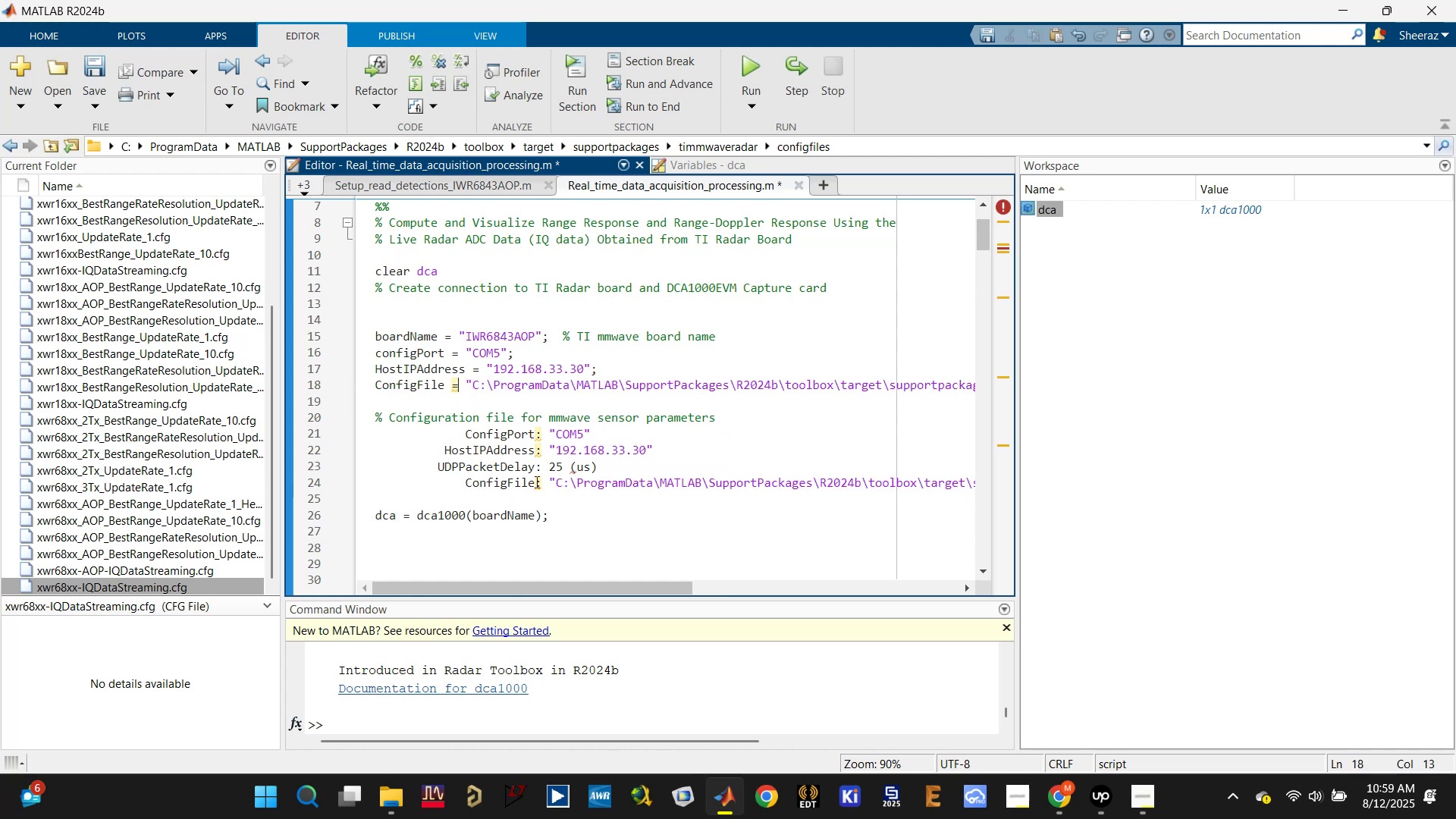 
left_click_drag(start_coordinate=[541, 596], to_coordinate=[668, 589])
 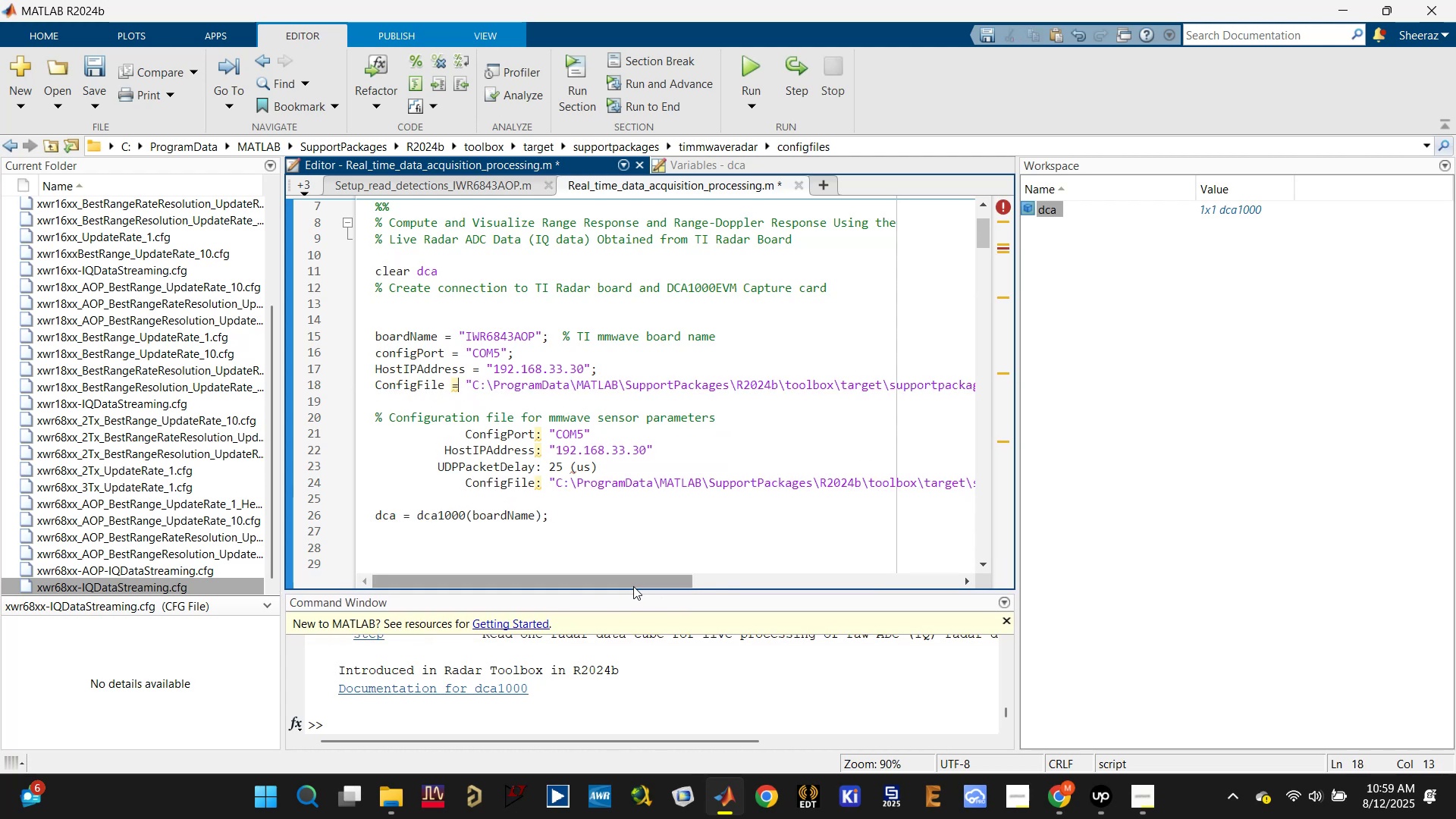 
left_click_drag(start_coordinate=[640, 580], to_coordinate=[840, 548])
 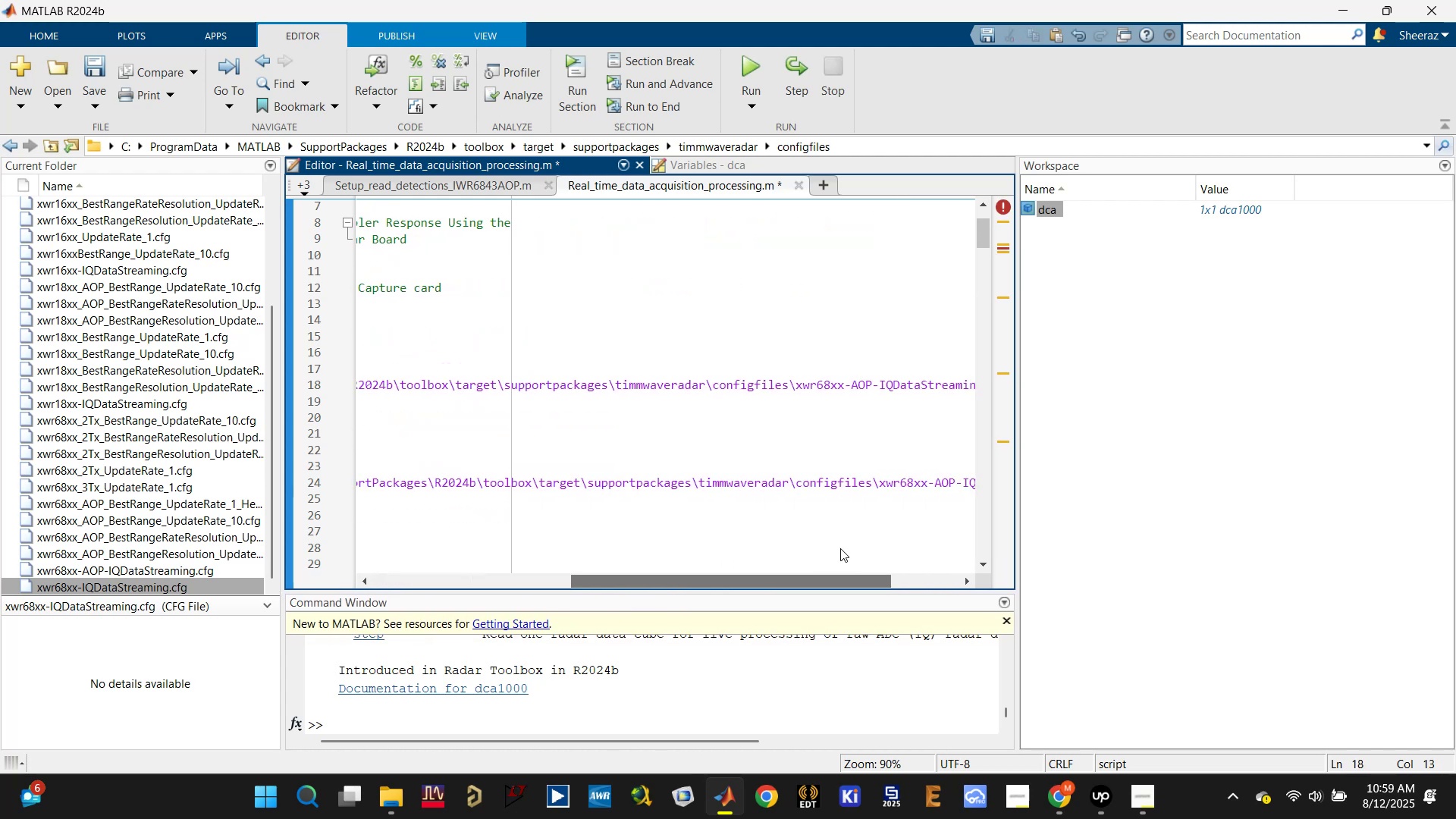 
left_click_drag(start_coordinate=[840, 548], to_coordinate=[893, 556])
 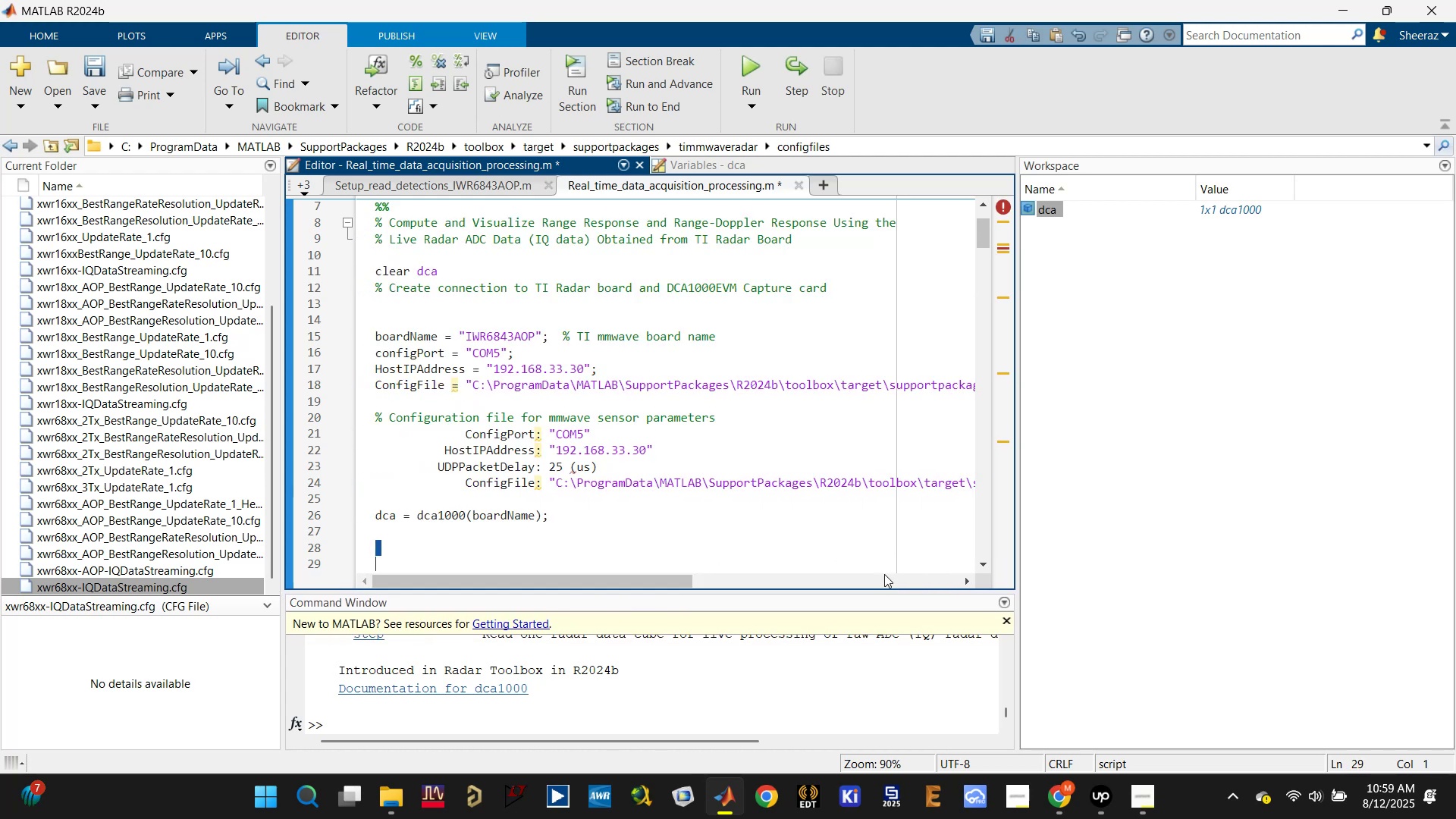 
double_click([883, 576])
 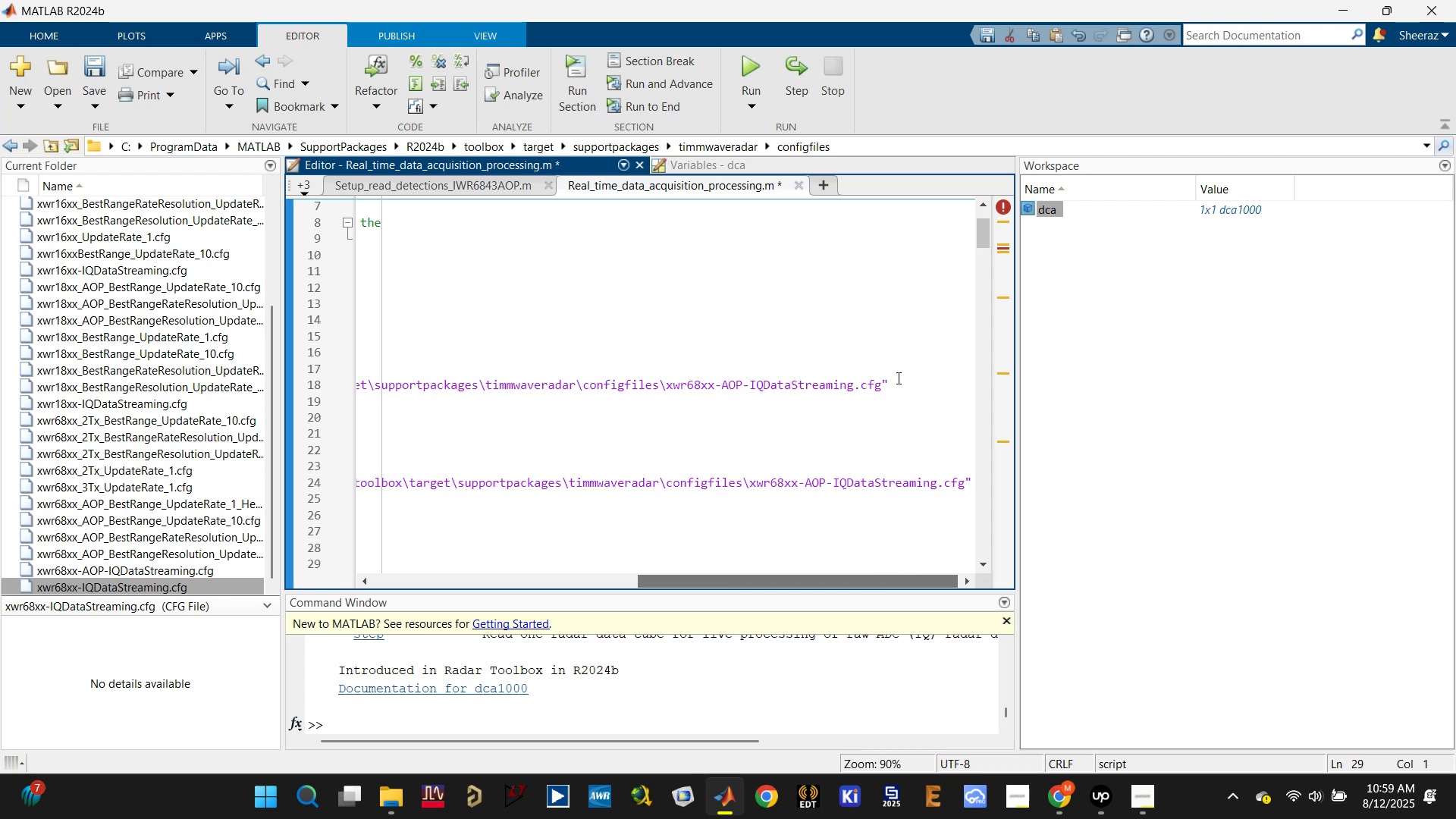 
left_click([900, 362])
 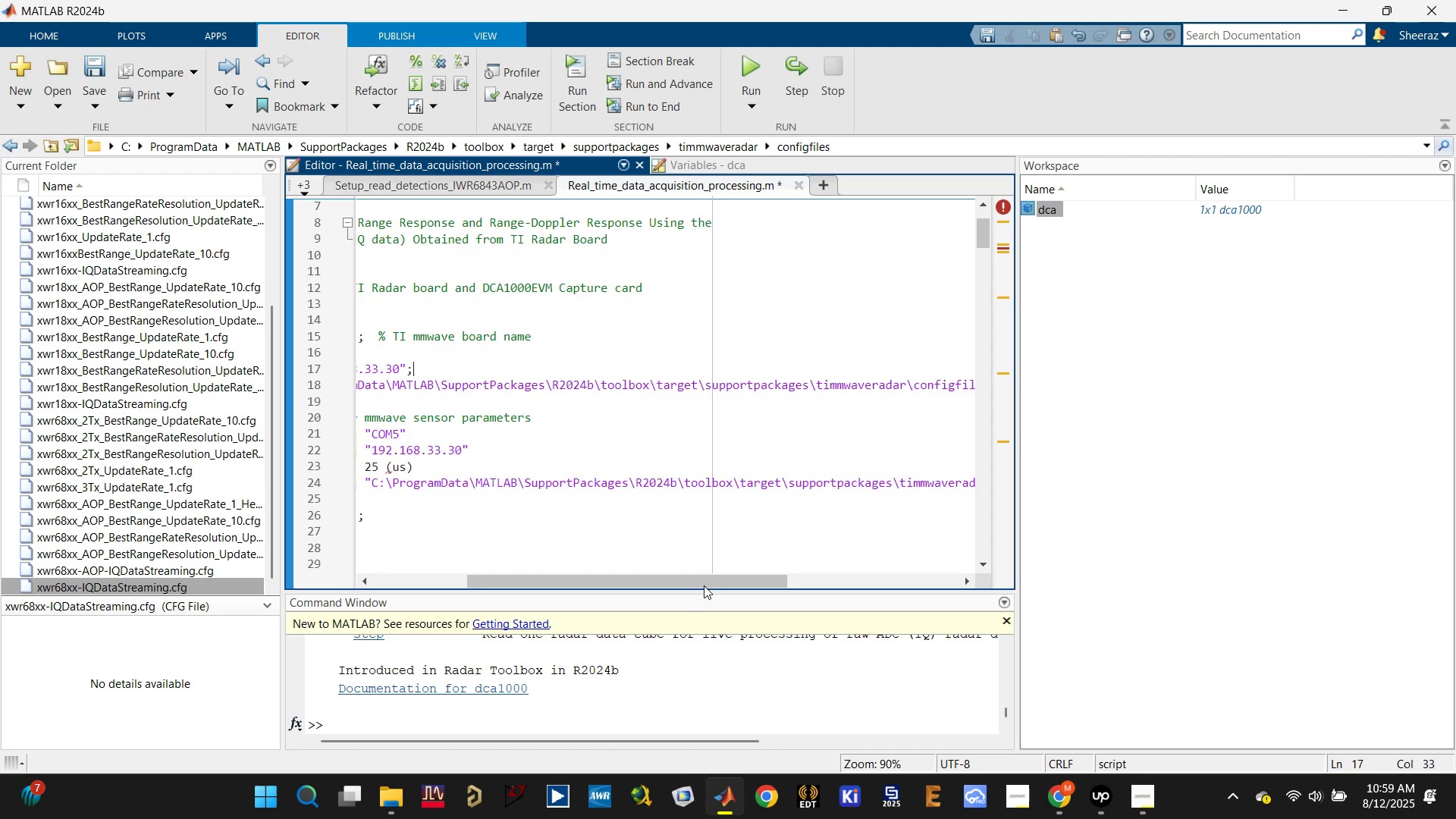 
left_click_drag(start_coordinate=[709, 579], to_coordinate=[908, 554])
 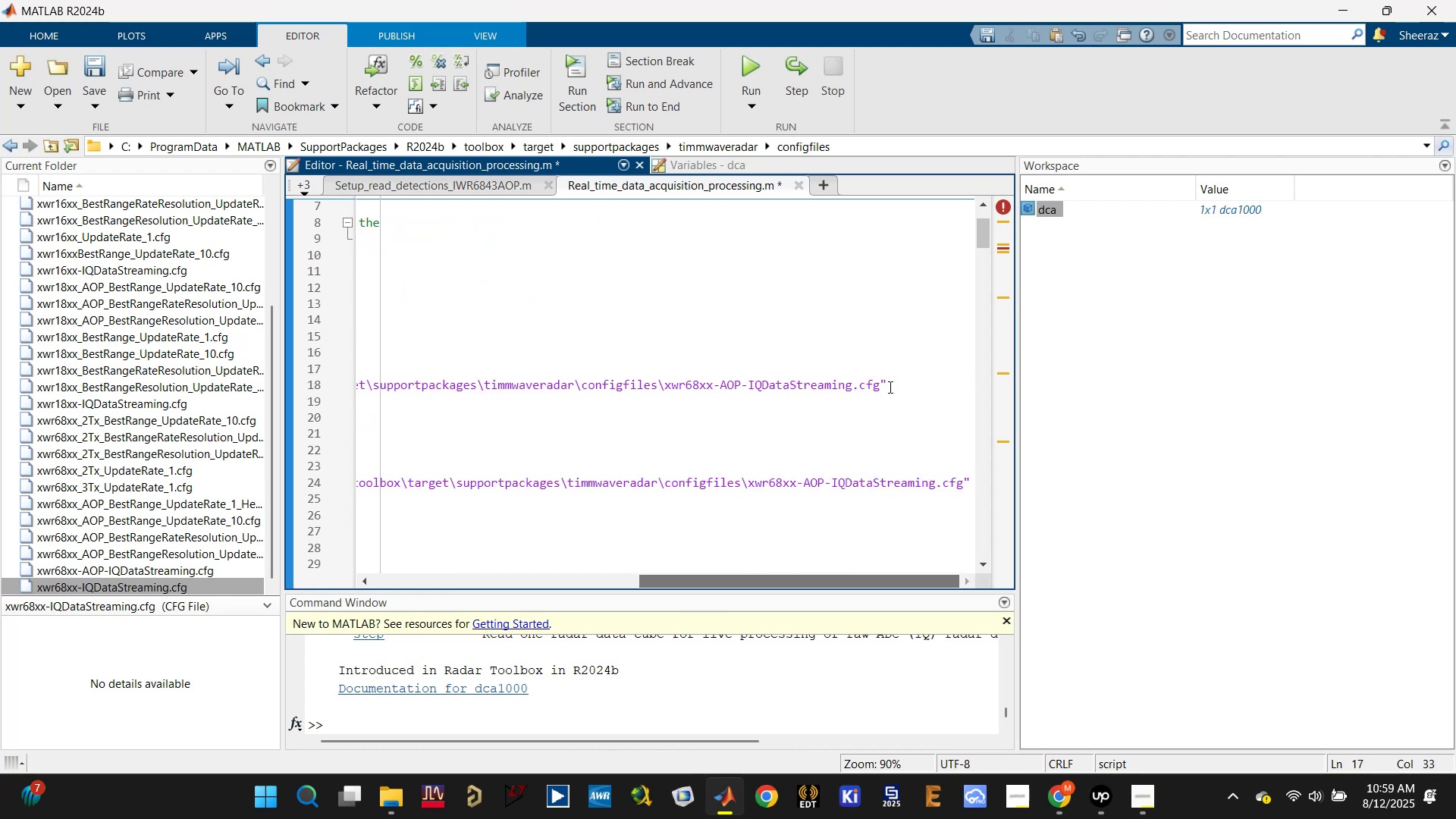 
left_click([894, 384])
 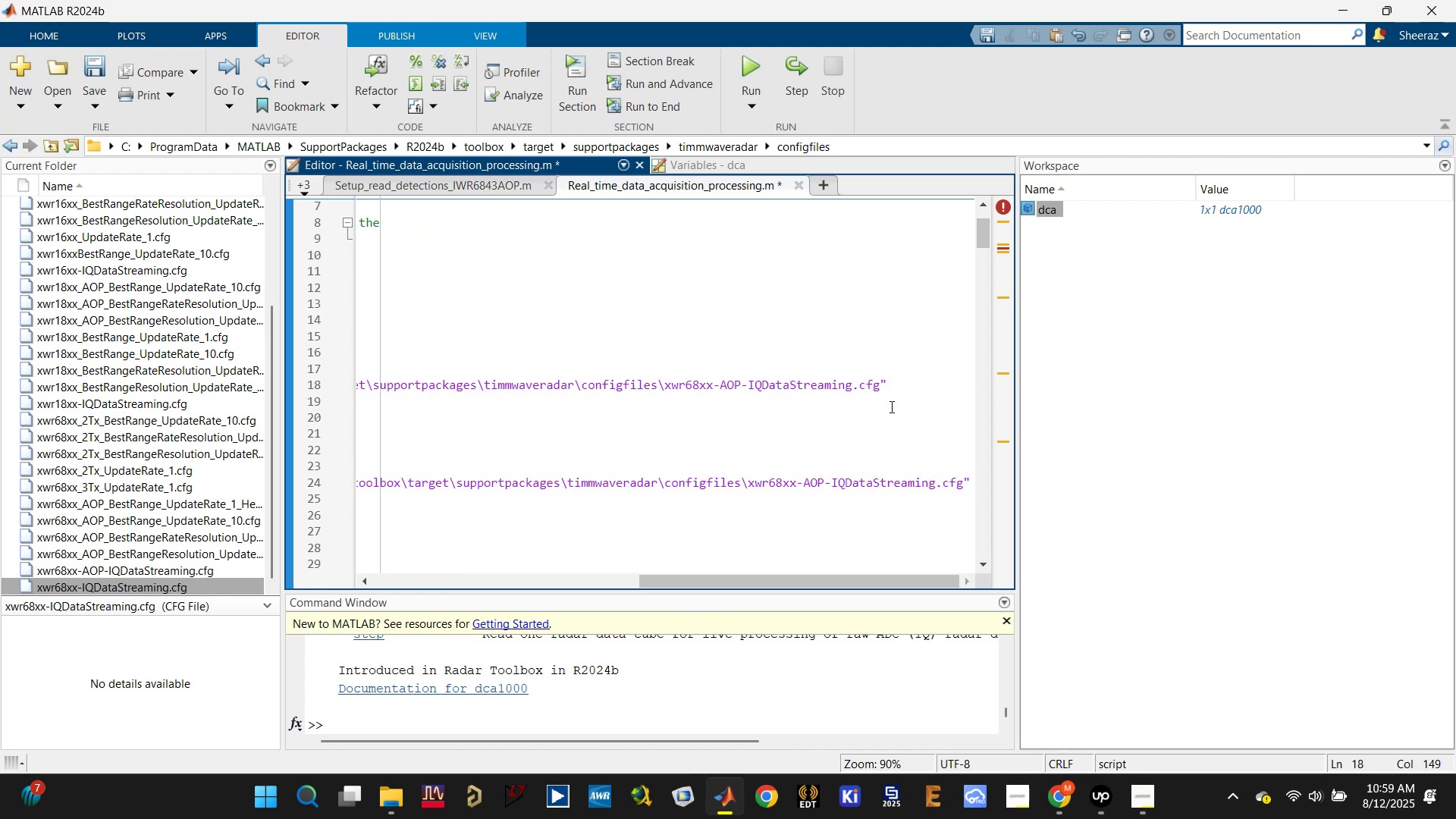 
key(Semicolon)
 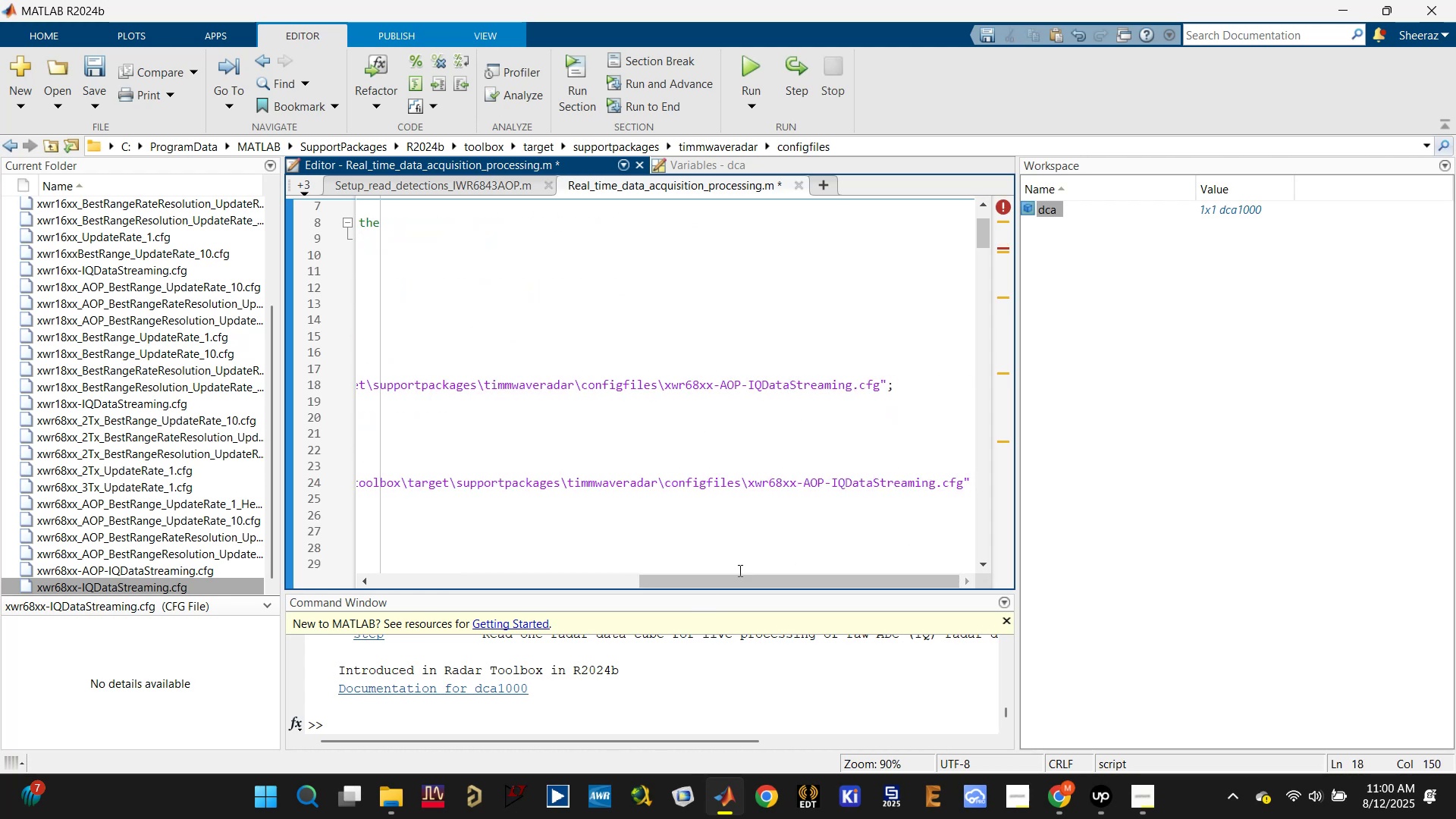 
left_click_drag(start_coordinate=[751, 580], to_coordinate=[381, 583])
 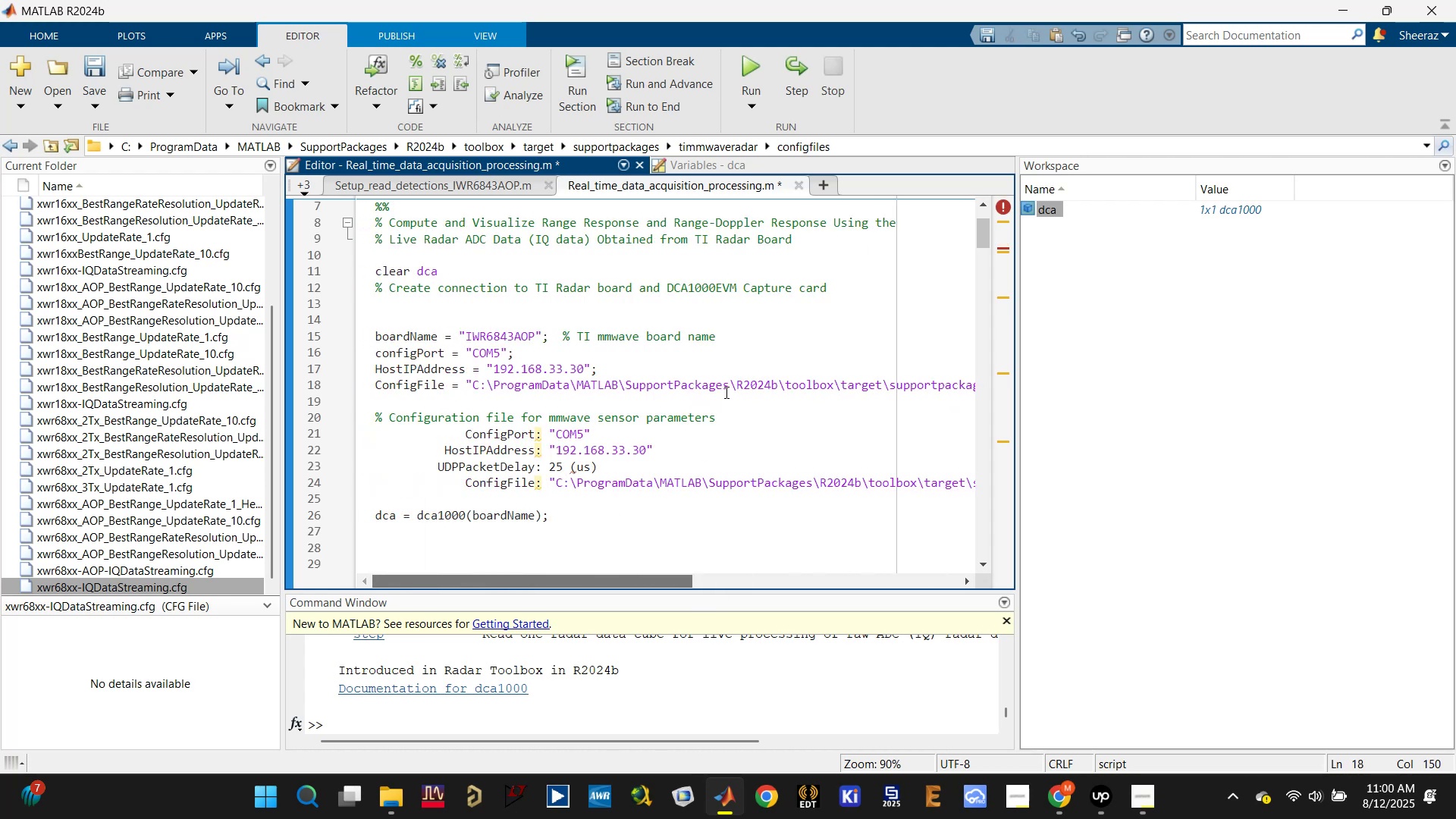 
left_click([731, 386])
 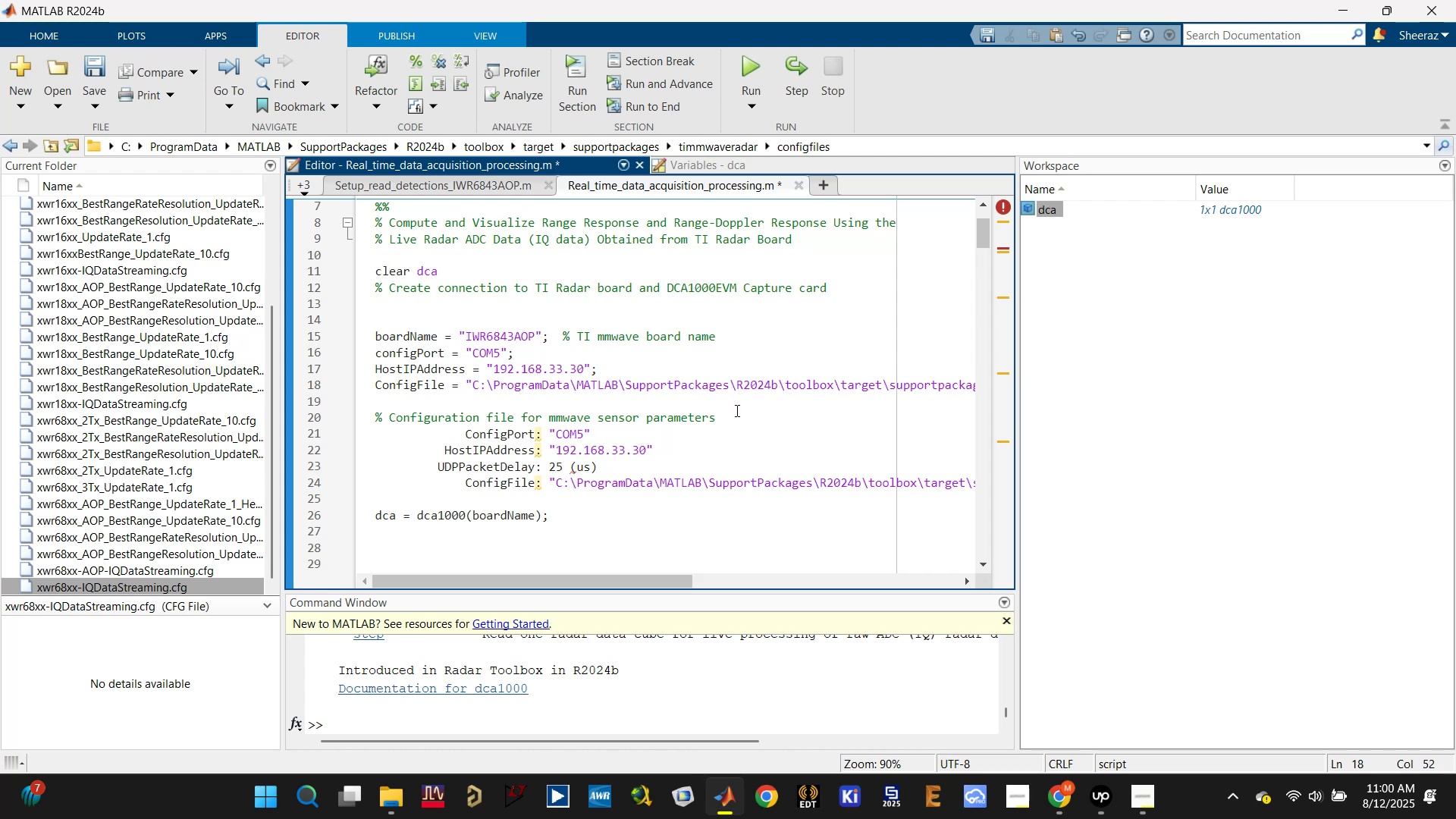 
key(Enter)
 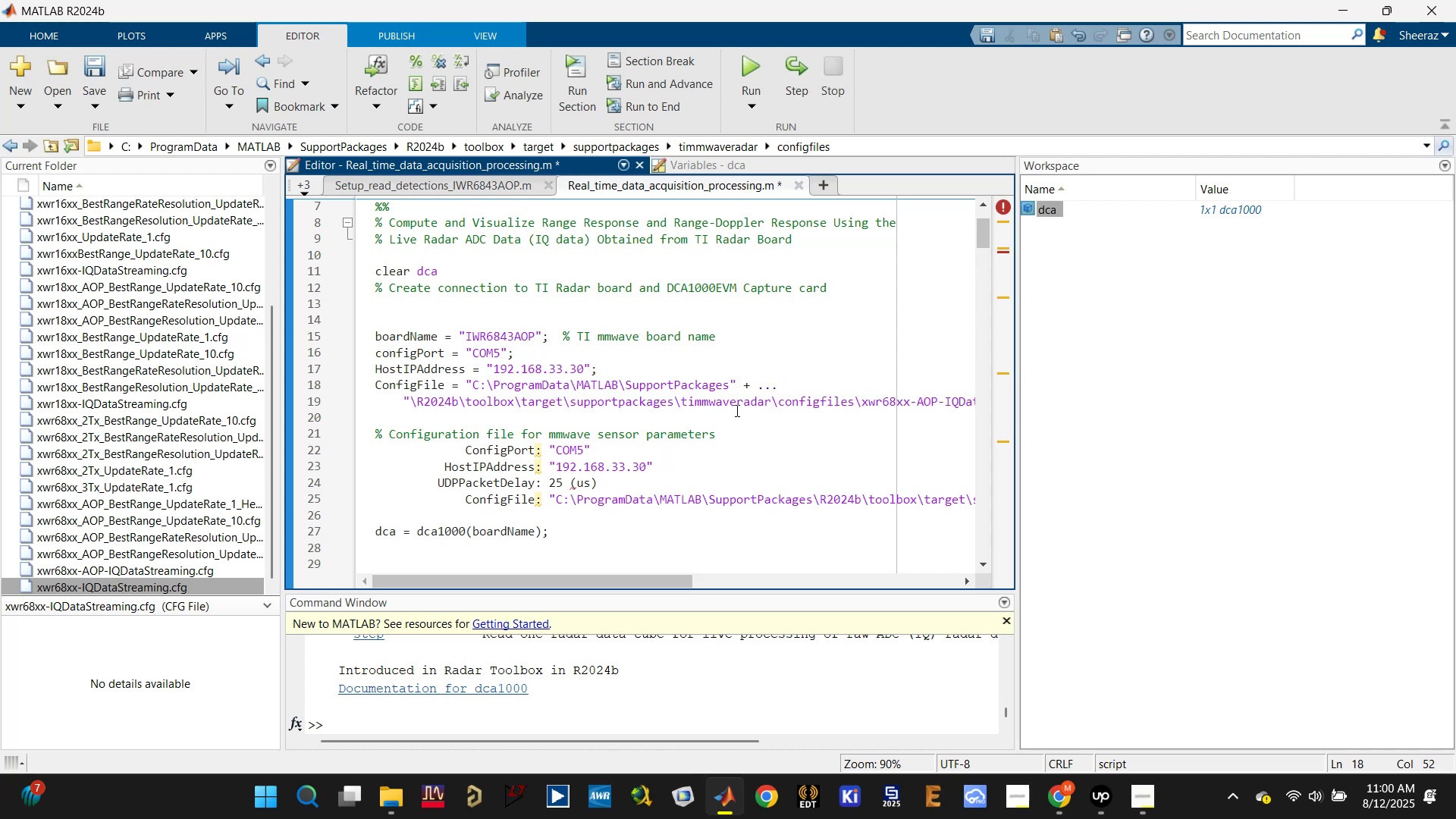 
key(Control+S)
 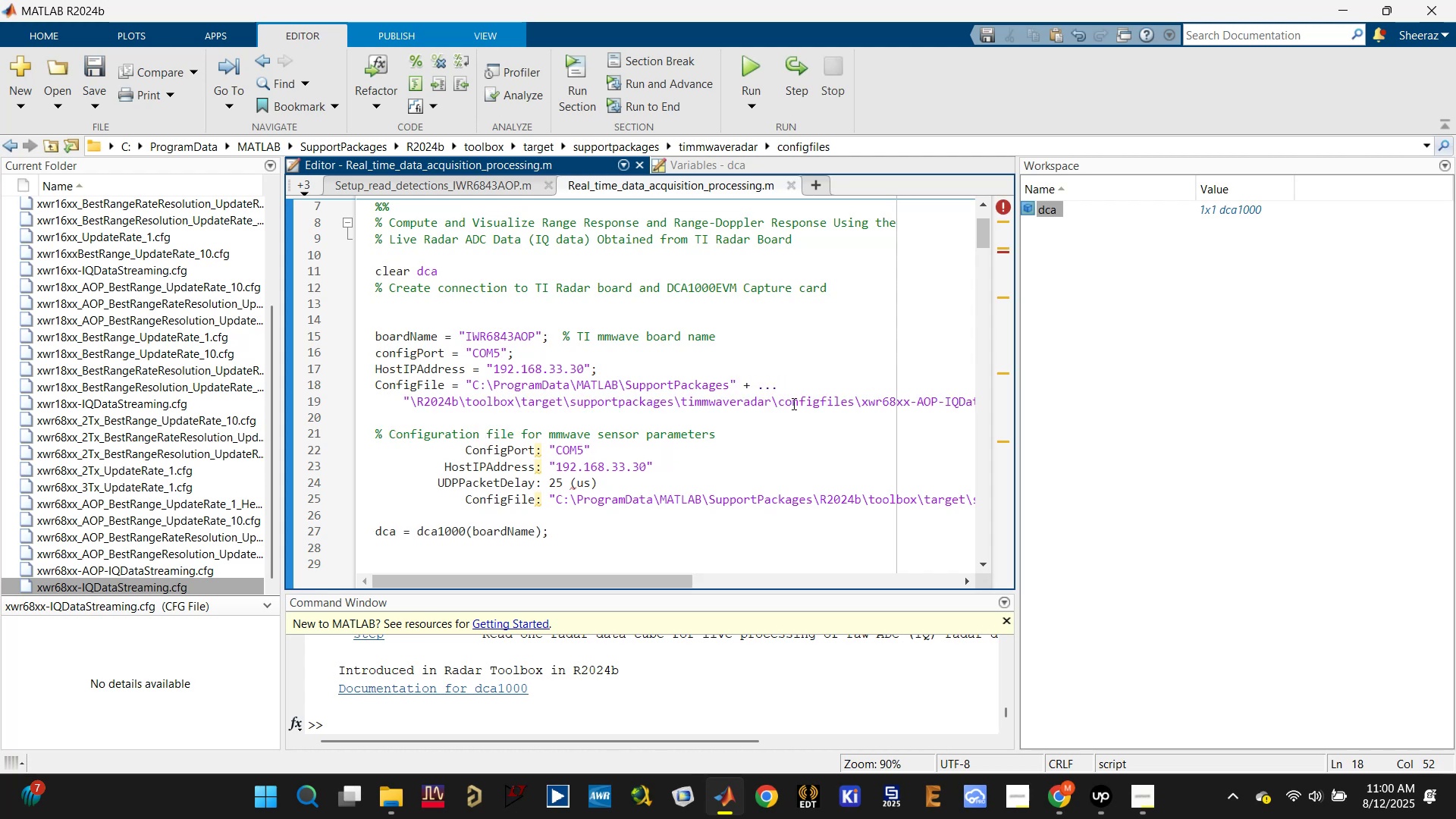 
left_click([780, 400])
 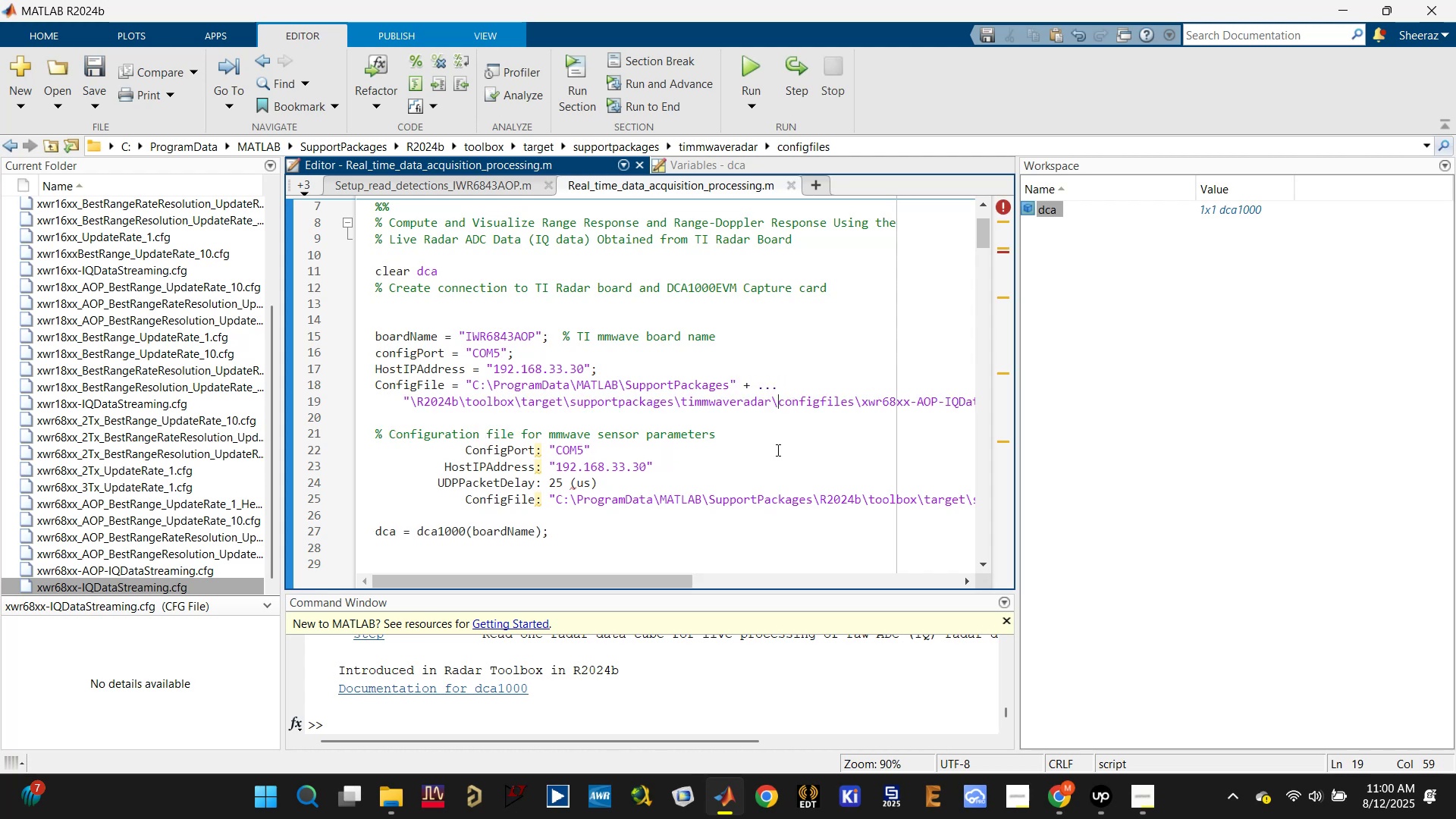 
key(Enter)
 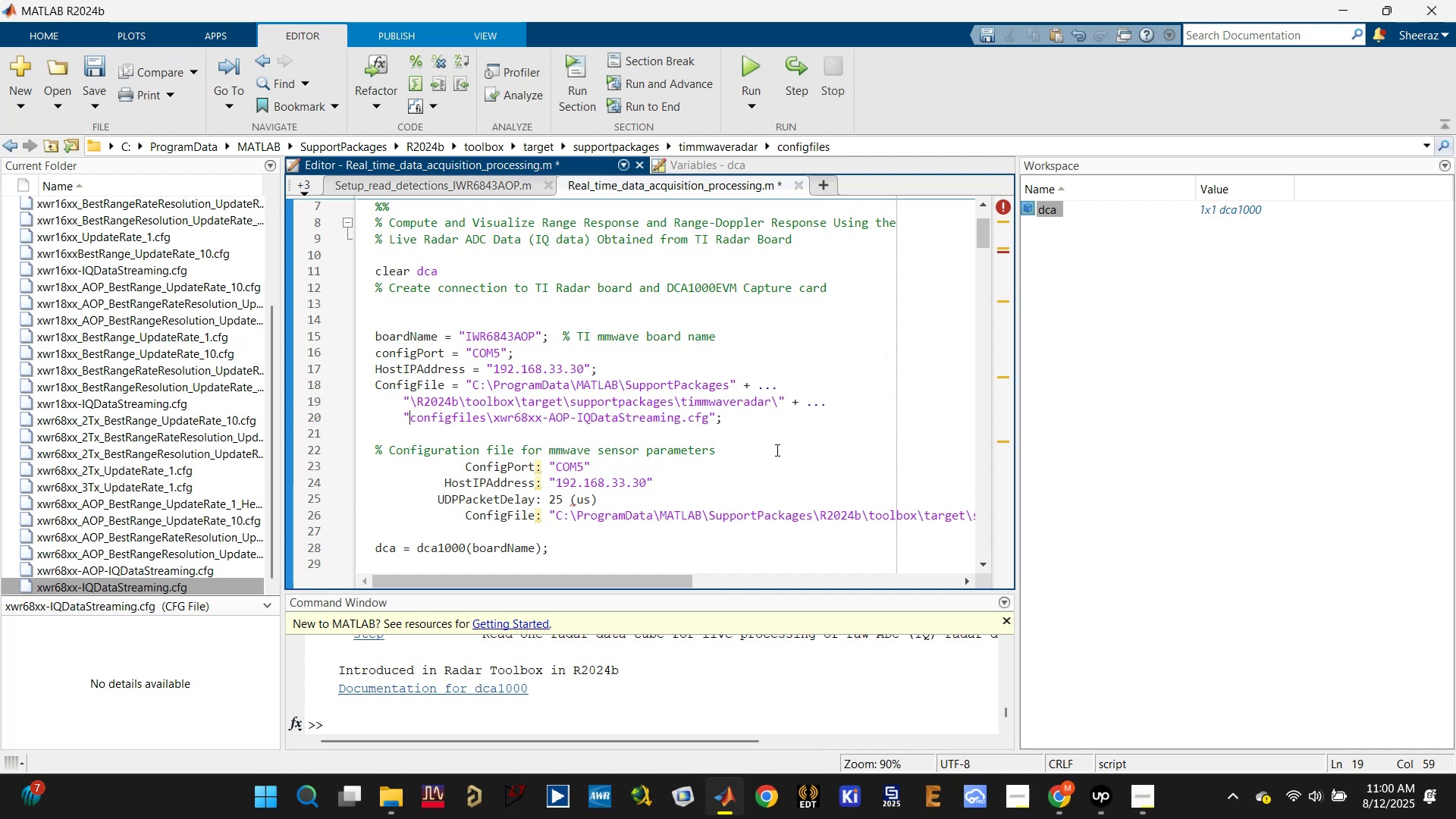 
left_click([780, 416])
 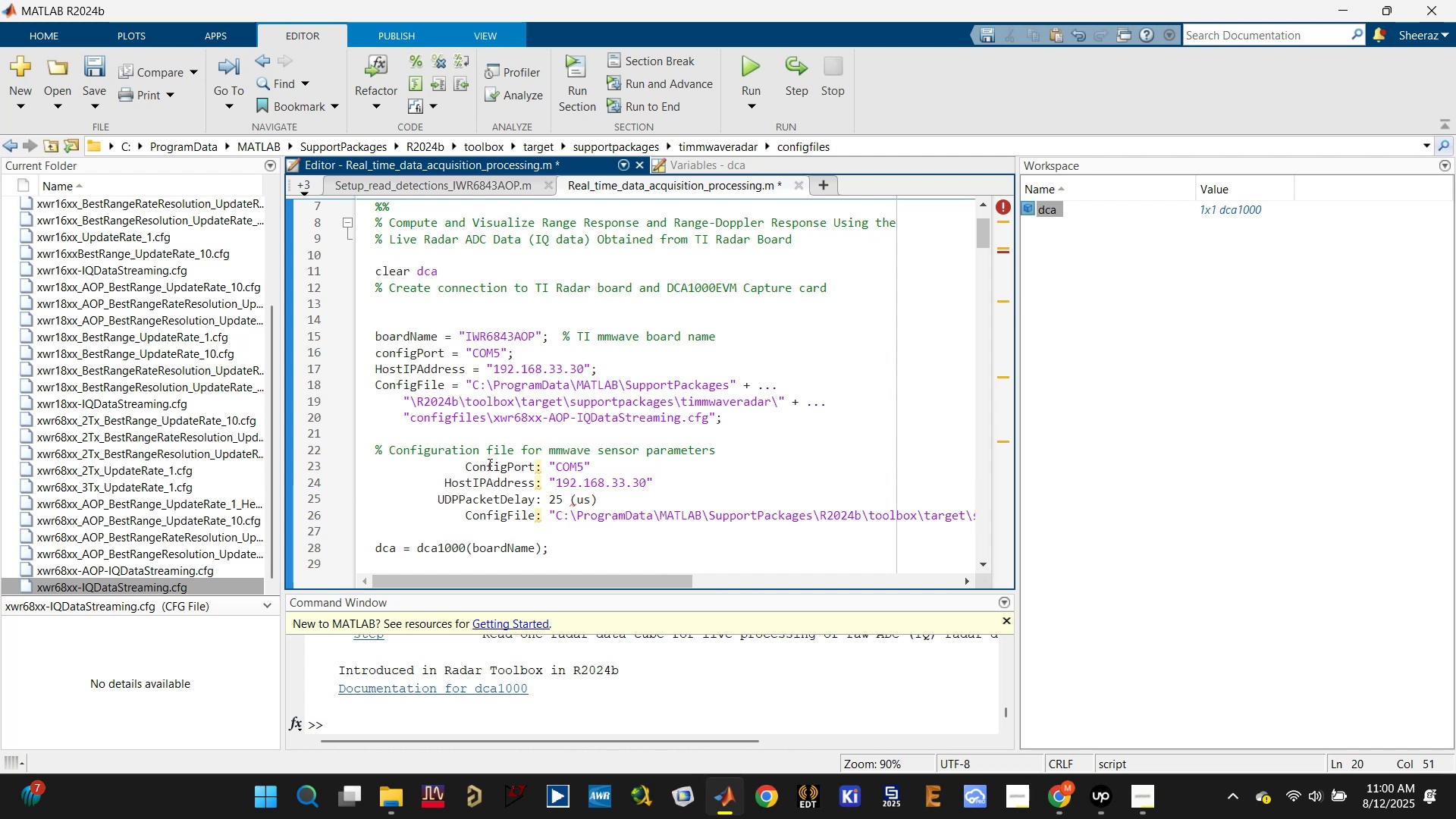 
left_click_drag(start_coordinate=[515, 535], to_coordinate=[334, 413])
 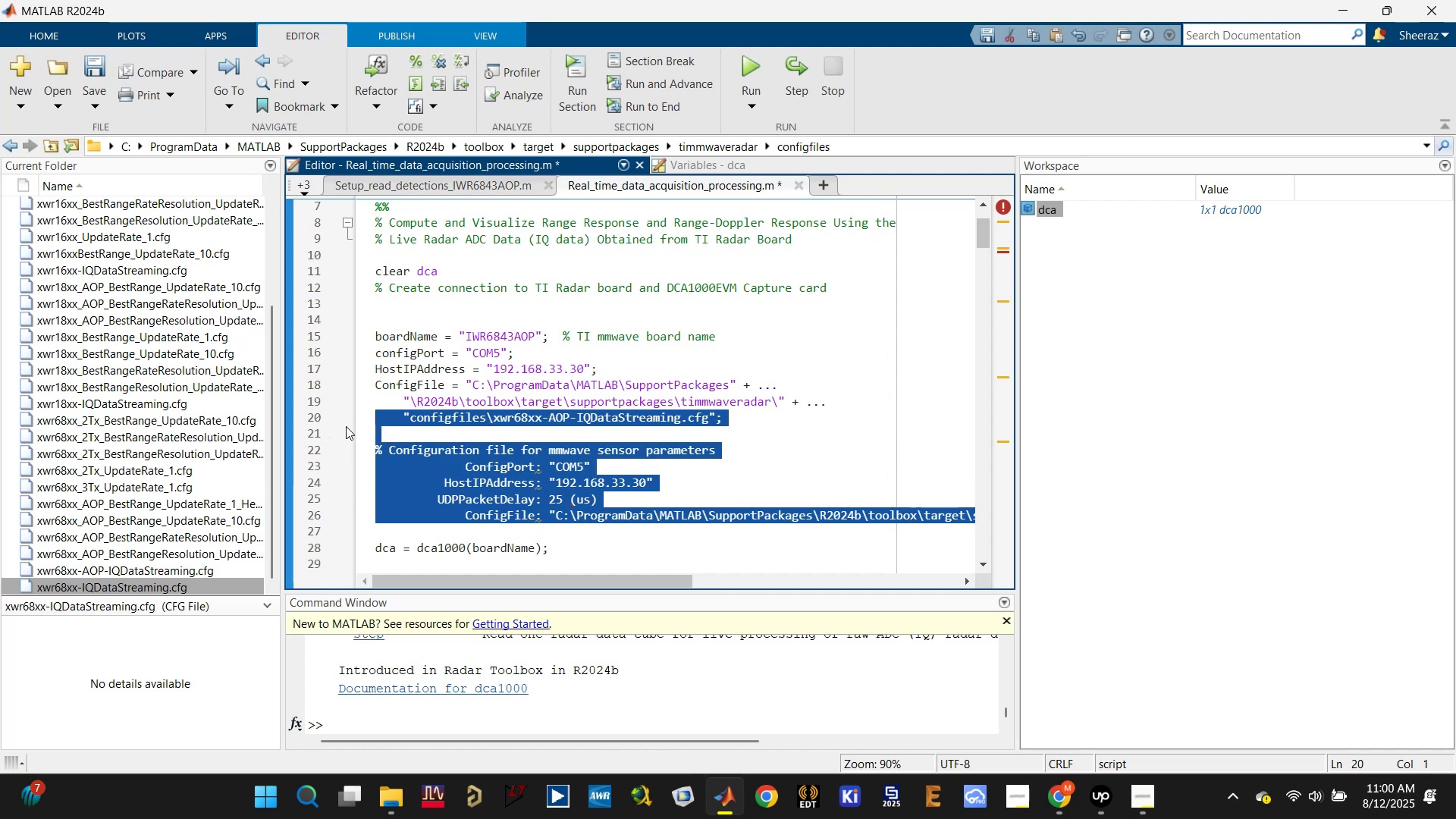 
left_click([369, 442])
 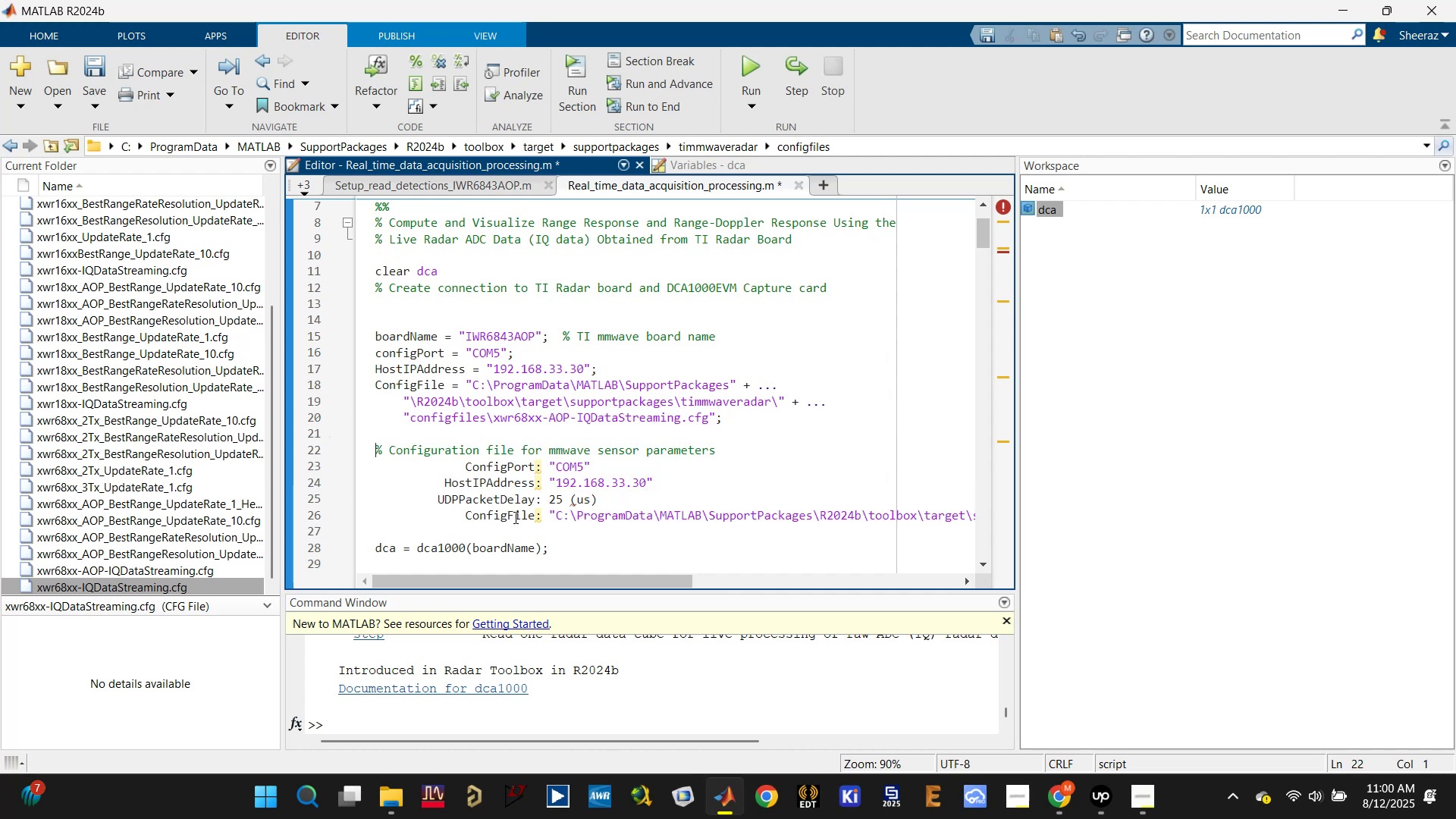 
left_click_drag(start_coordinate=[510, 533], to_coordinate=[351, 439])
 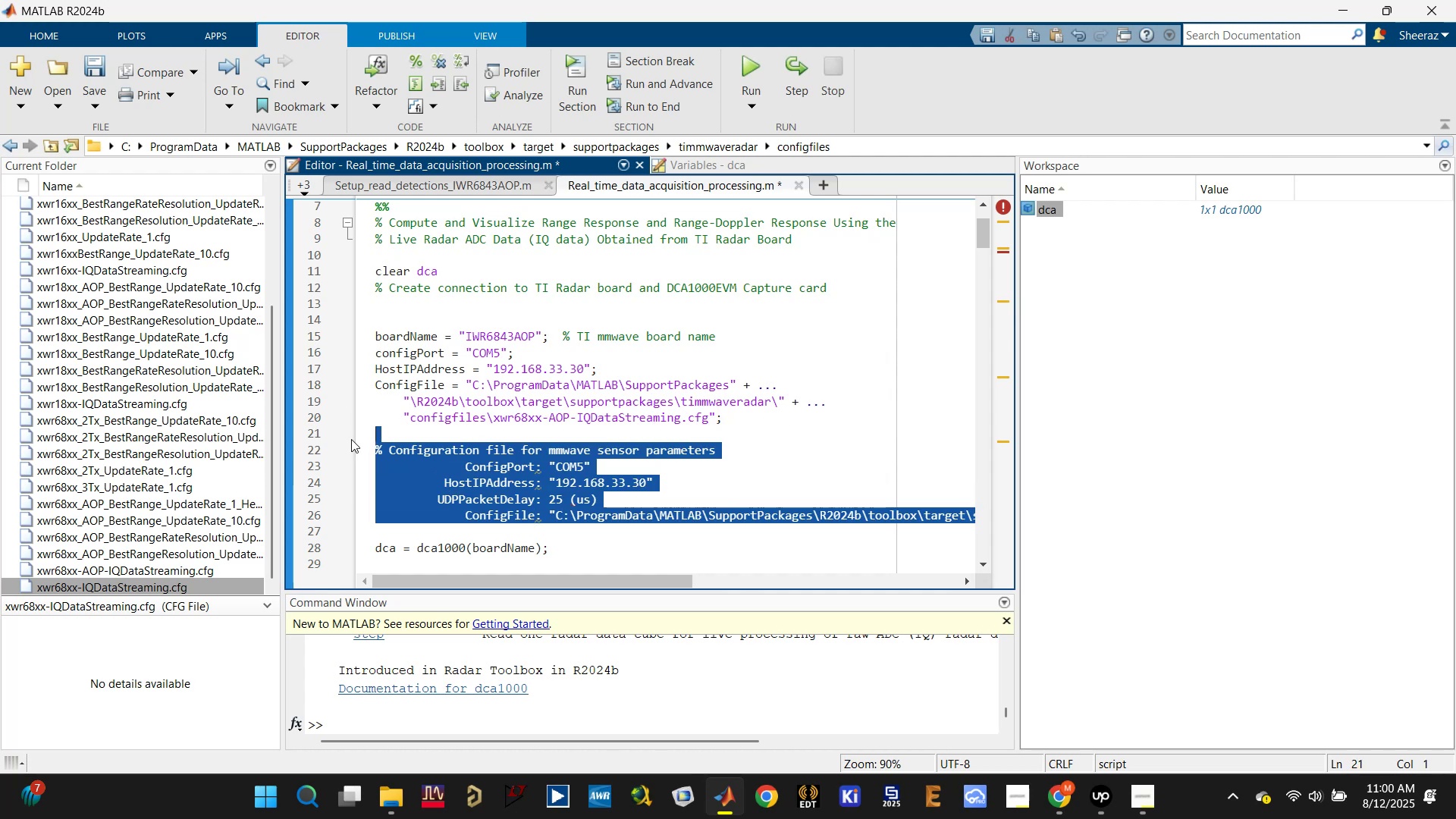 
key(Backspace)
 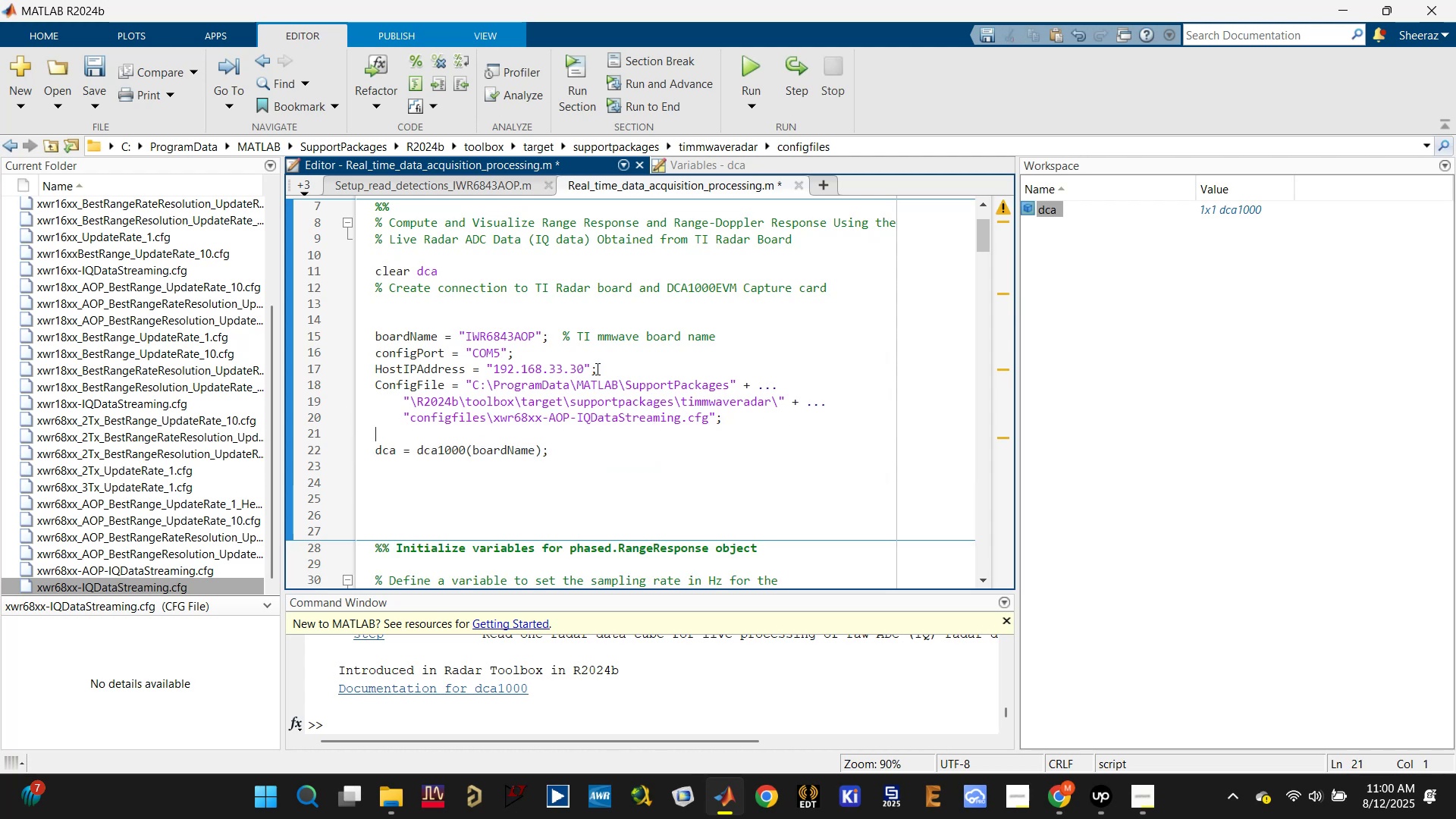 
key(Control+S)
 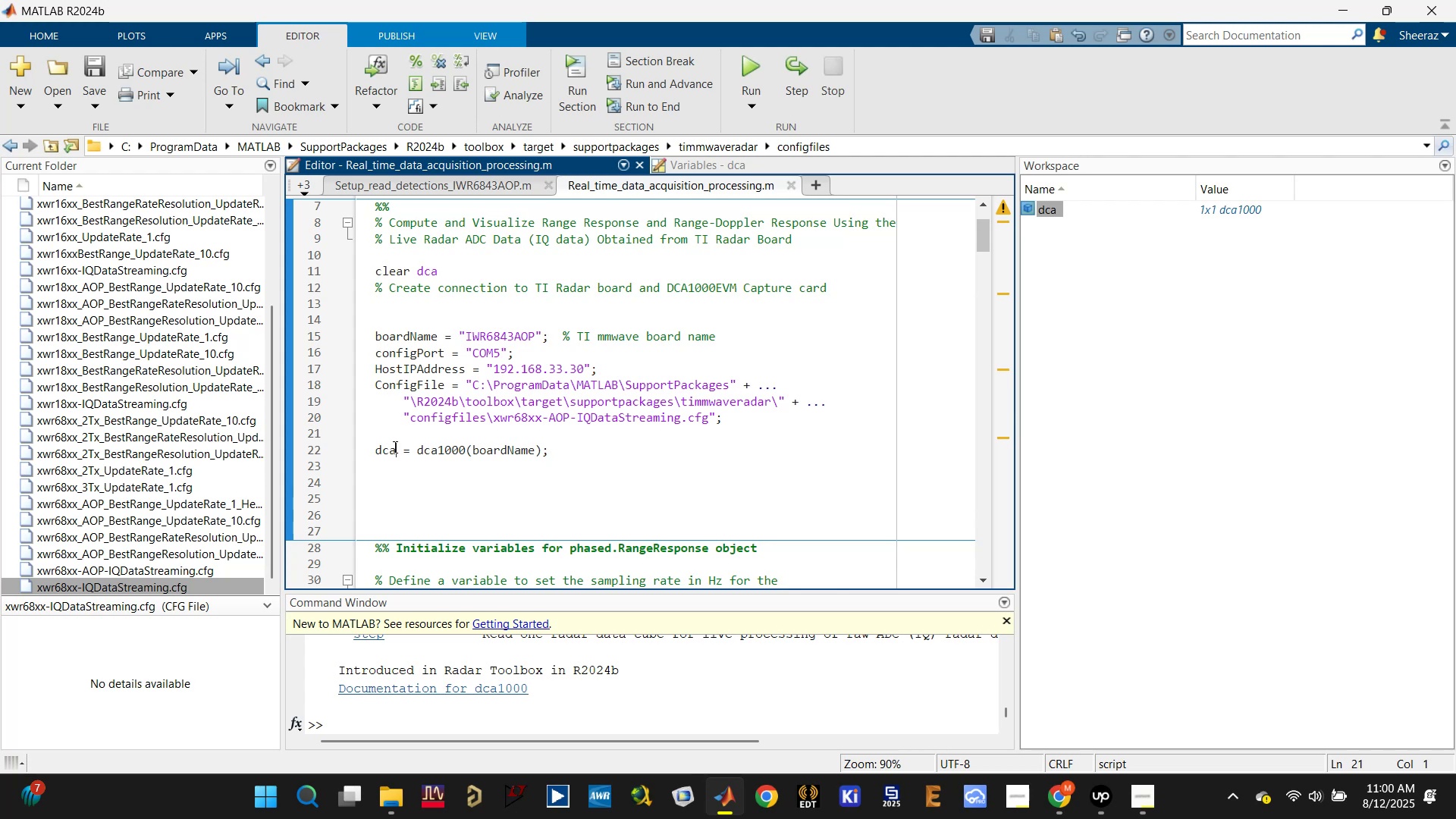 
double_click([491, 455])
 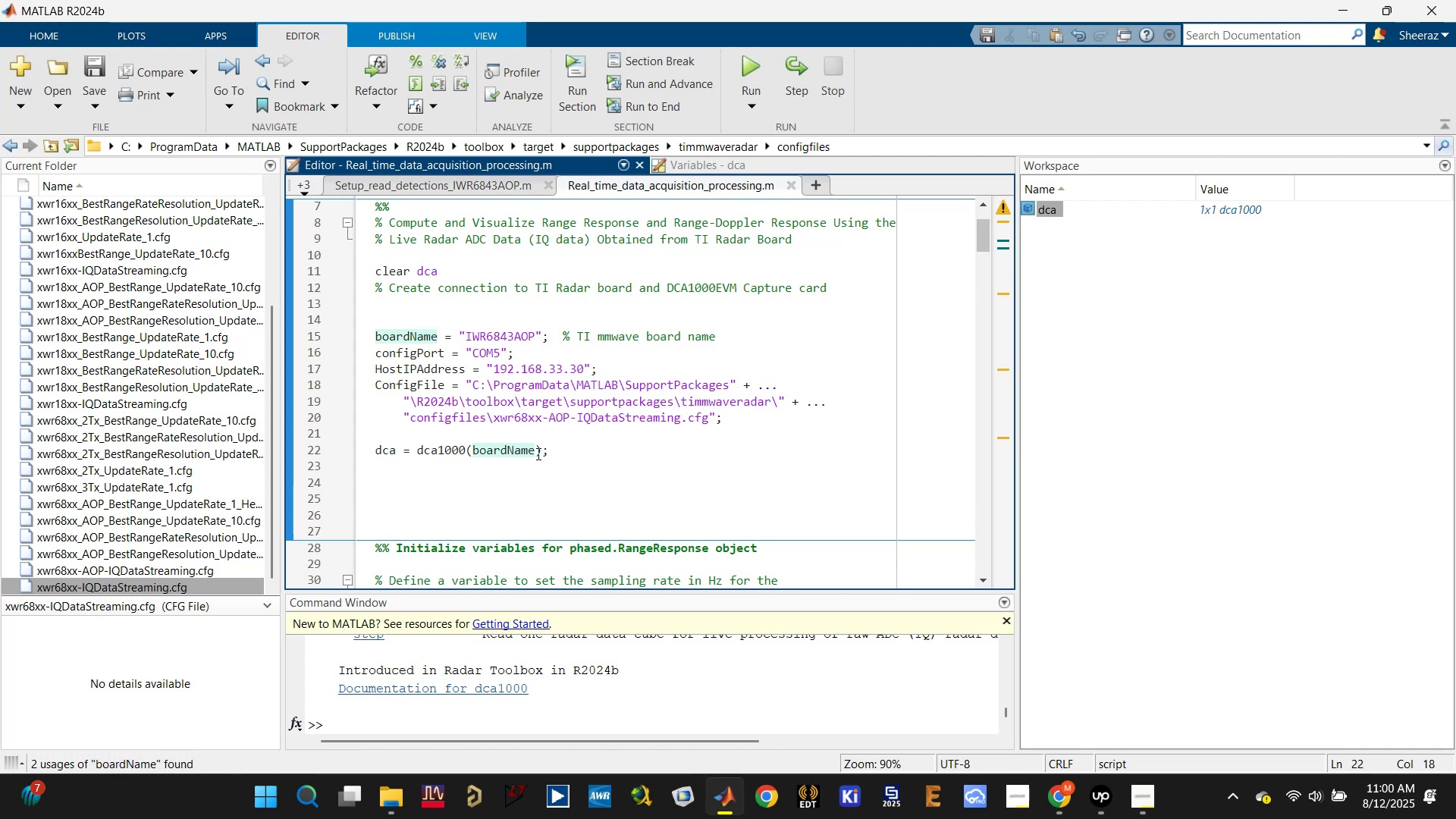 
left_click([537, 450])
 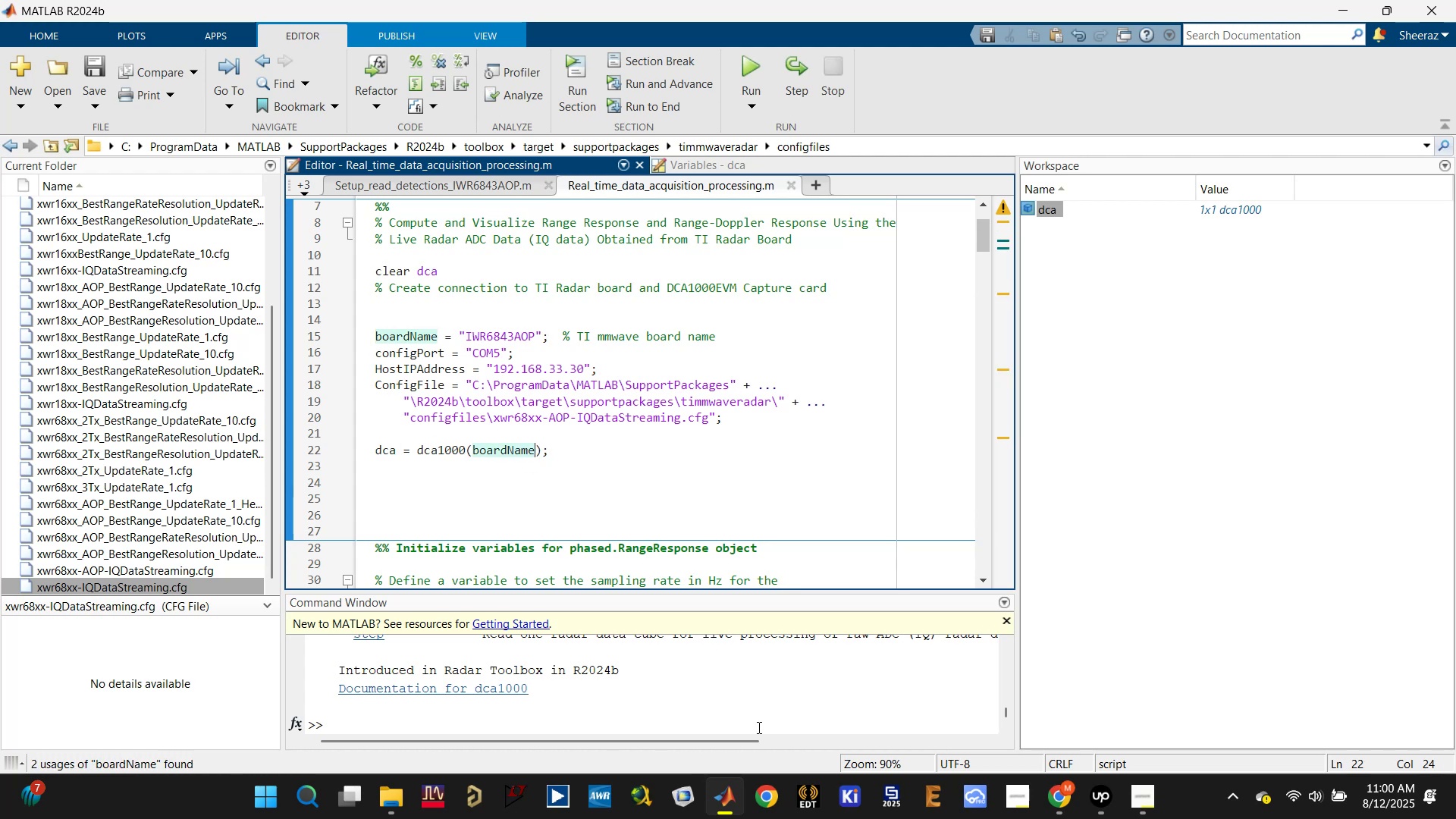 
left_click([730, 811])
 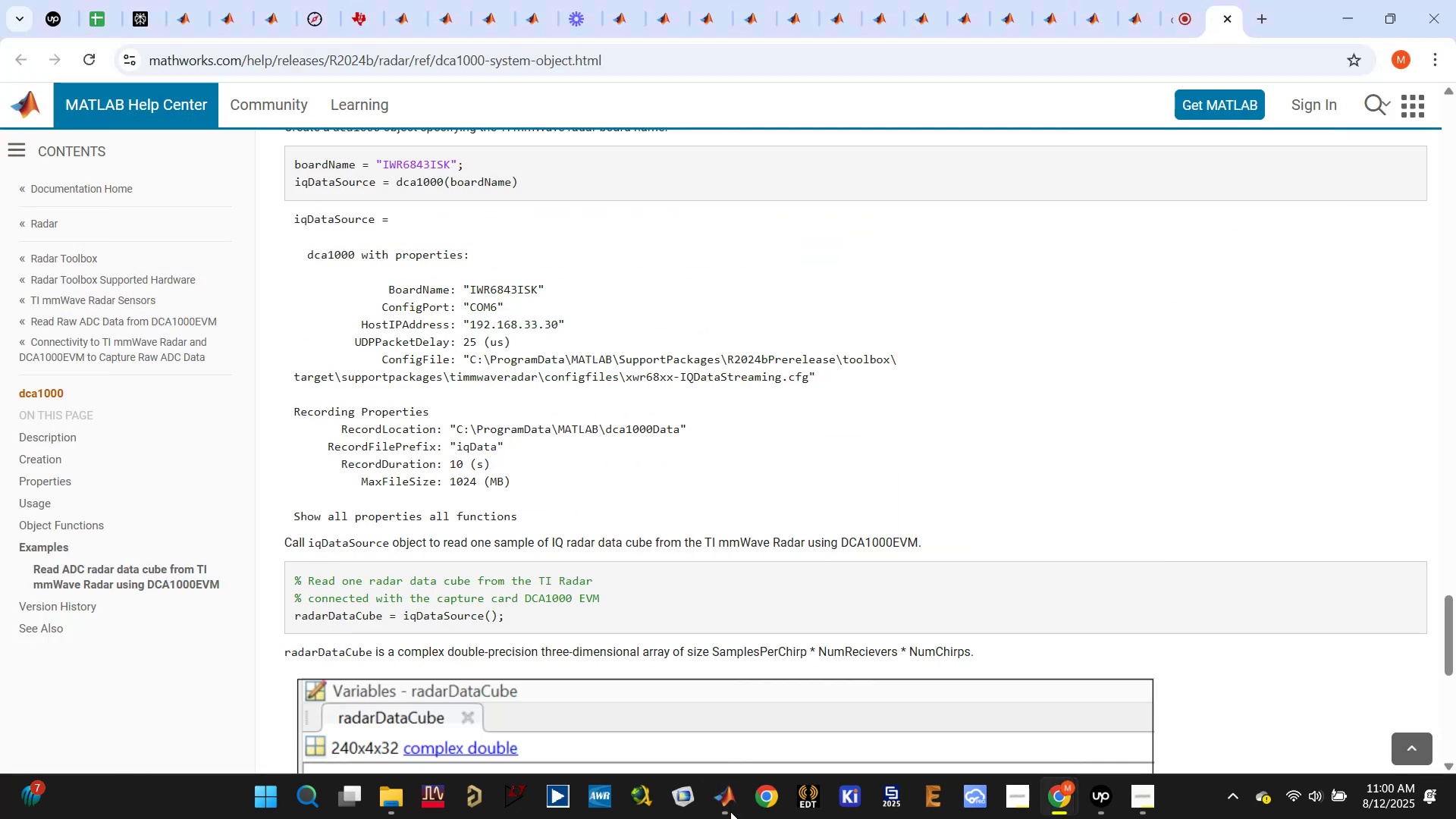 
scroll: coordinate [643, 522], scroll_direction: down, amount: 3.0
 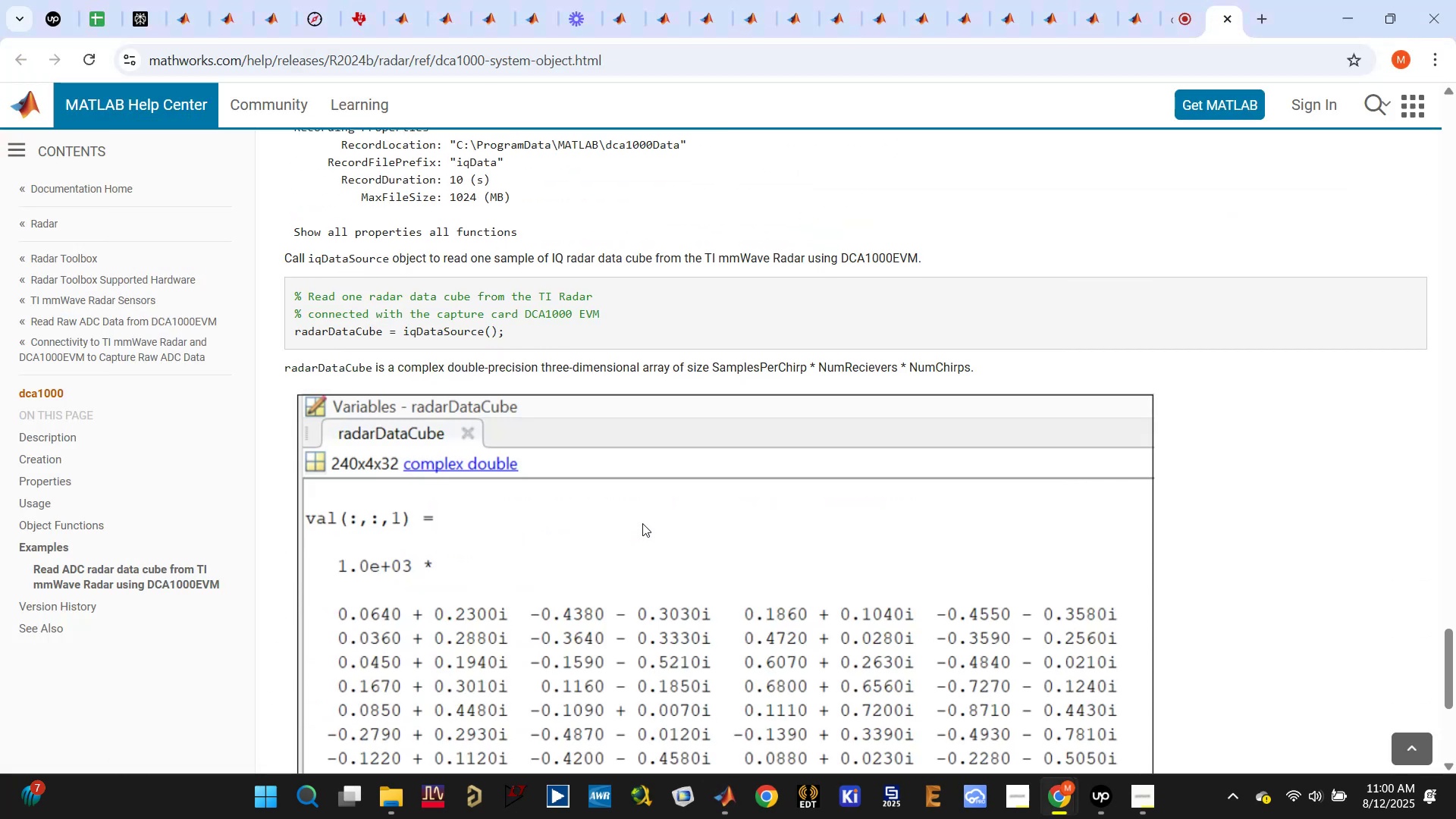 
scroll: coordinate [606, 551], scroll_direction: up, amount: 23.0
 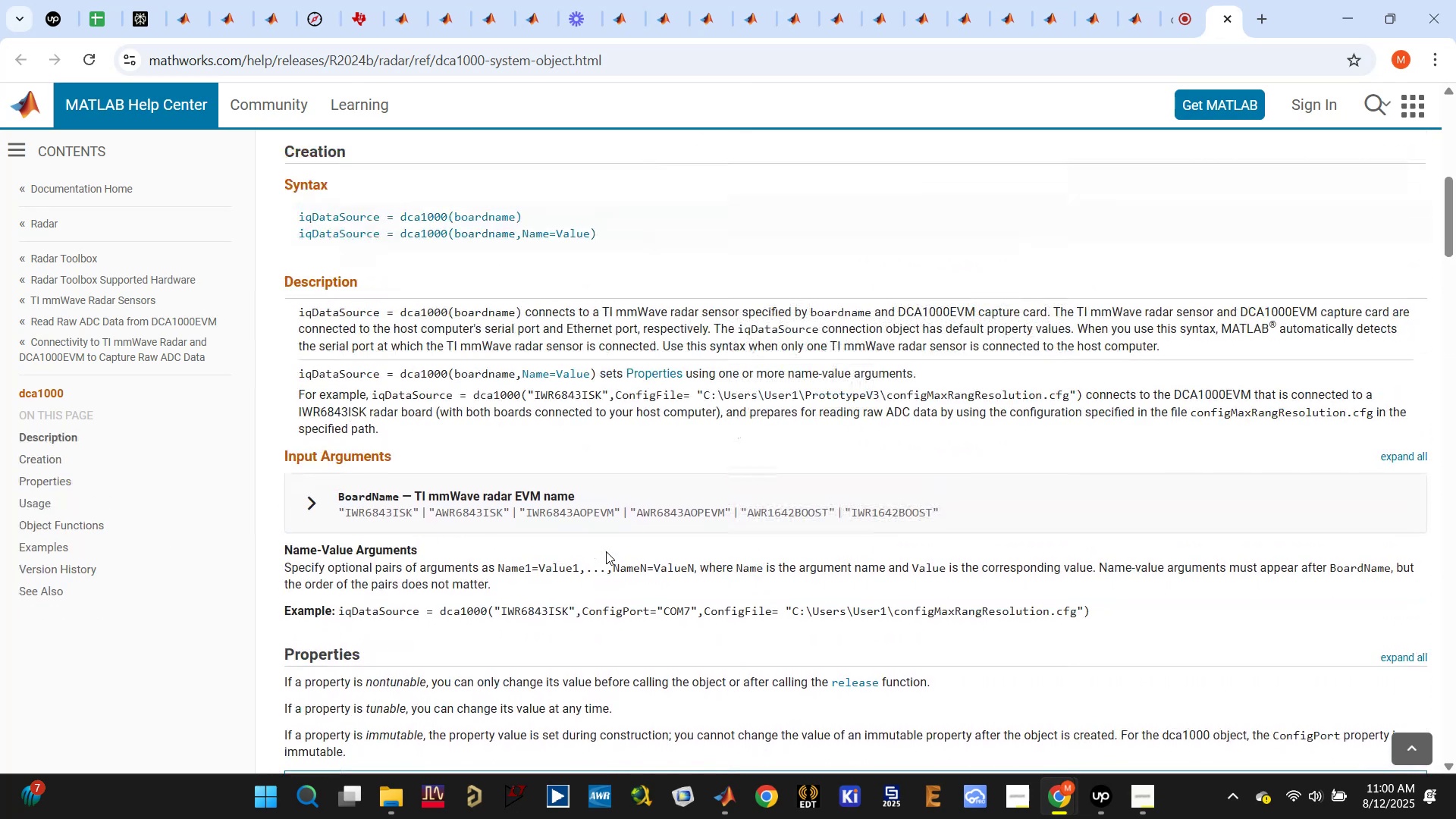 
scroll: coordinate [606, 551], scroll_direction: down, amount: 1.0
 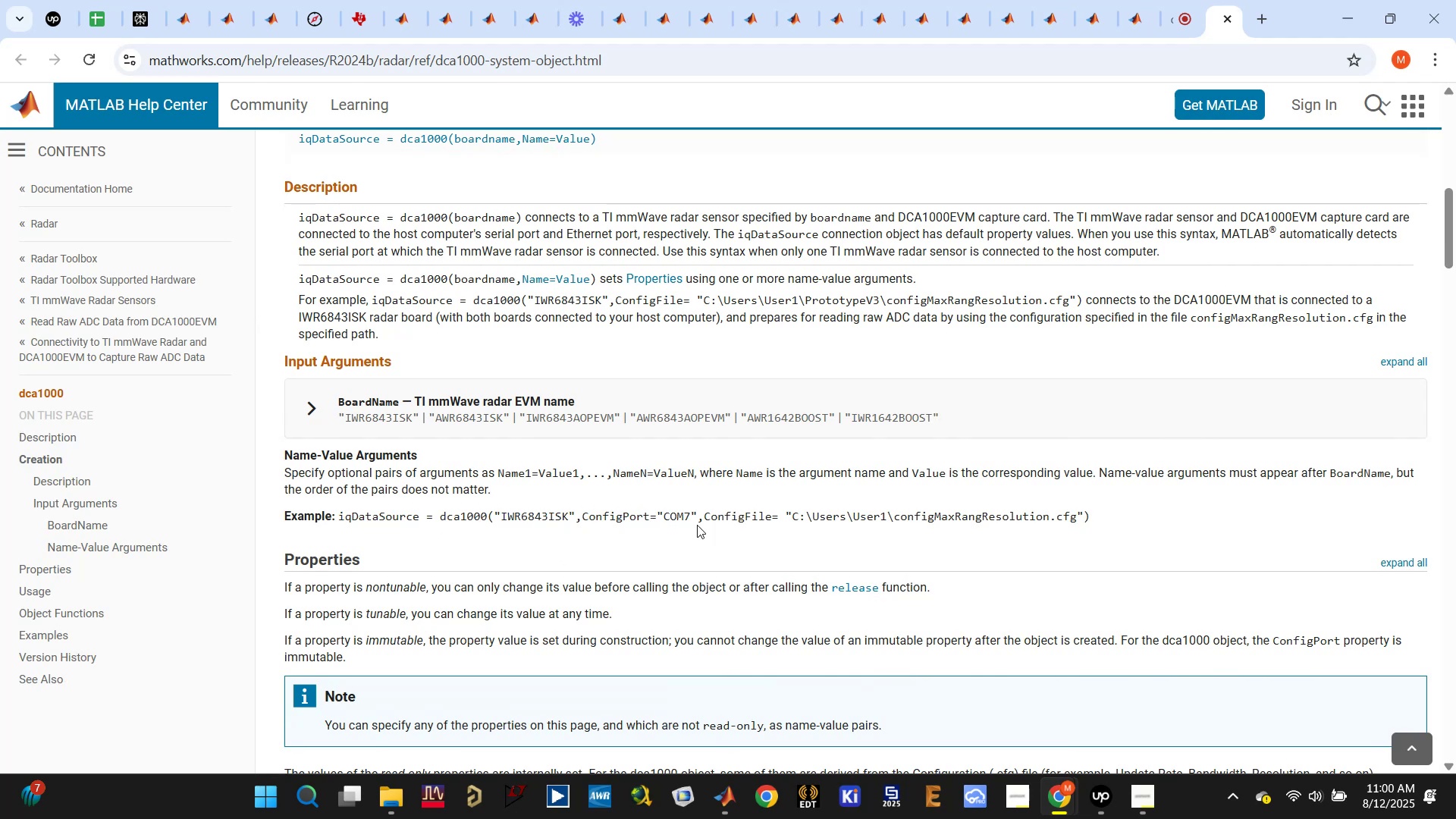 
wait(5.57)
 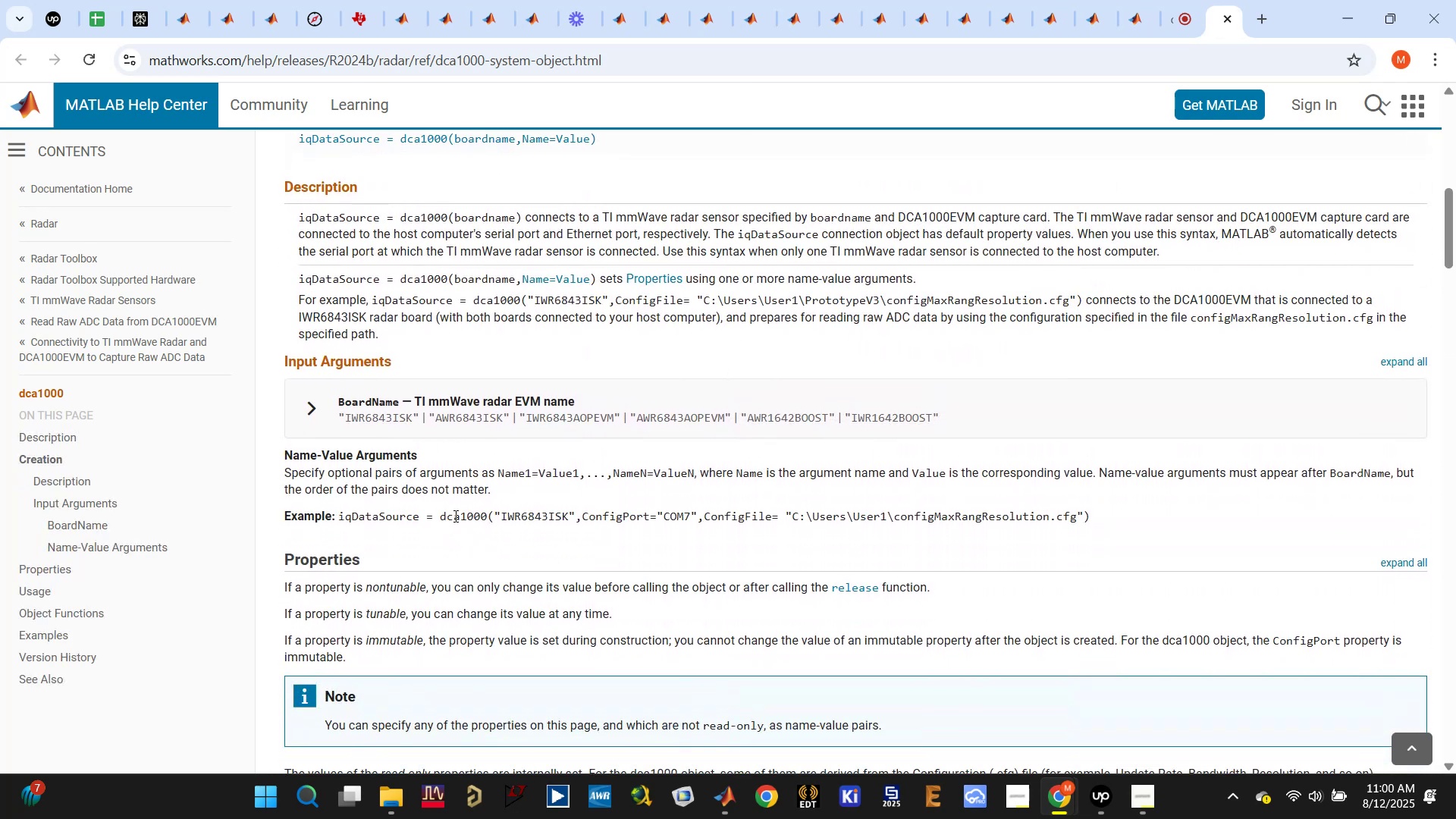 
left_click_drag(start_coordinate=[1119, 517], to_coordinate=[441, 514])
 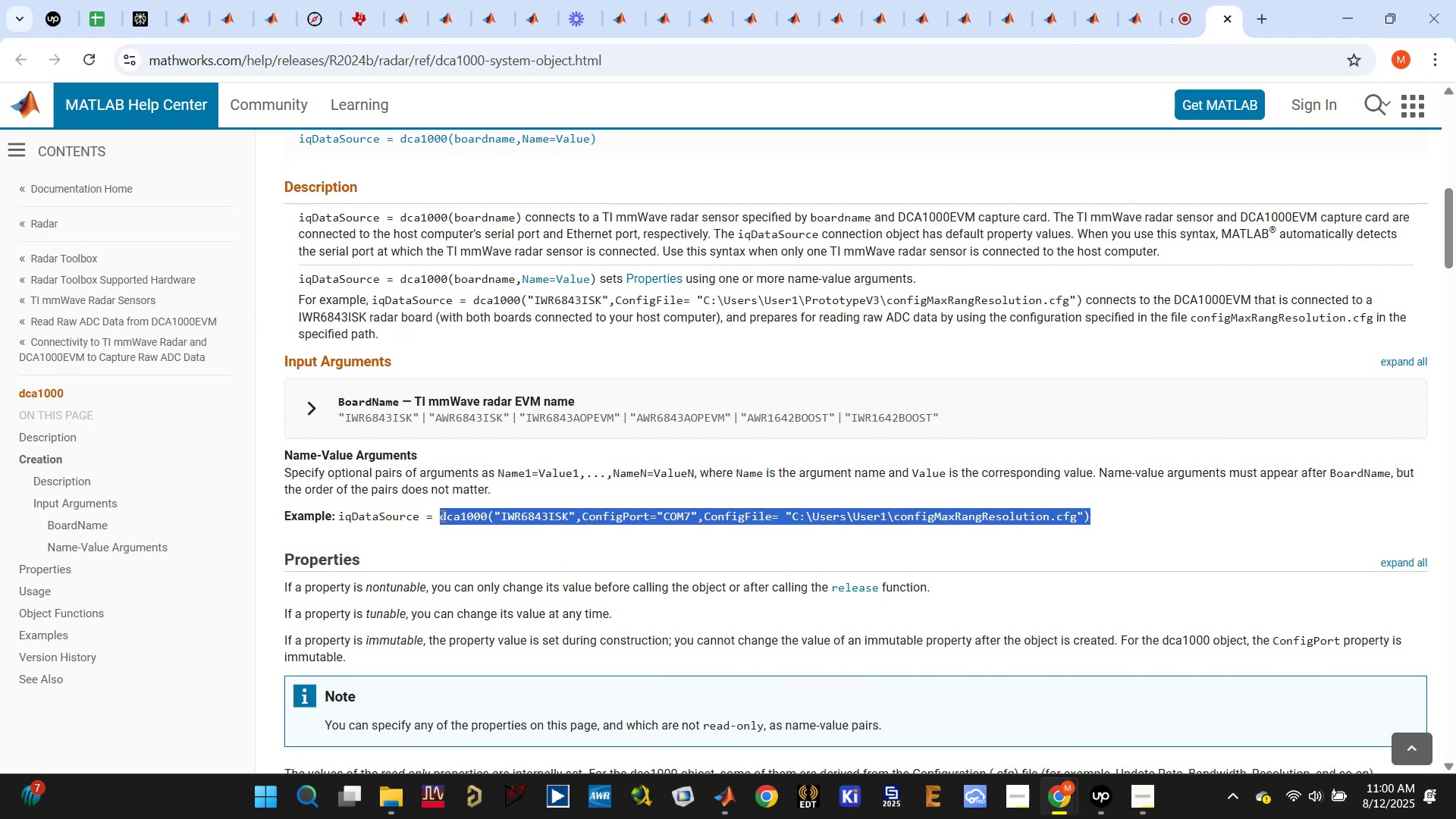 
key(Control+C)
 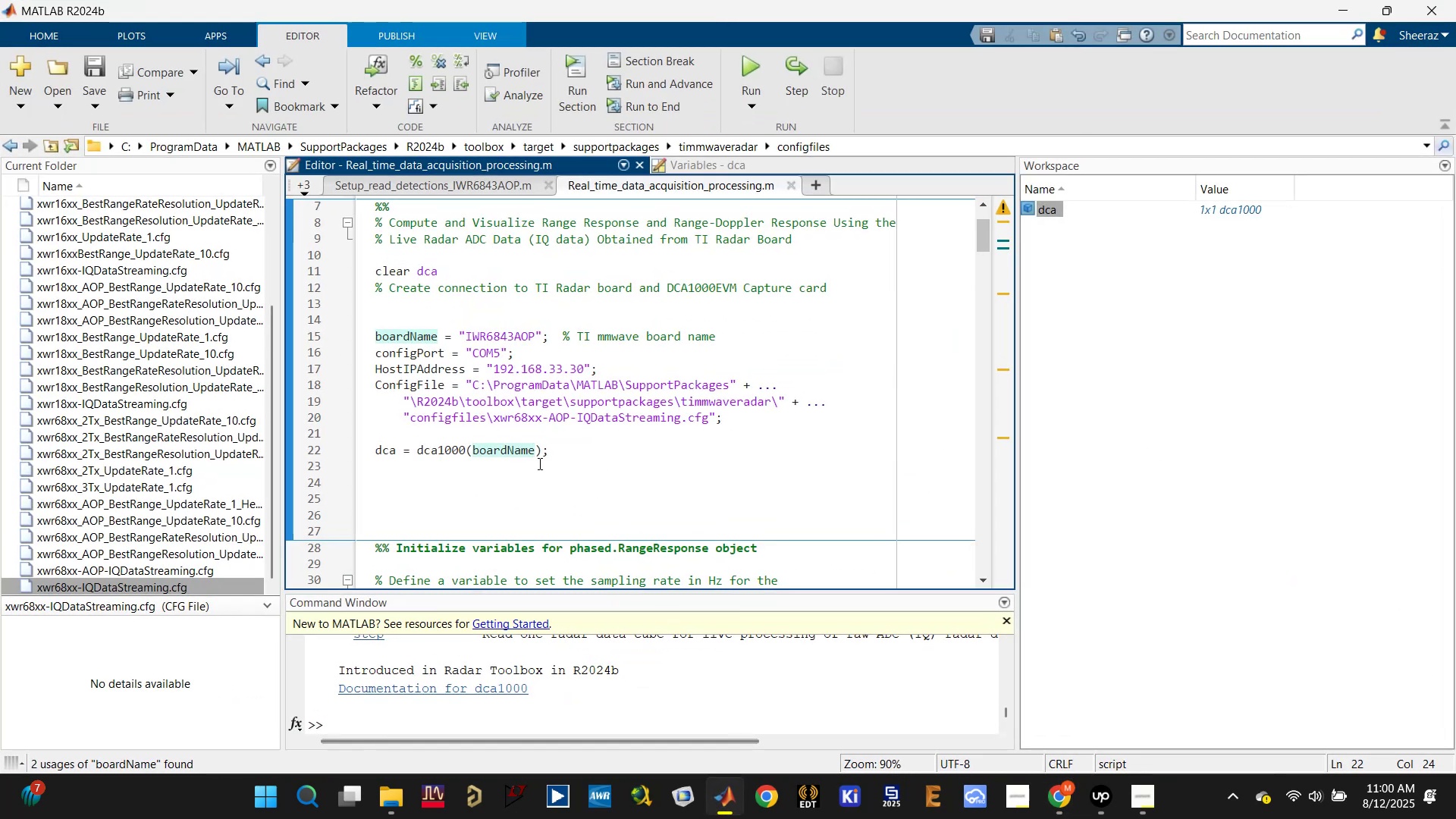 
double_click([522, 449])
 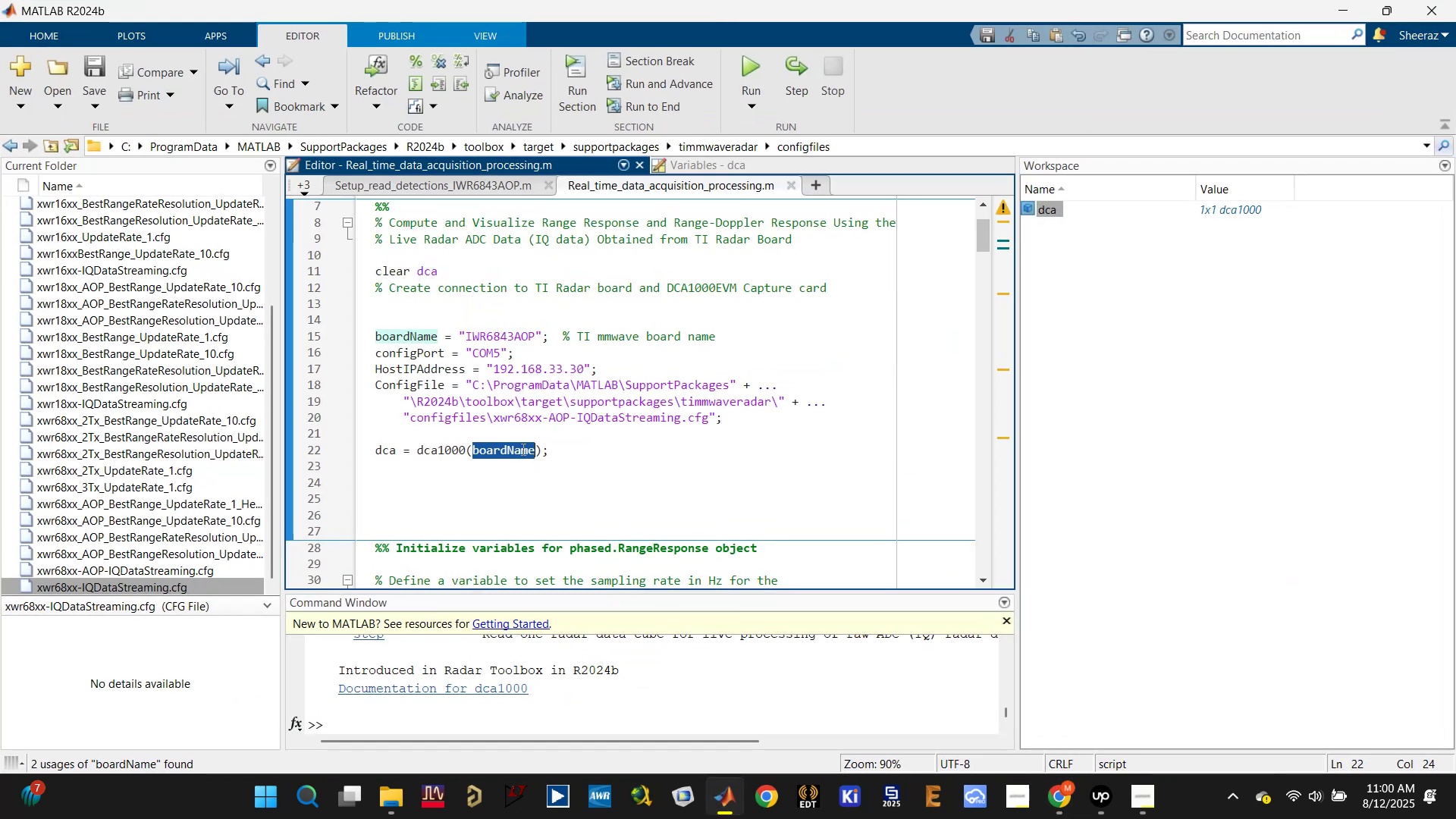 
key(Control+V)
 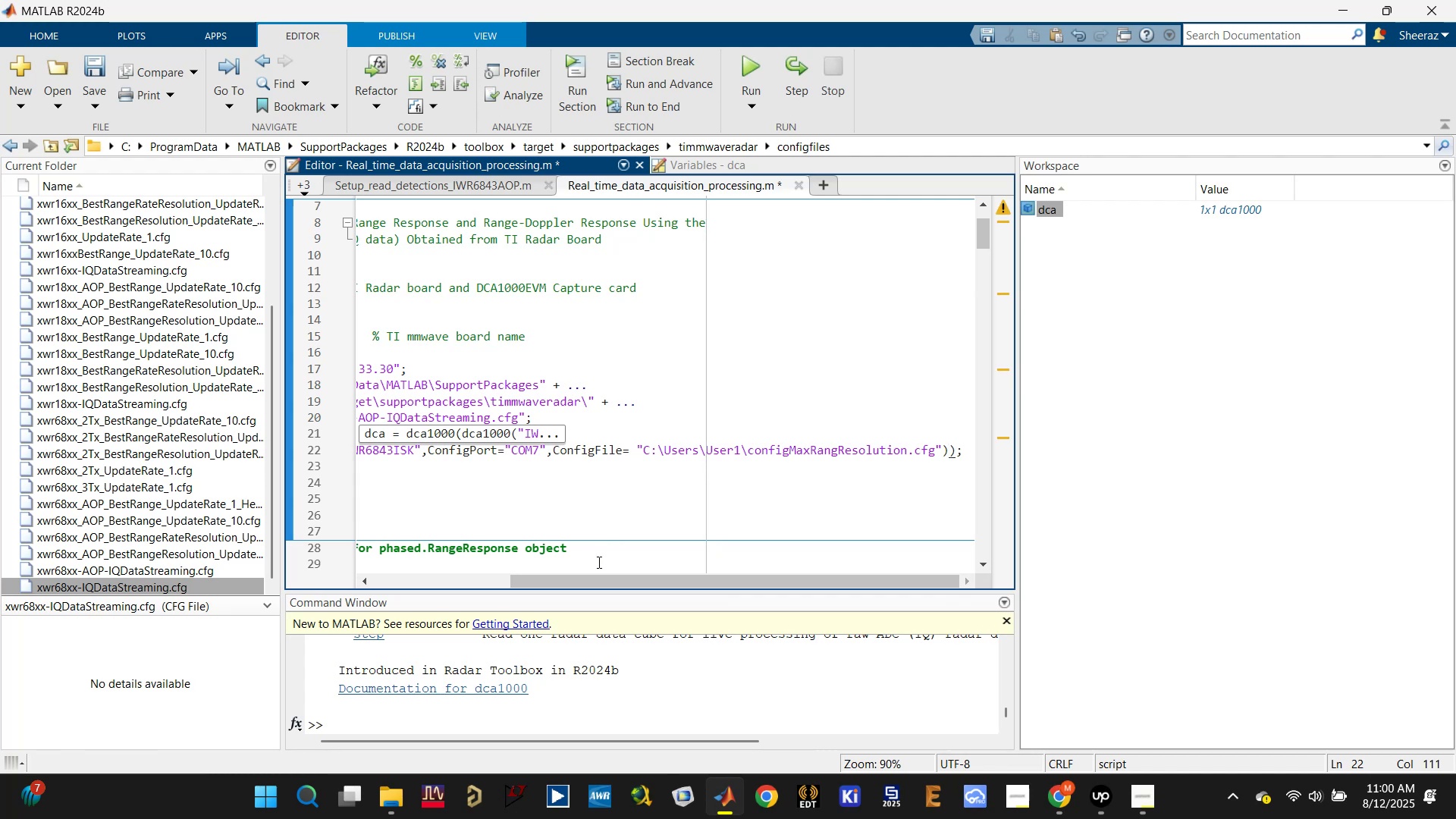 
left_click_drag(start_coordinate=[621, 584], to_coordinate=[386, 563])
 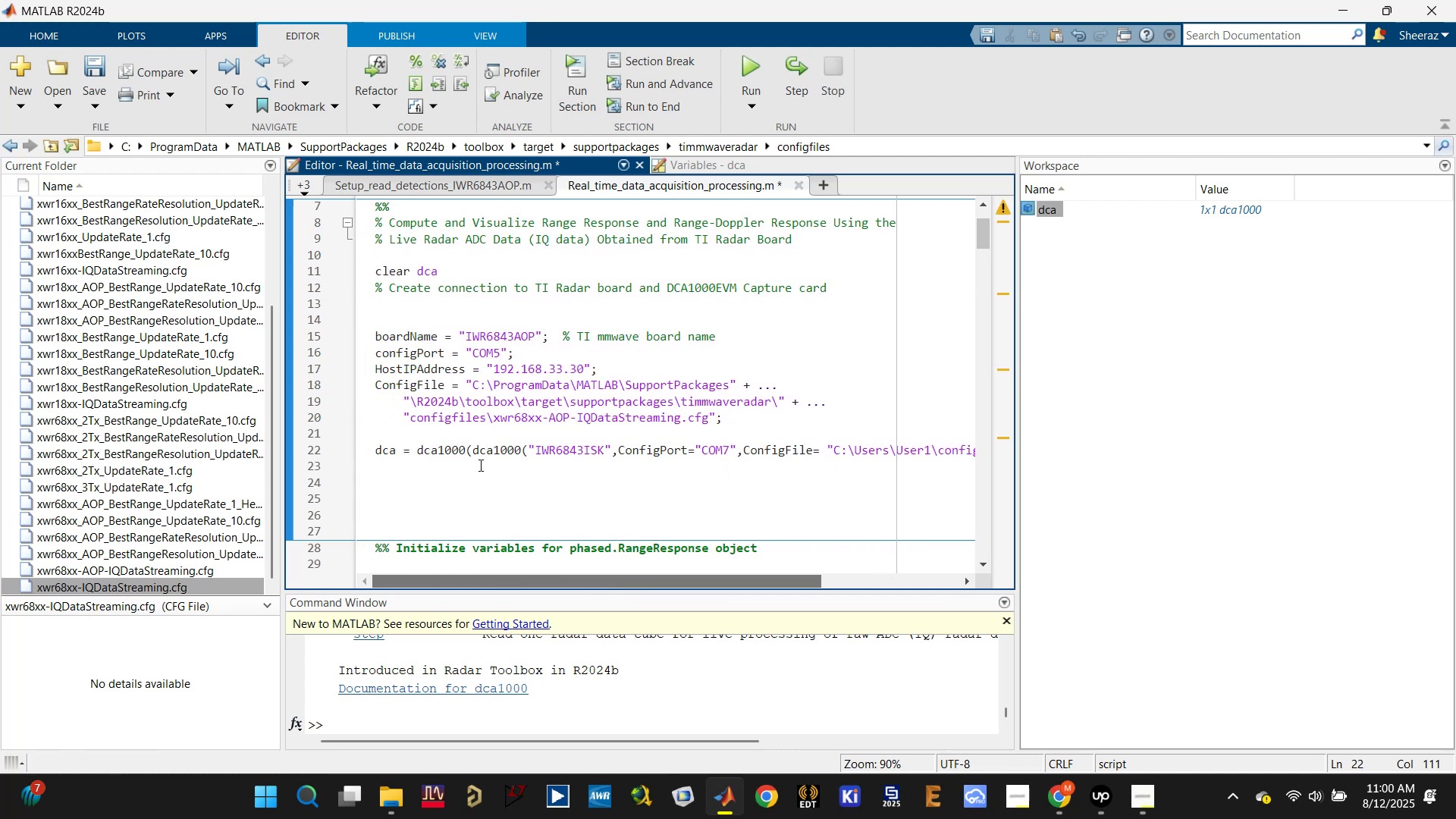 
left_click_drag(start_coordinate=[475, 448], to_coordinate=[612, 444])
 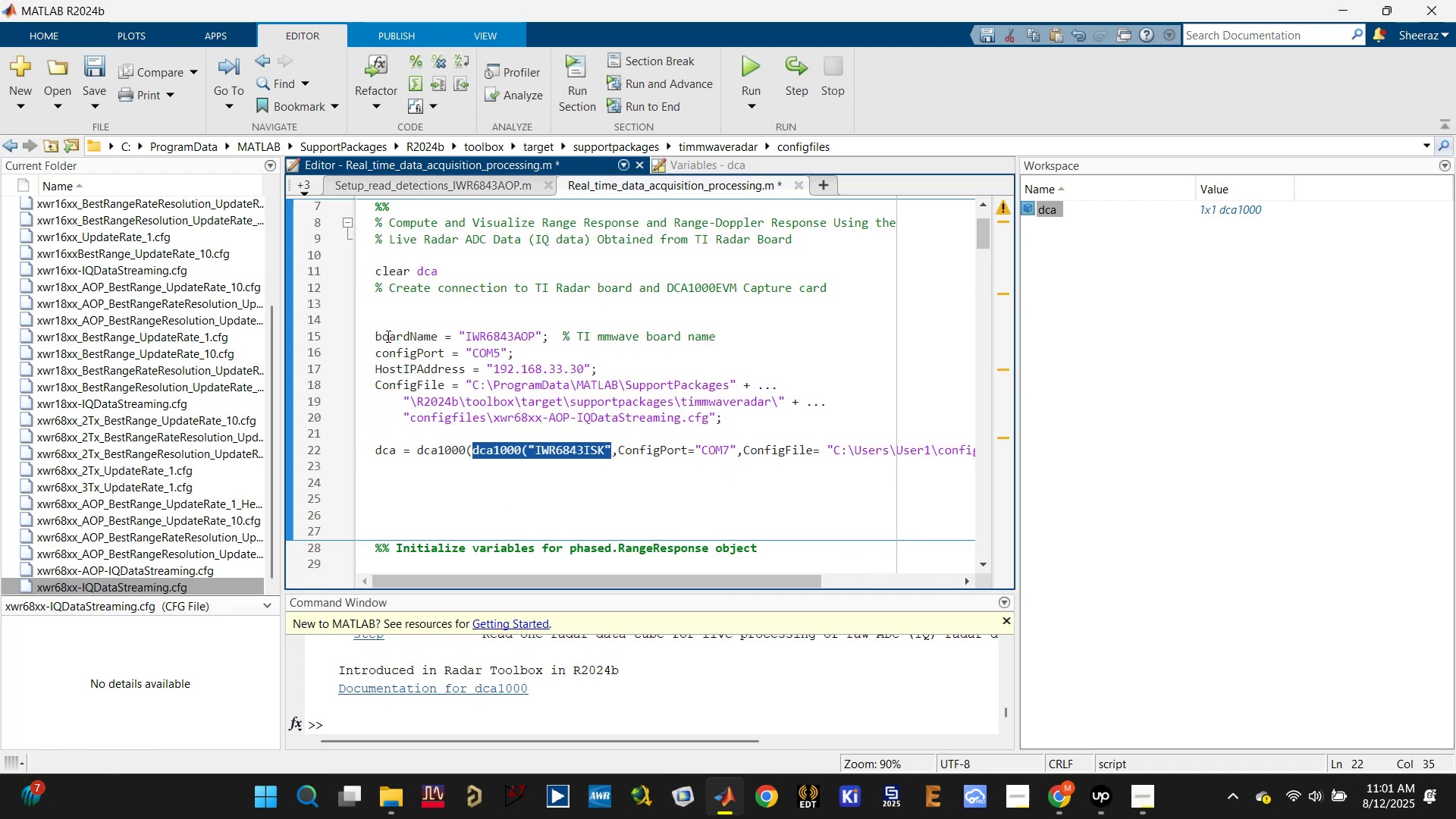 
double_click([394, 334])
 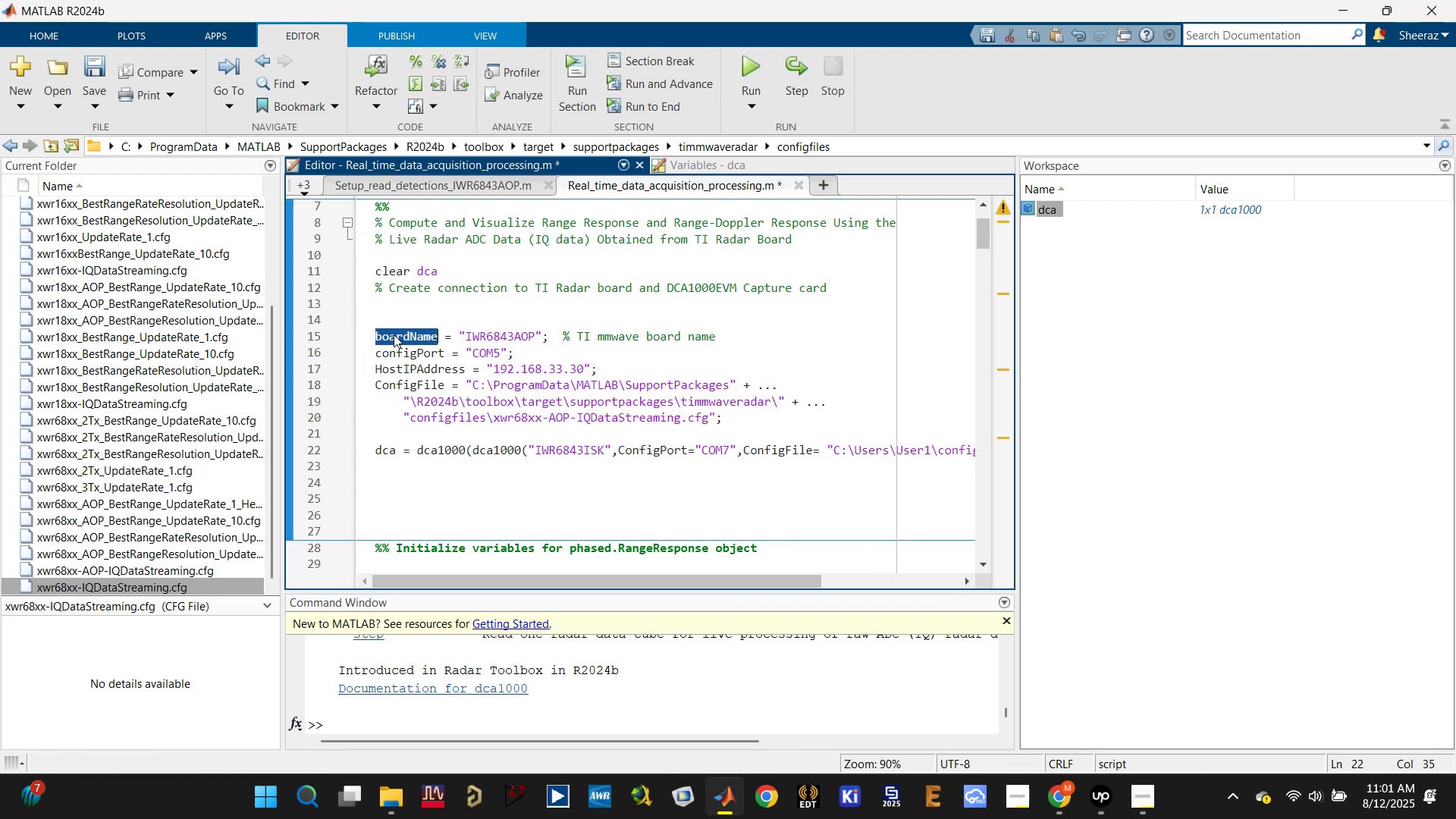 
key(Control+C)
 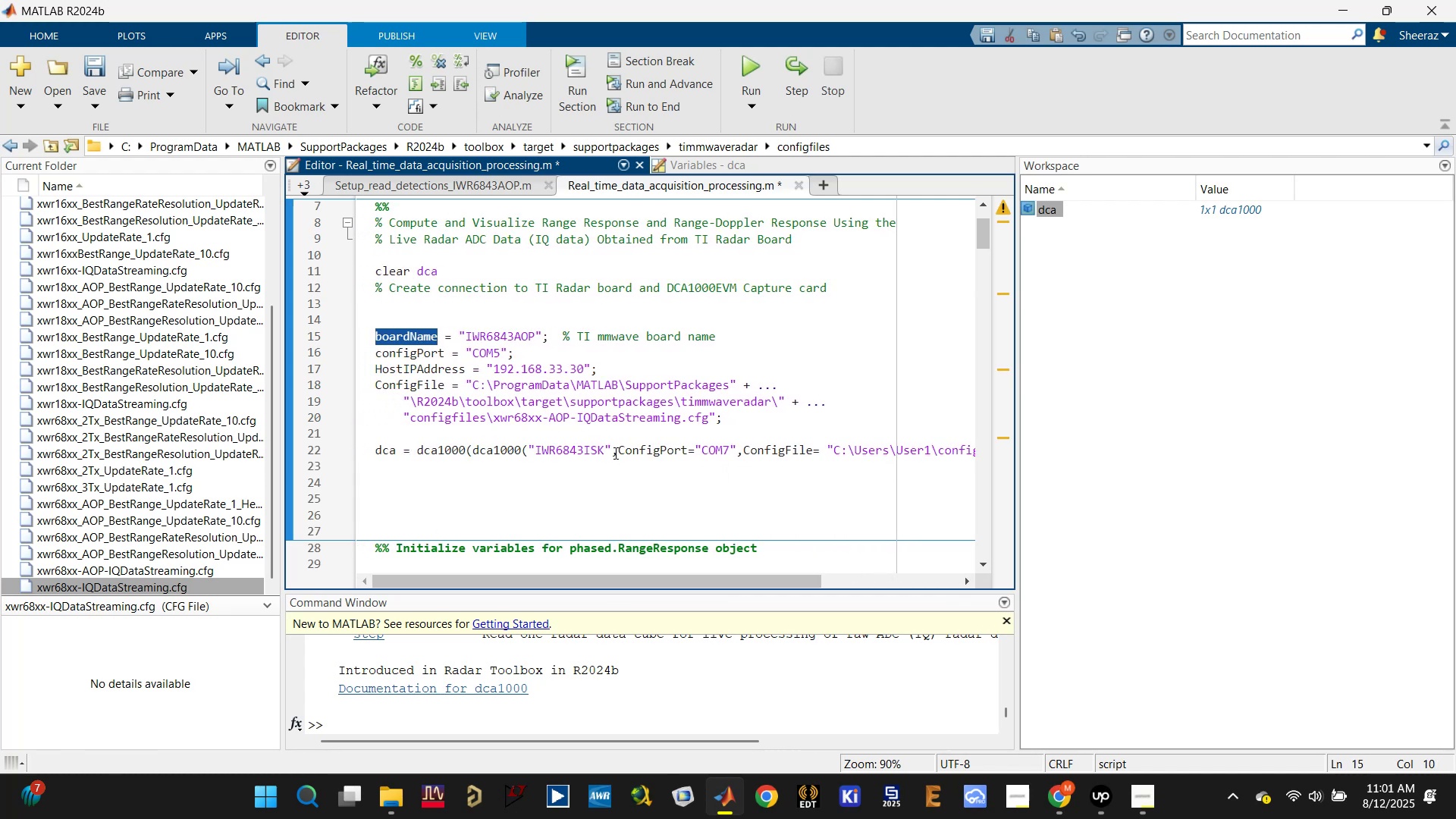 
left_click_drag(start_coordinate=[609, 445], to_coordinate=[472, 449])
 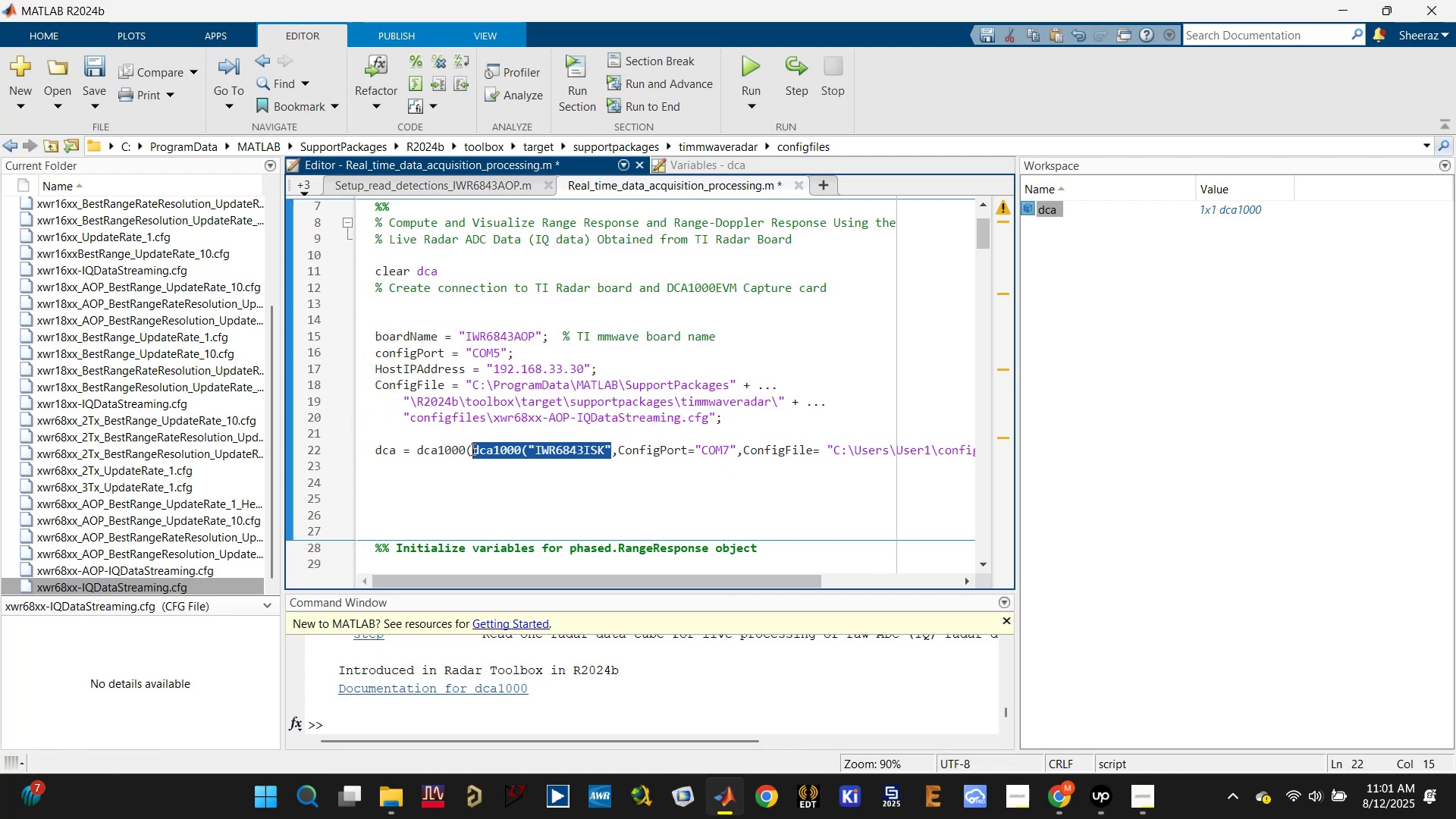 
key(Control+V)
 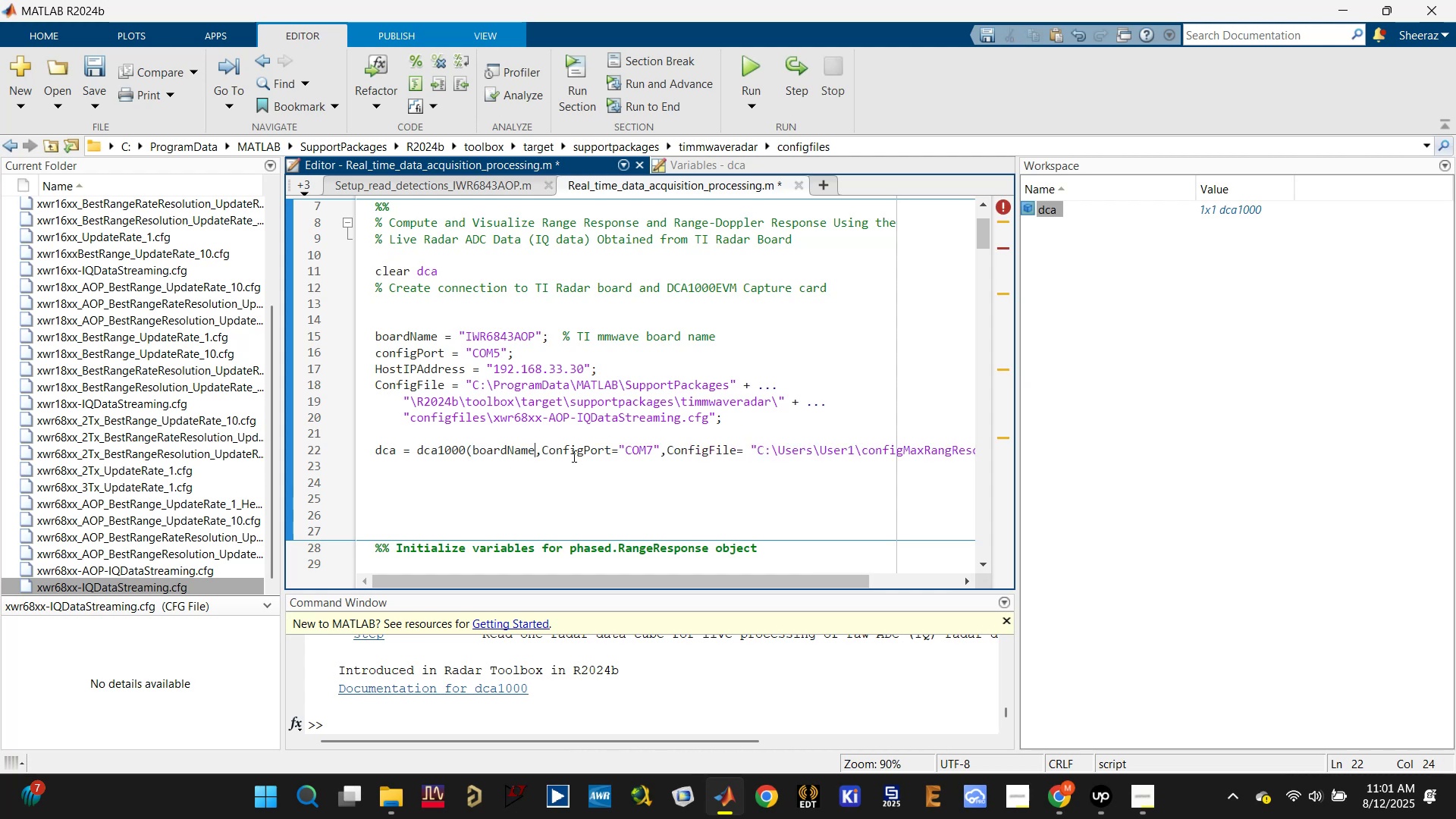 
left_click([576, 451])
 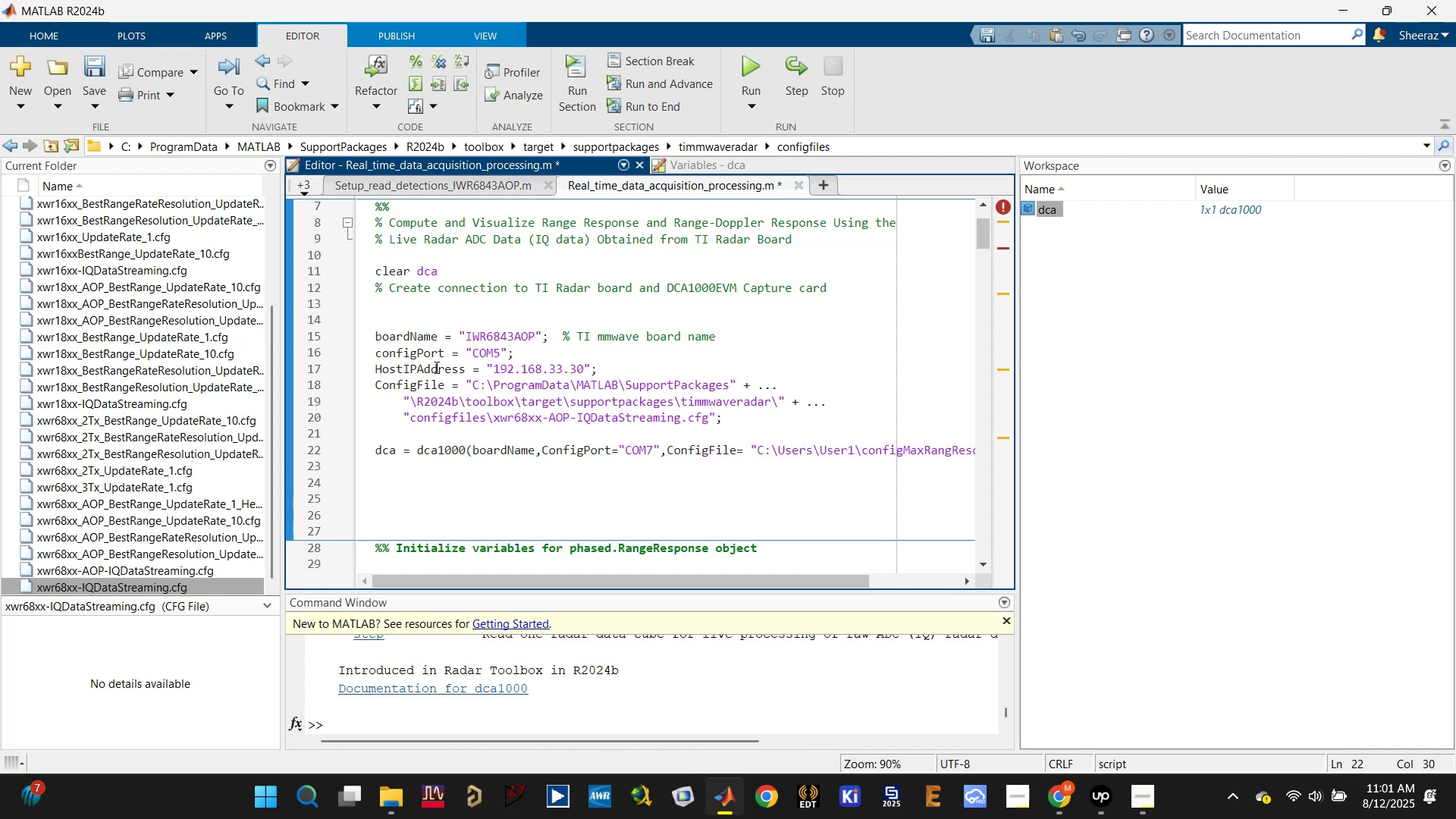 
double_click([421, 355])
 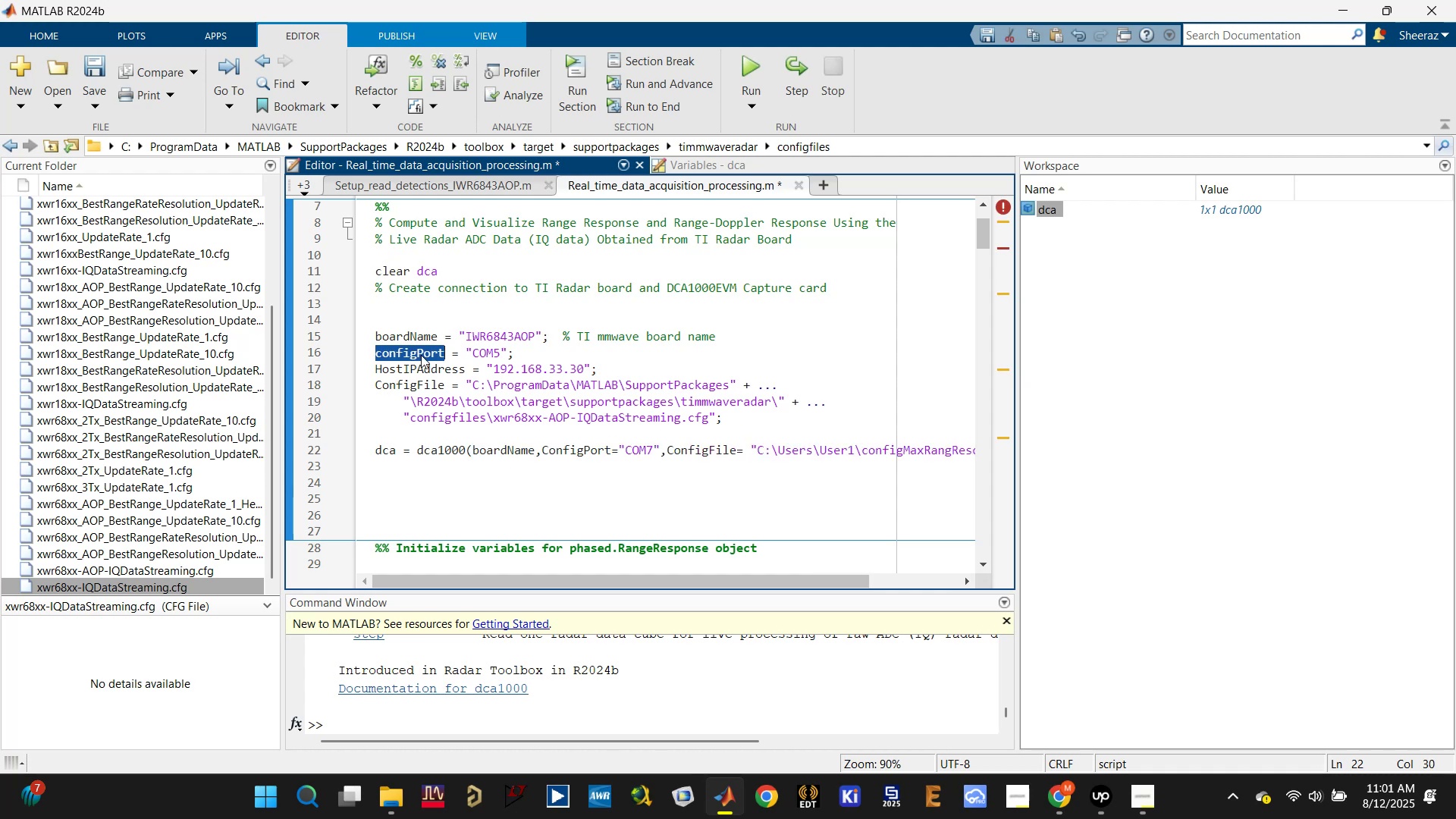 
key(Control+C)
 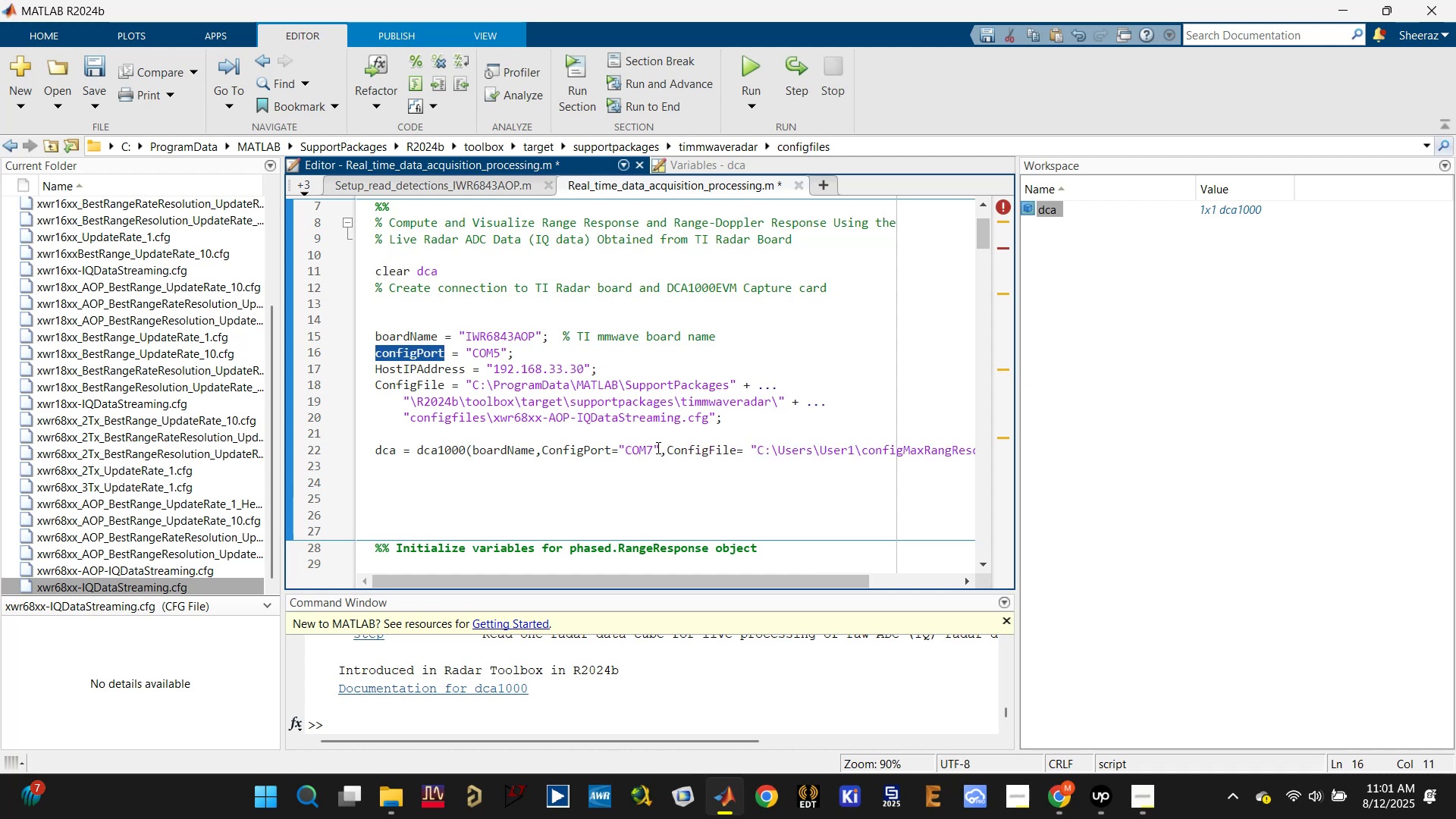 
left_click_drag(start_coordinate=[657, 447], to_coordinate=[542, 445])
 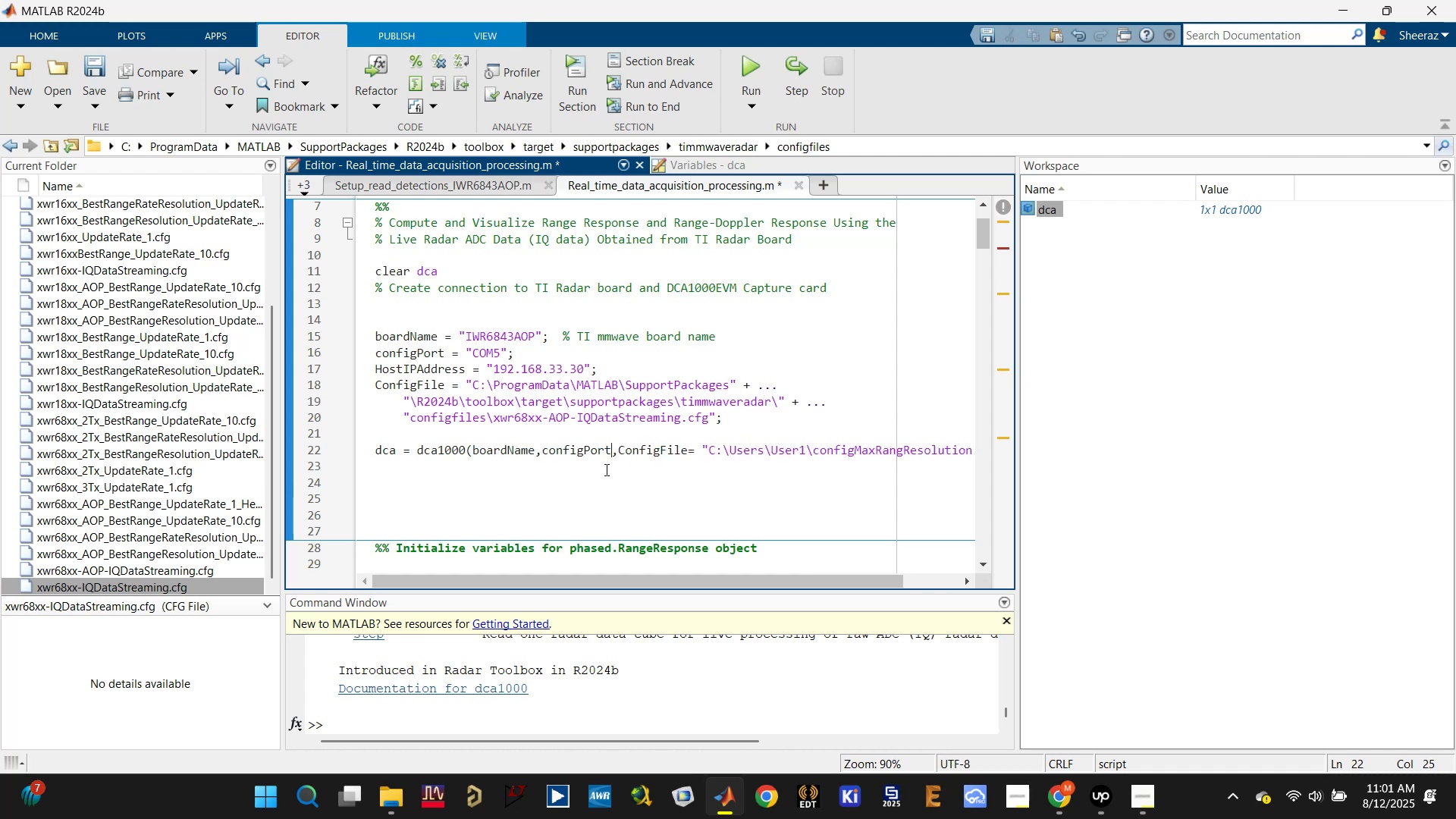 
key(Control+V)
 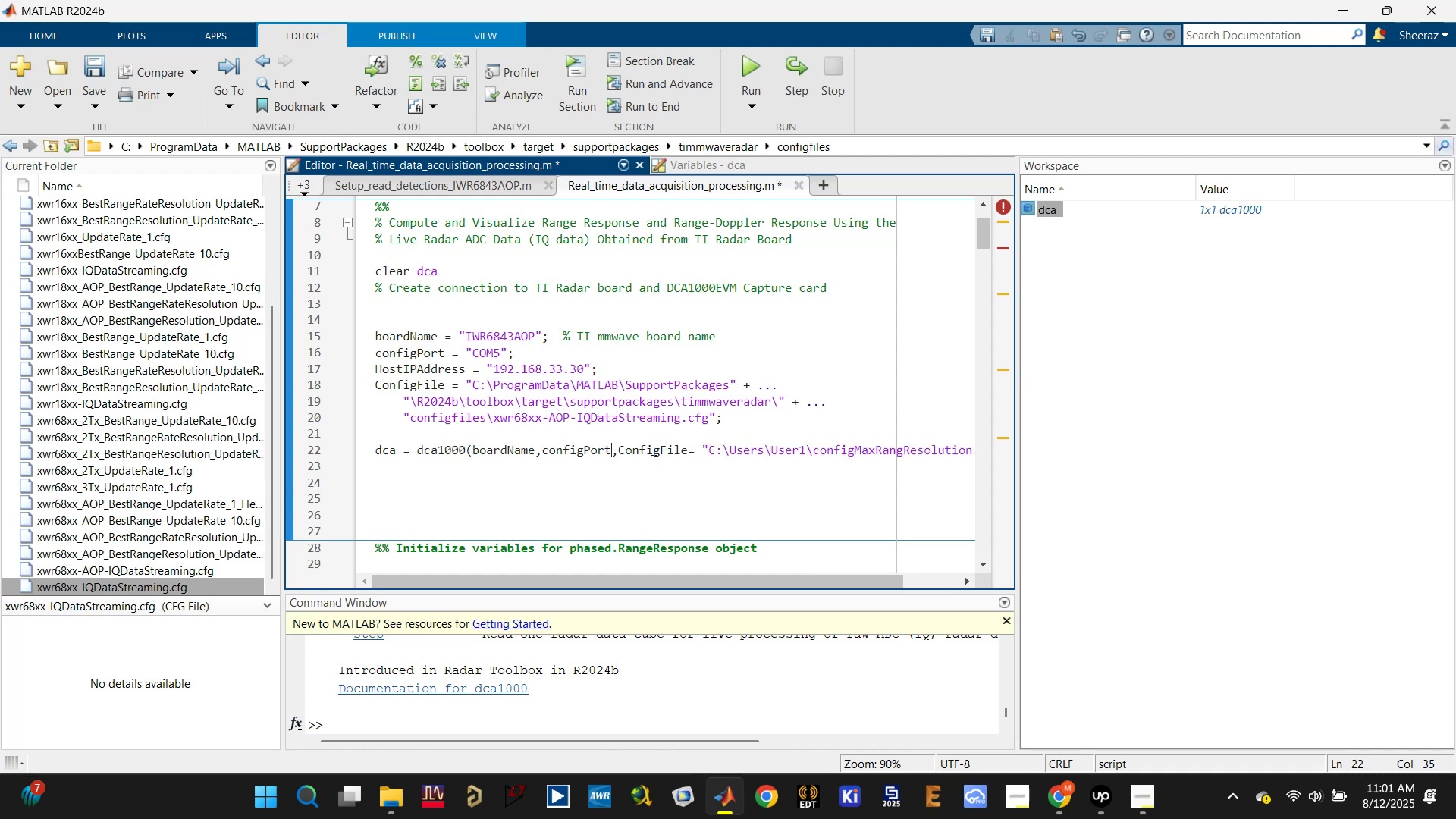 
double_click([652, 449])
 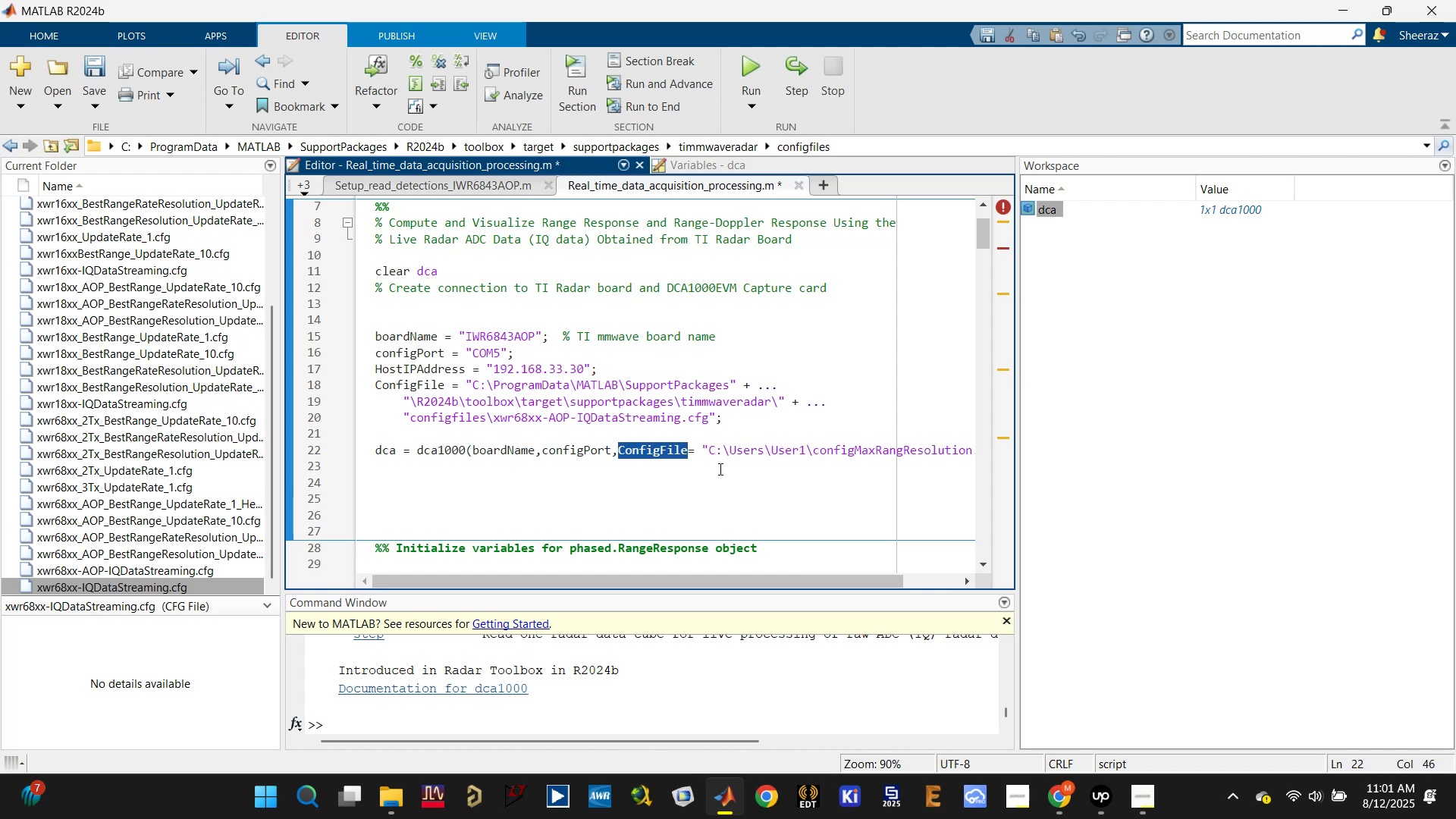 
left_click([694, 453])
 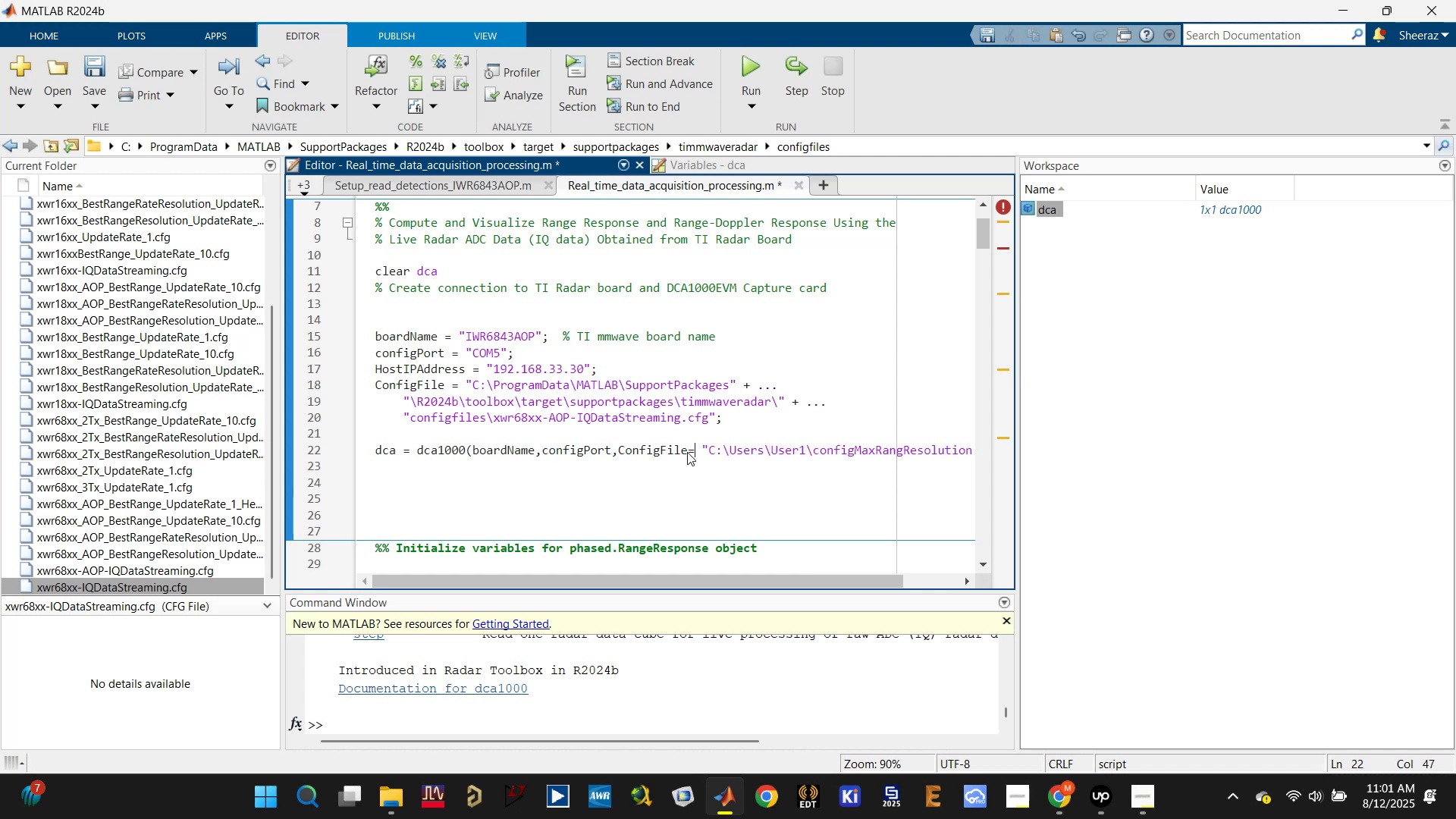 
left_click_drag(start_coordinate=[688, 451], to_coordinate=[941, 453])
 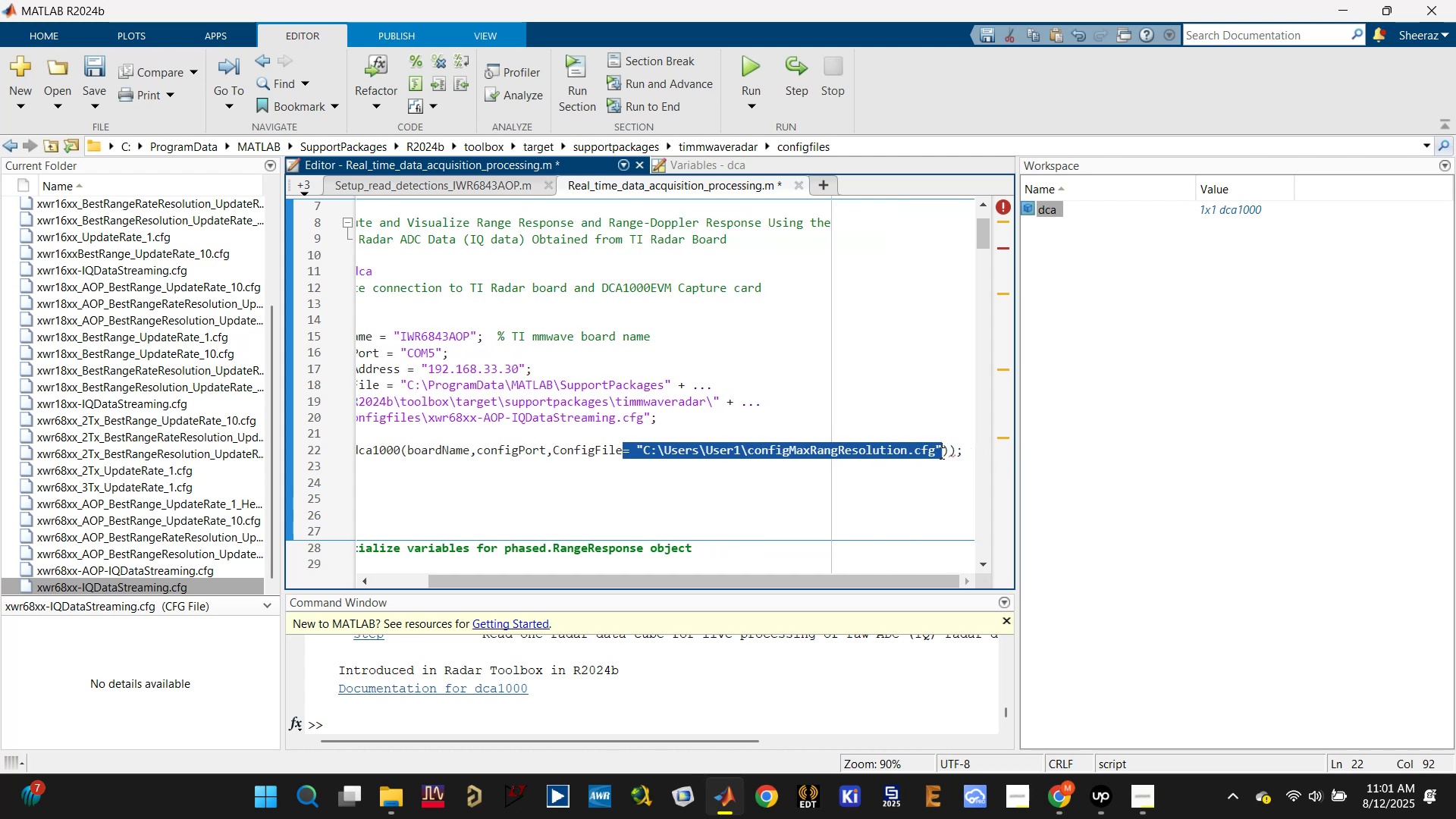 
key(Backspace)
 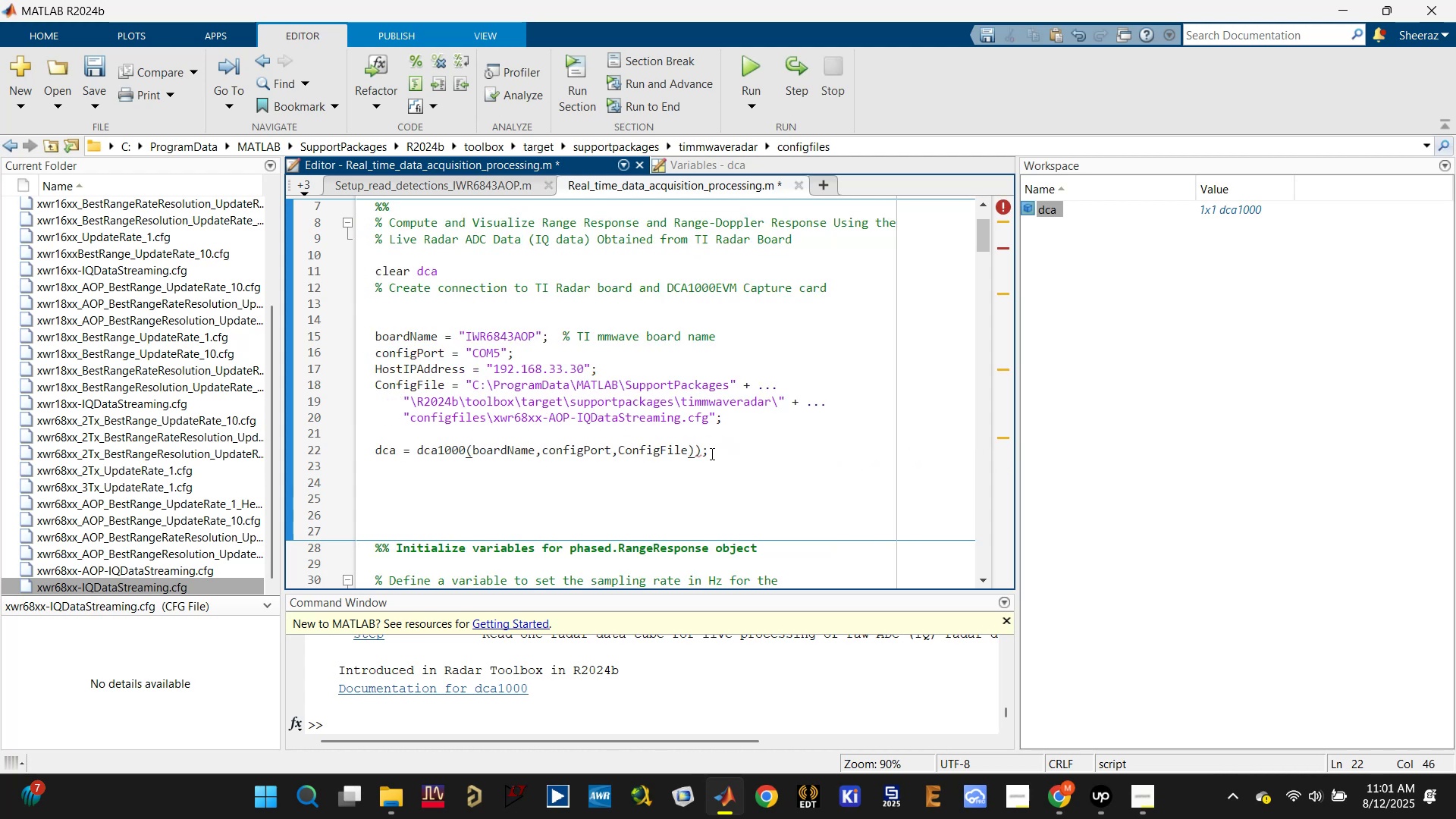 
left_click([700, 447])
 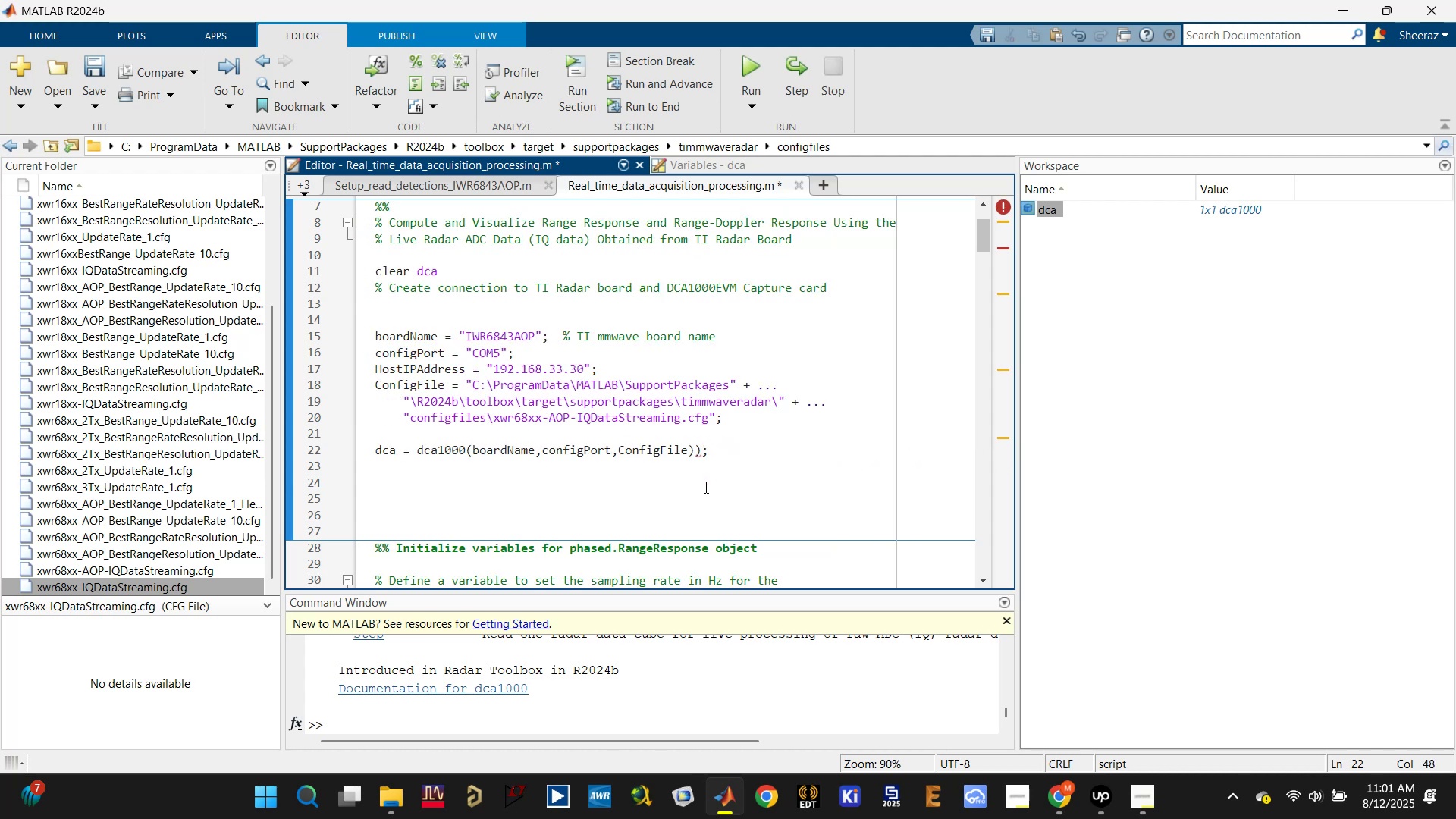 
key(Backspace)
 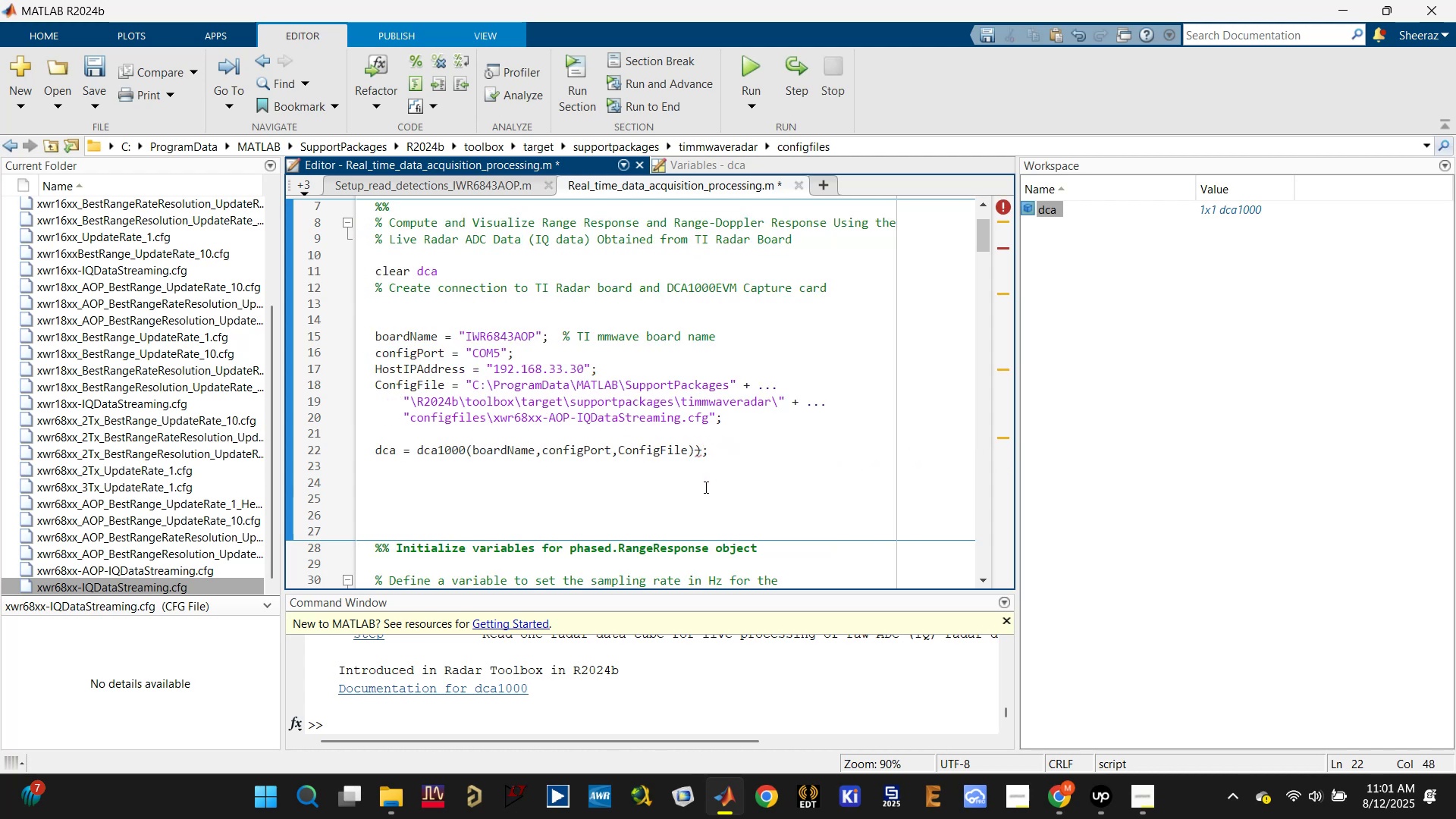 
key(Backspace)
 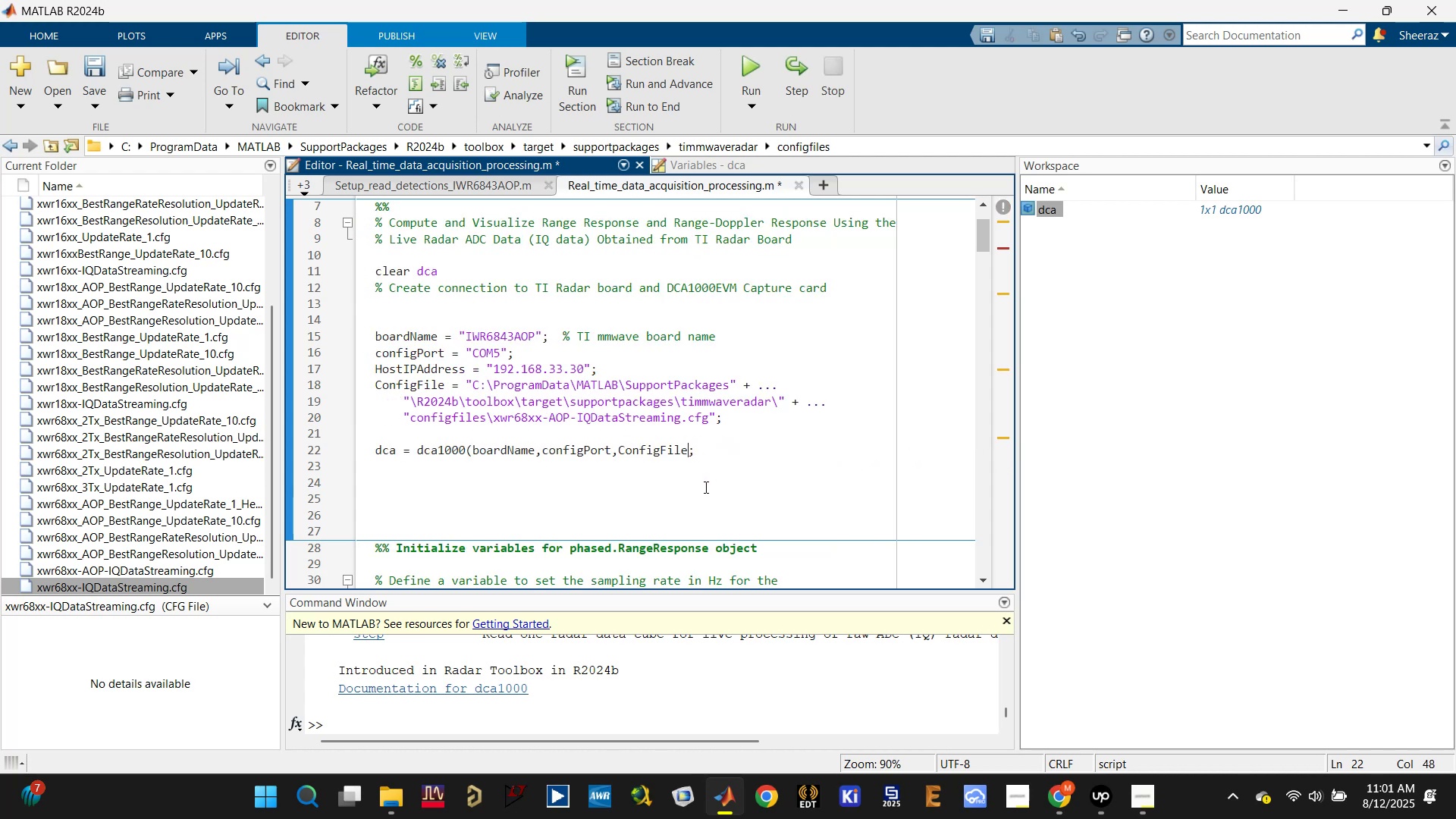 
key(Shift+0)
 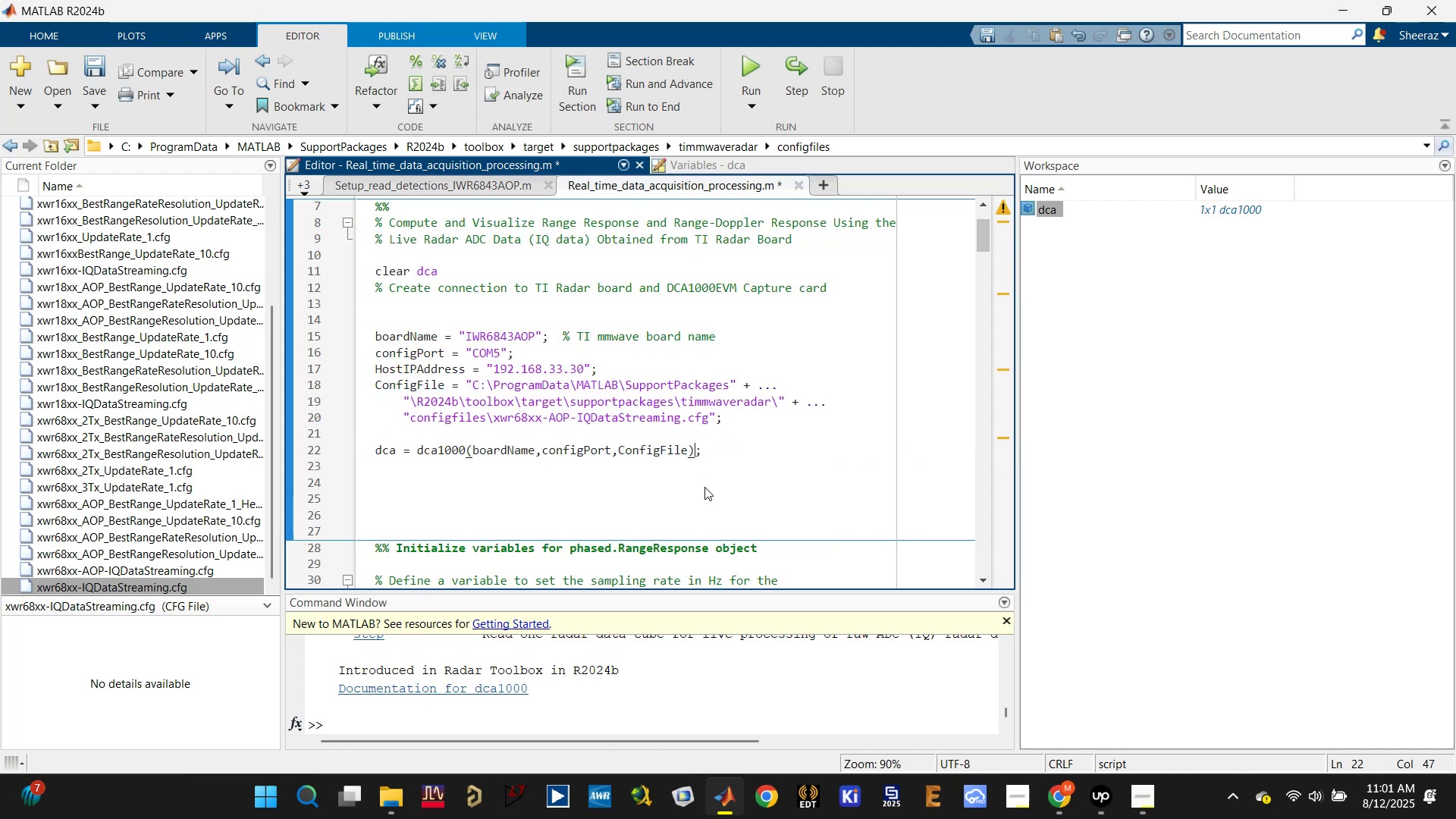 
key(Control+S)
 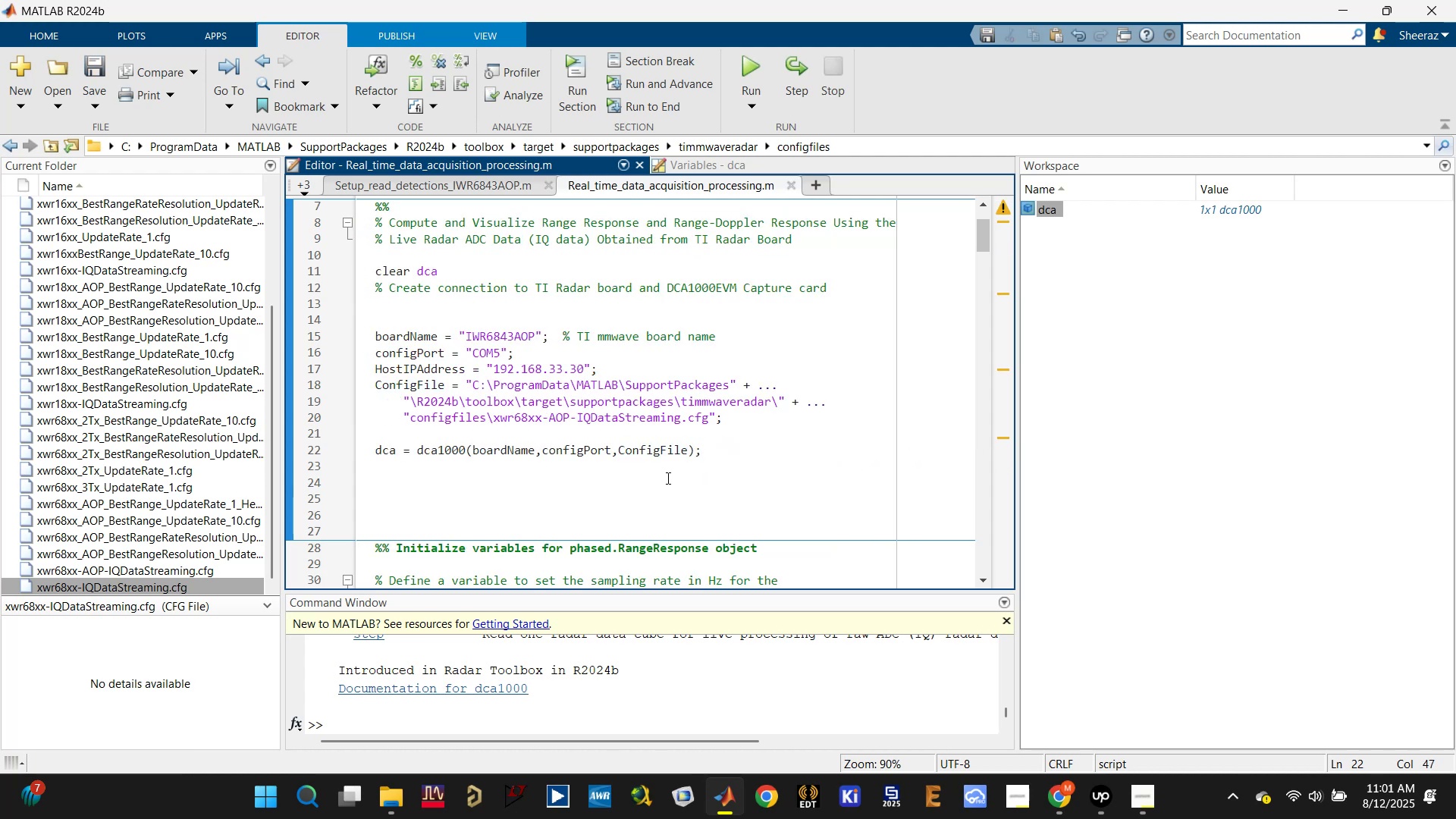 
left_click([644, 435])
 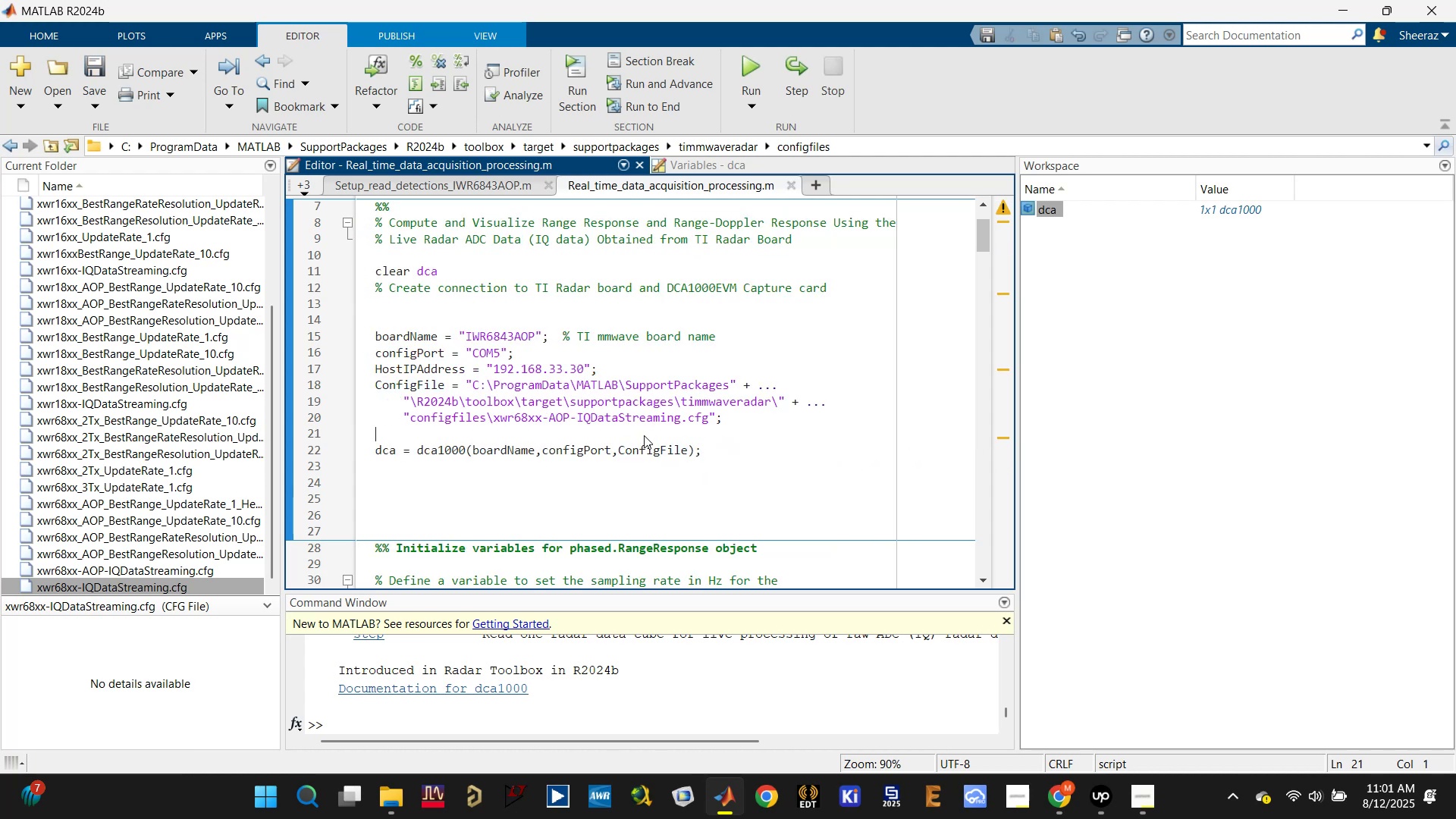 
key(Enter)
 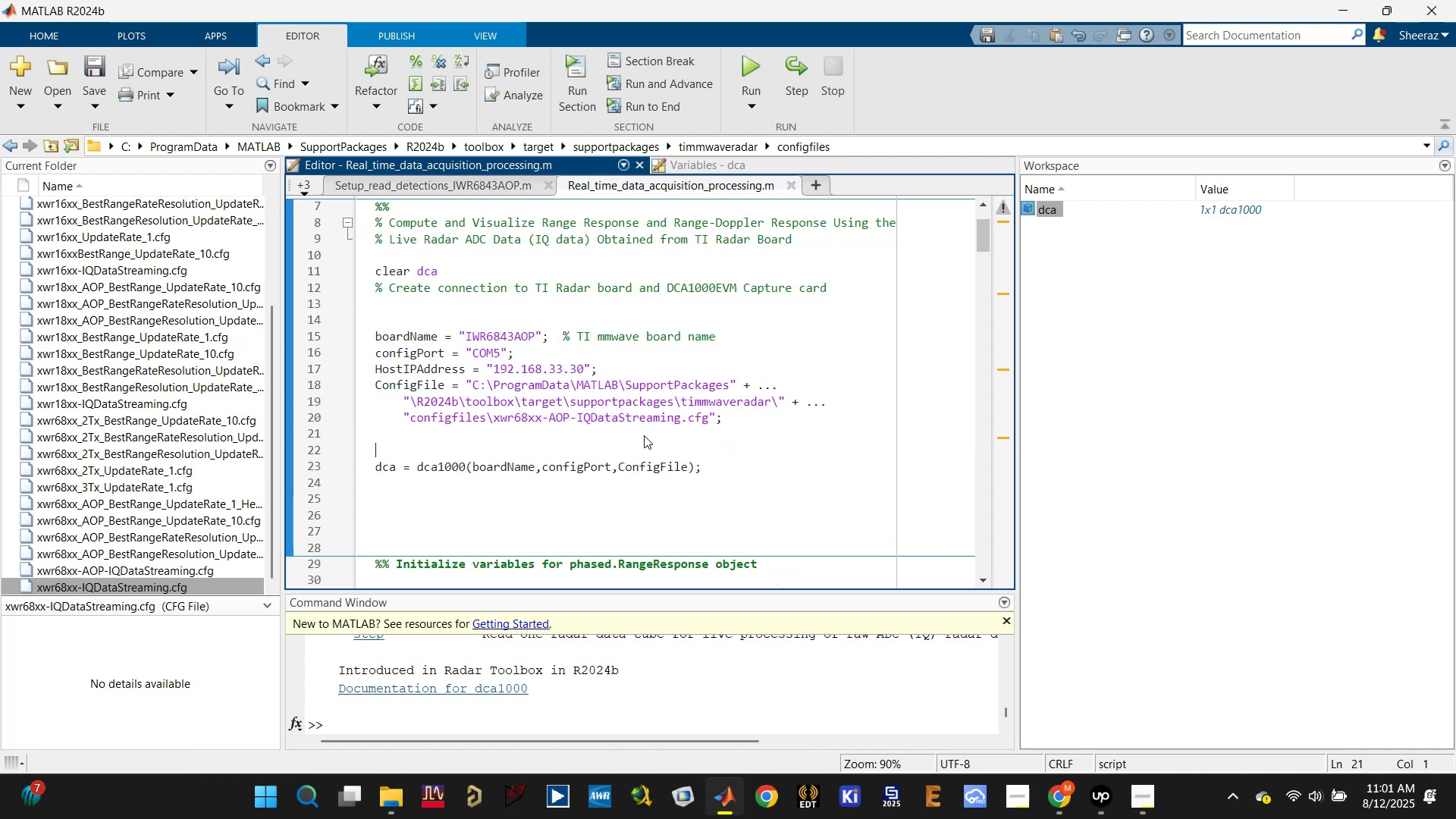 
key(Enter)
 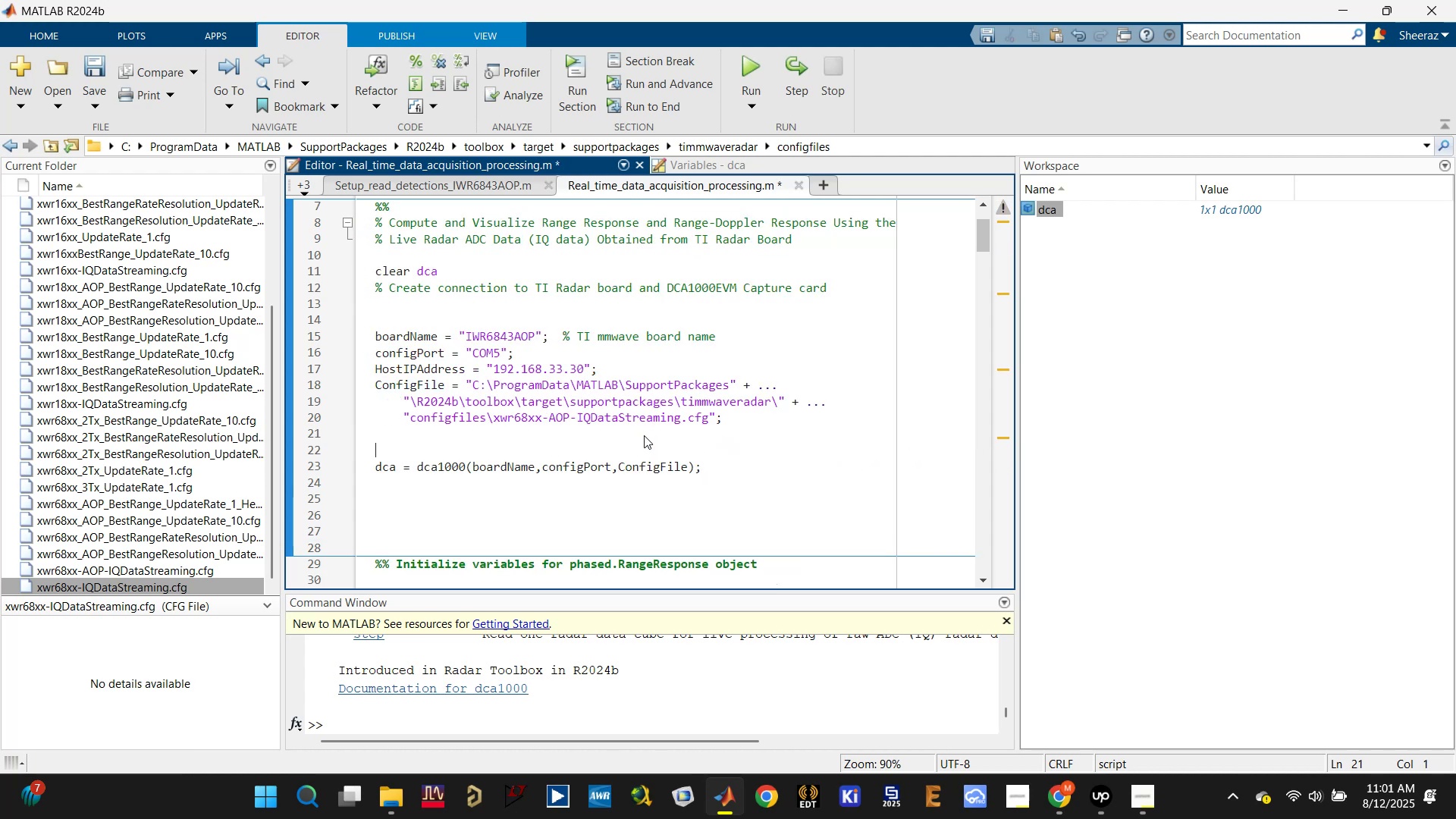 
type(%%)
 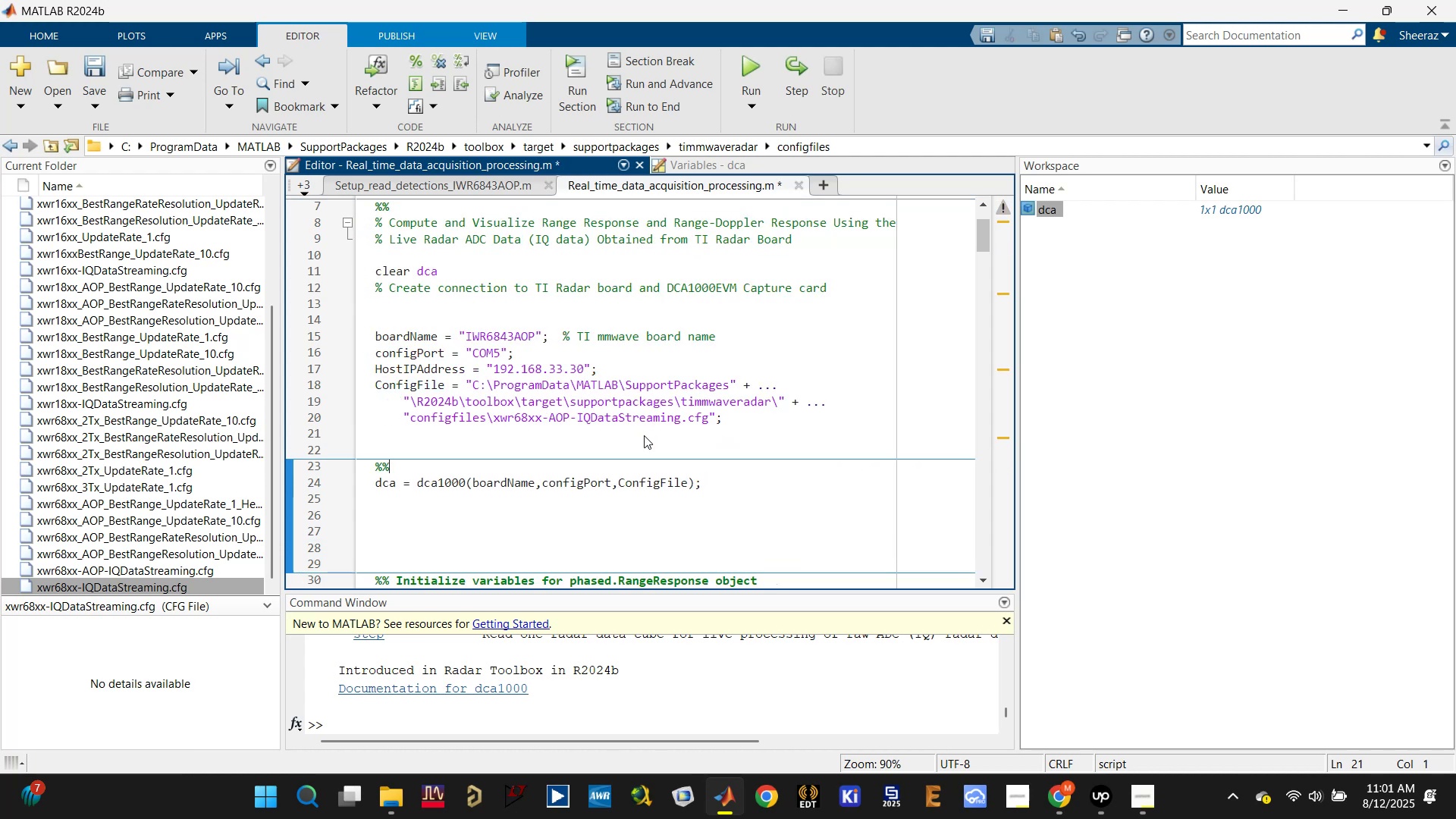 
key(Control+ControlLeft)
 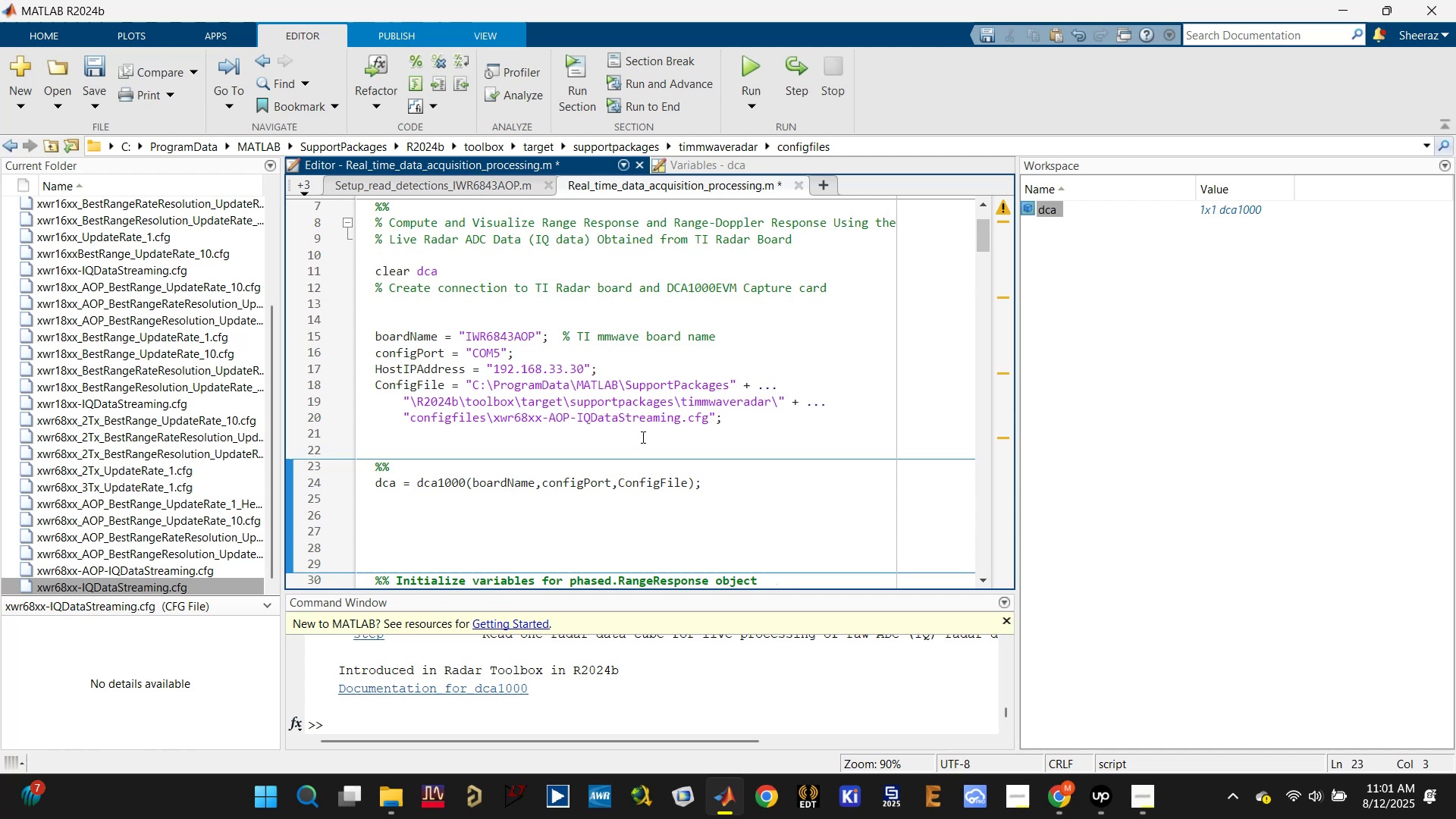 
scroll: coordinate [640, 438], scroll_direction: up, amount: 2.0
 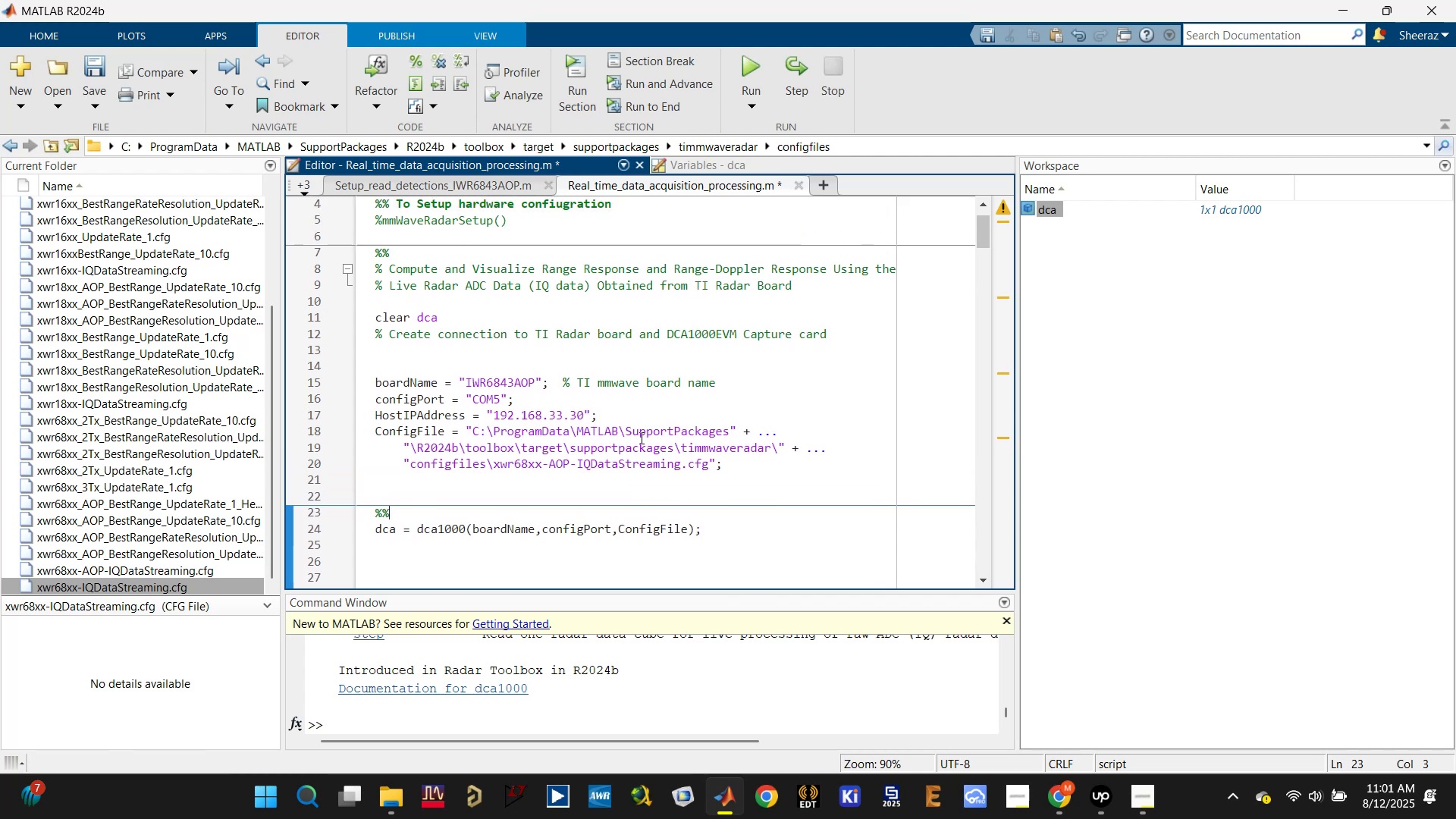 
key(Control+S)
 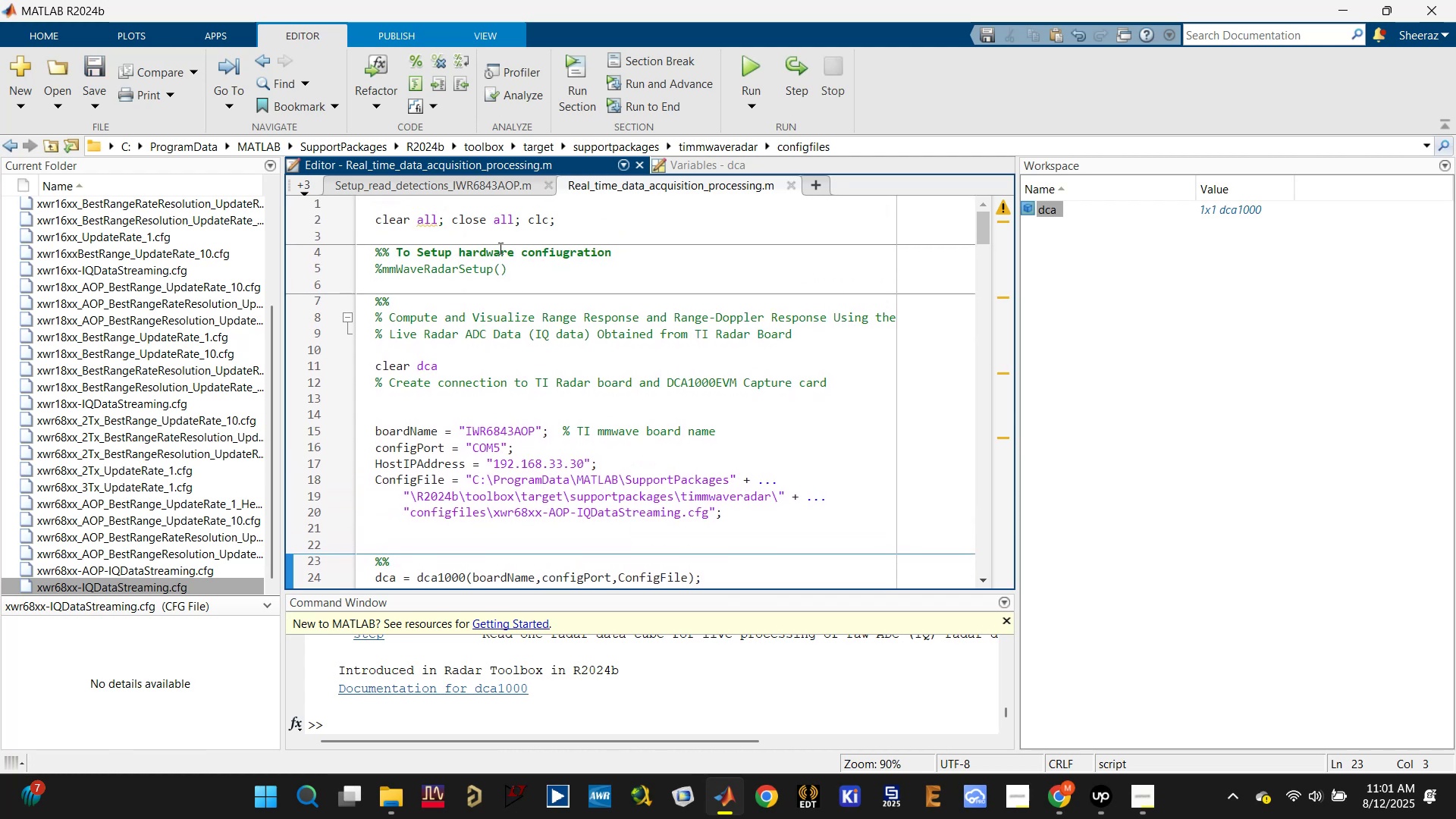 
left_click([500, 236])
 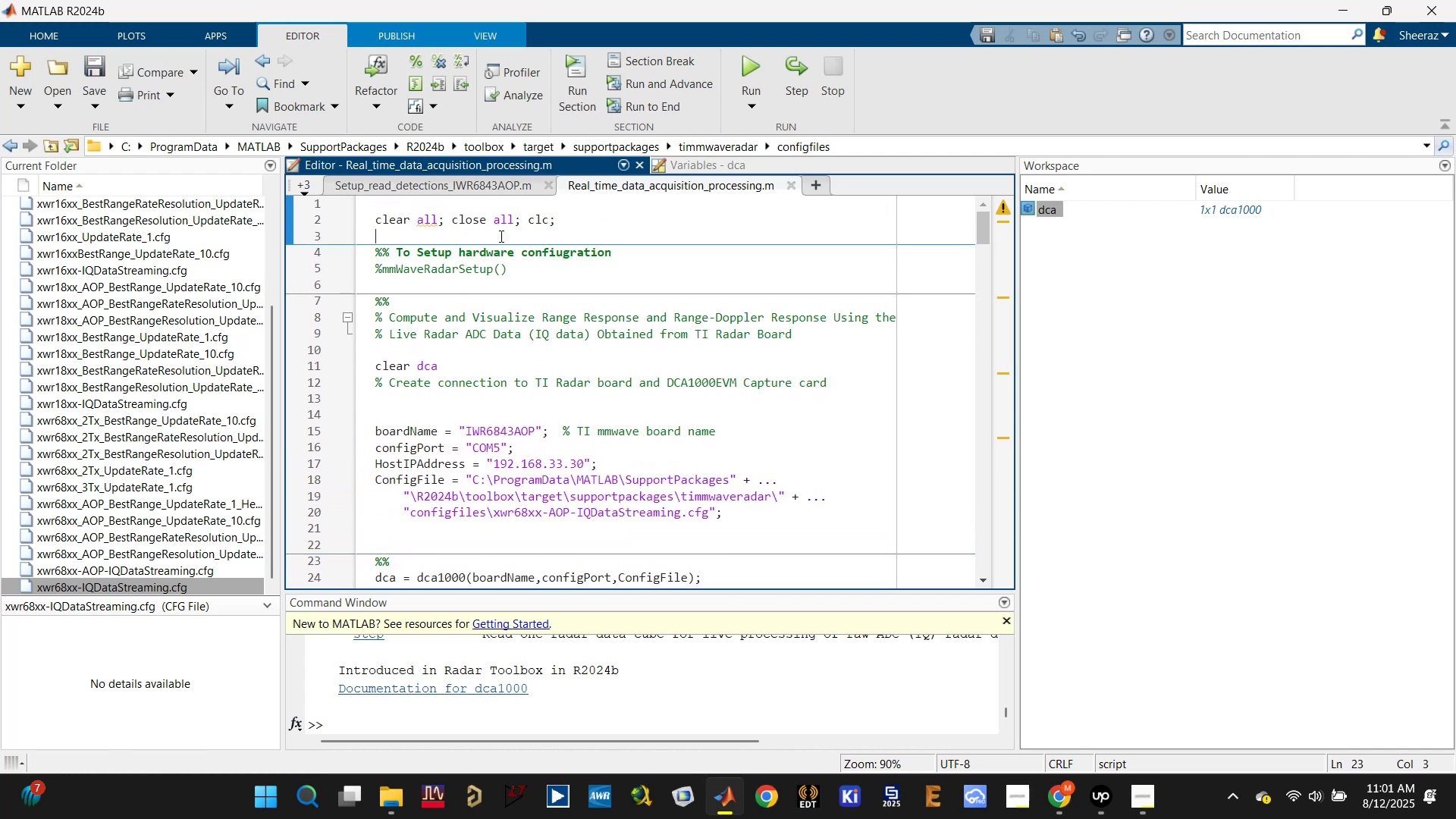 
key(Control+Enter)
 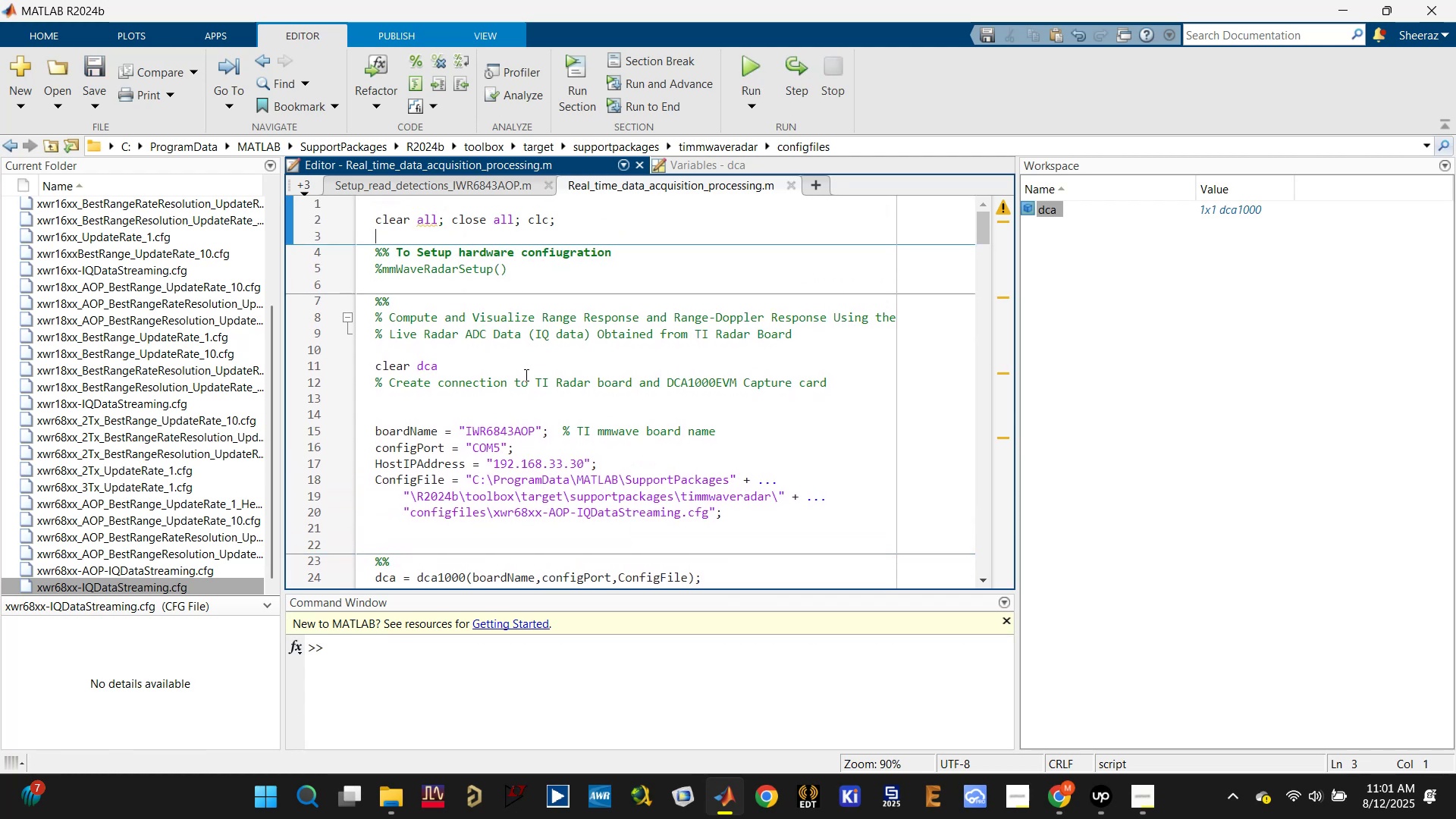 
left_click([511, 403])
 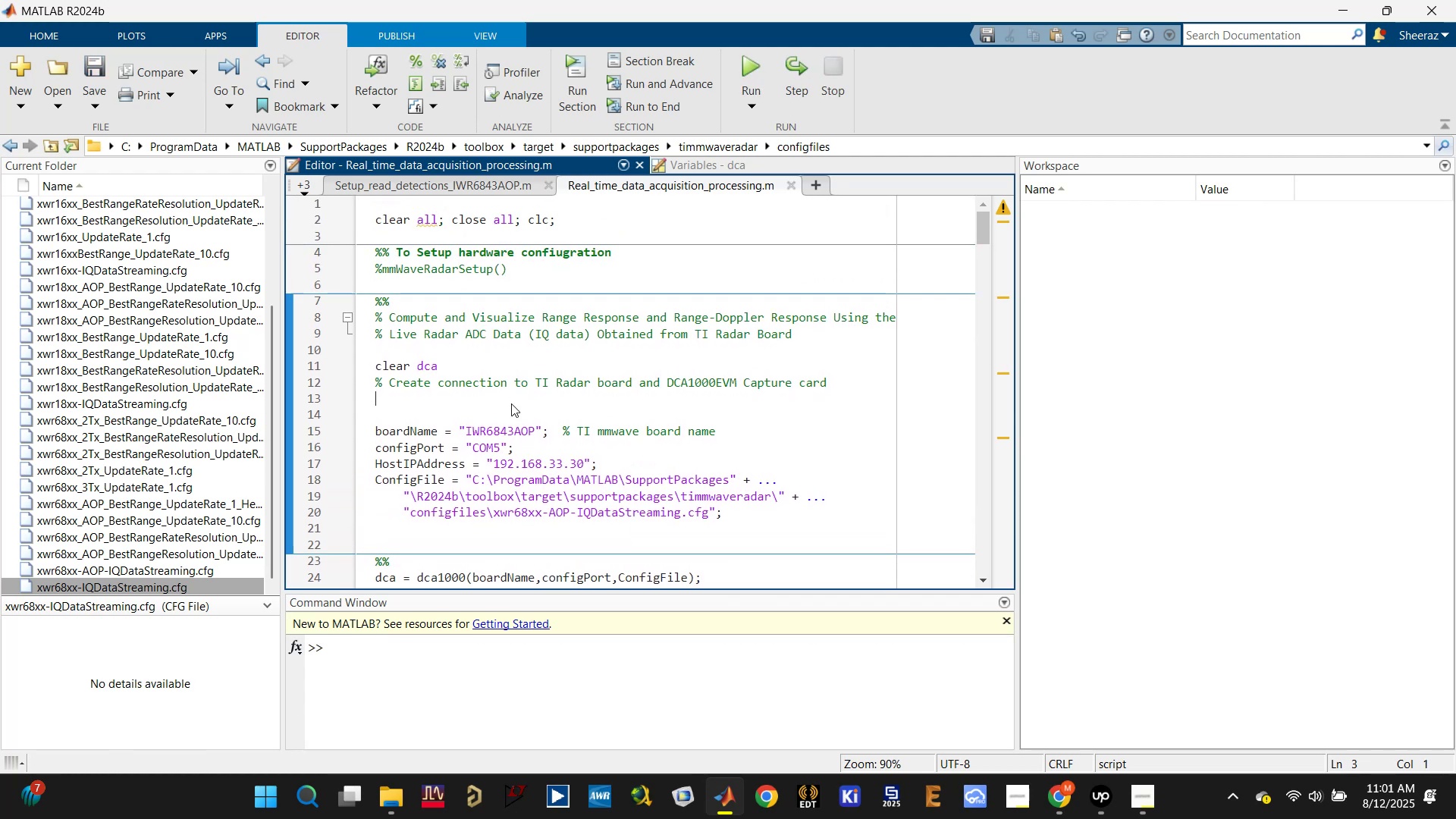 
key(Control+Enter)
 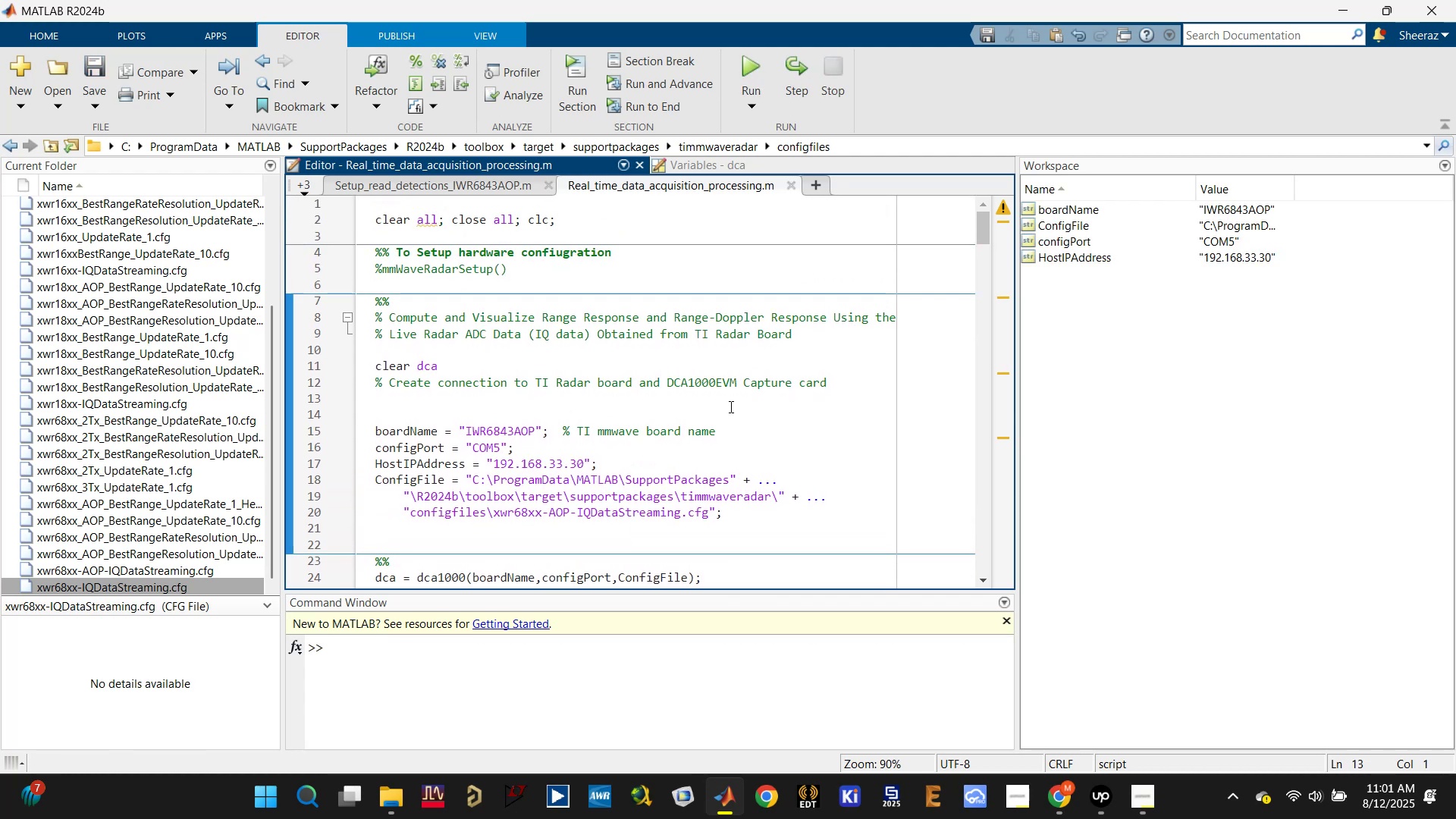 
scroll: coordinate [759, 414], scroll_direction: down, amount: 3.0
 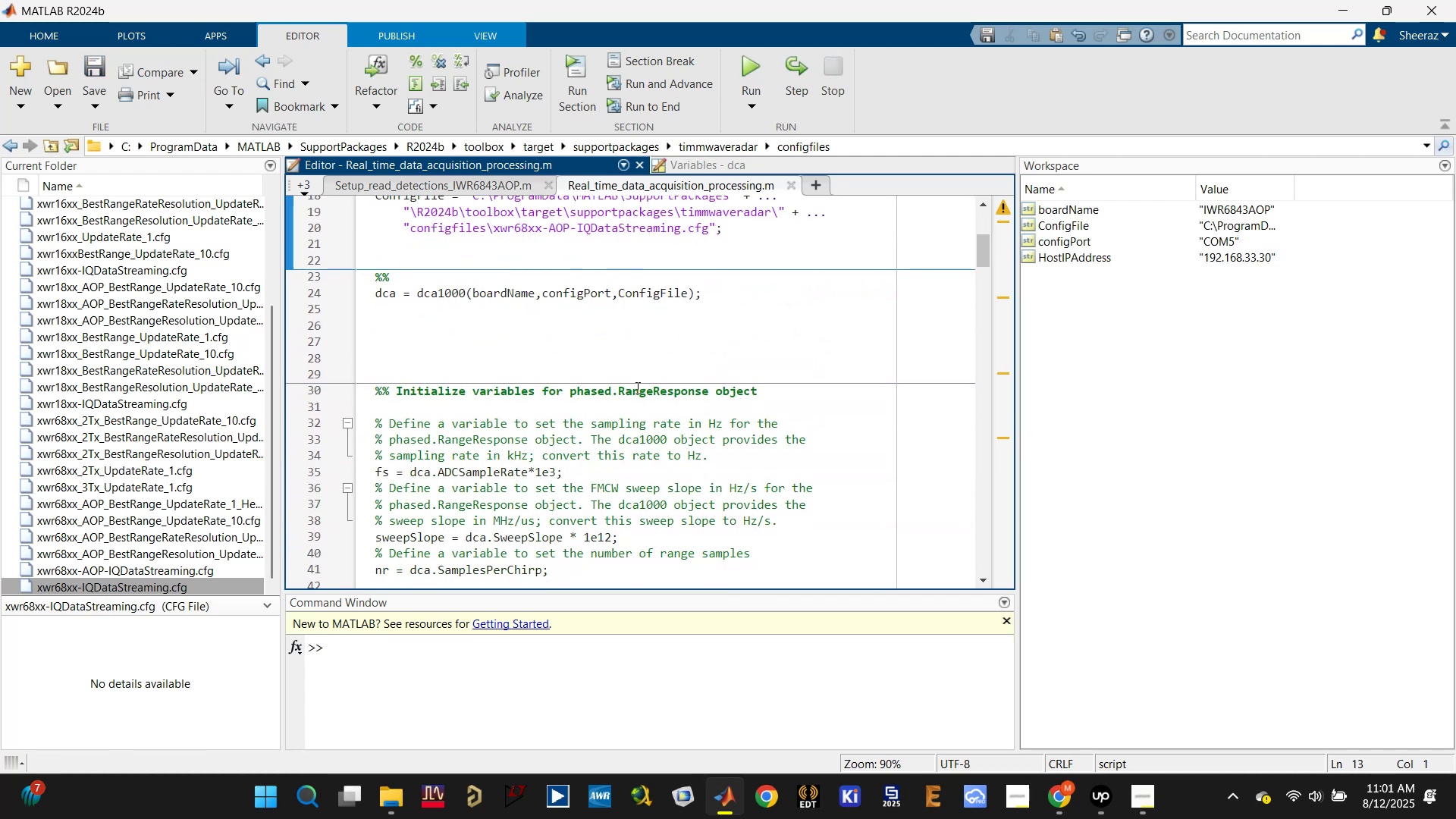 
left_click([576, 338])
 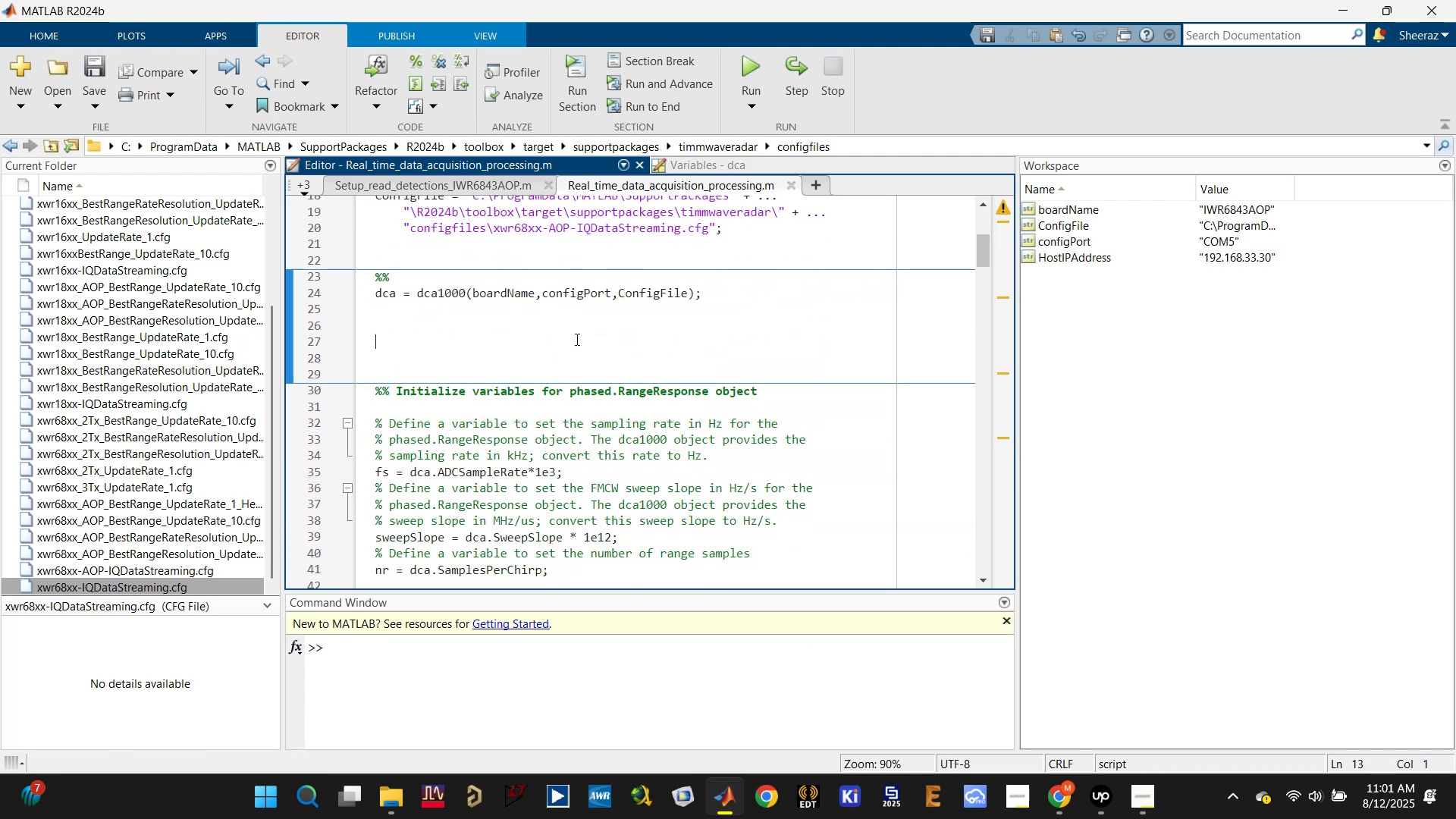 
key(Control+Enter)
 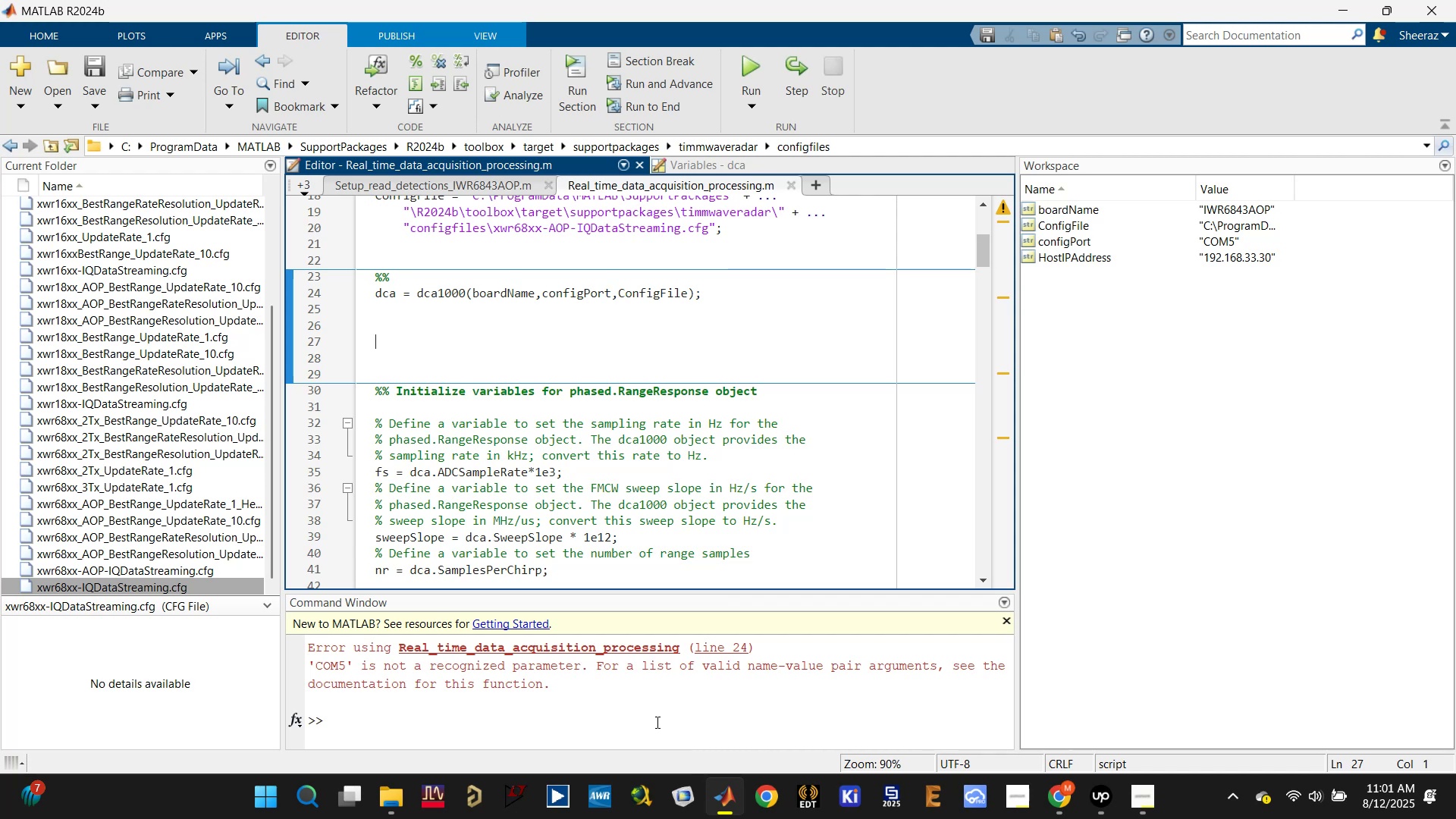 
scroll: coordinate [581, 403], scroll_direction: up, amount: 4.0
 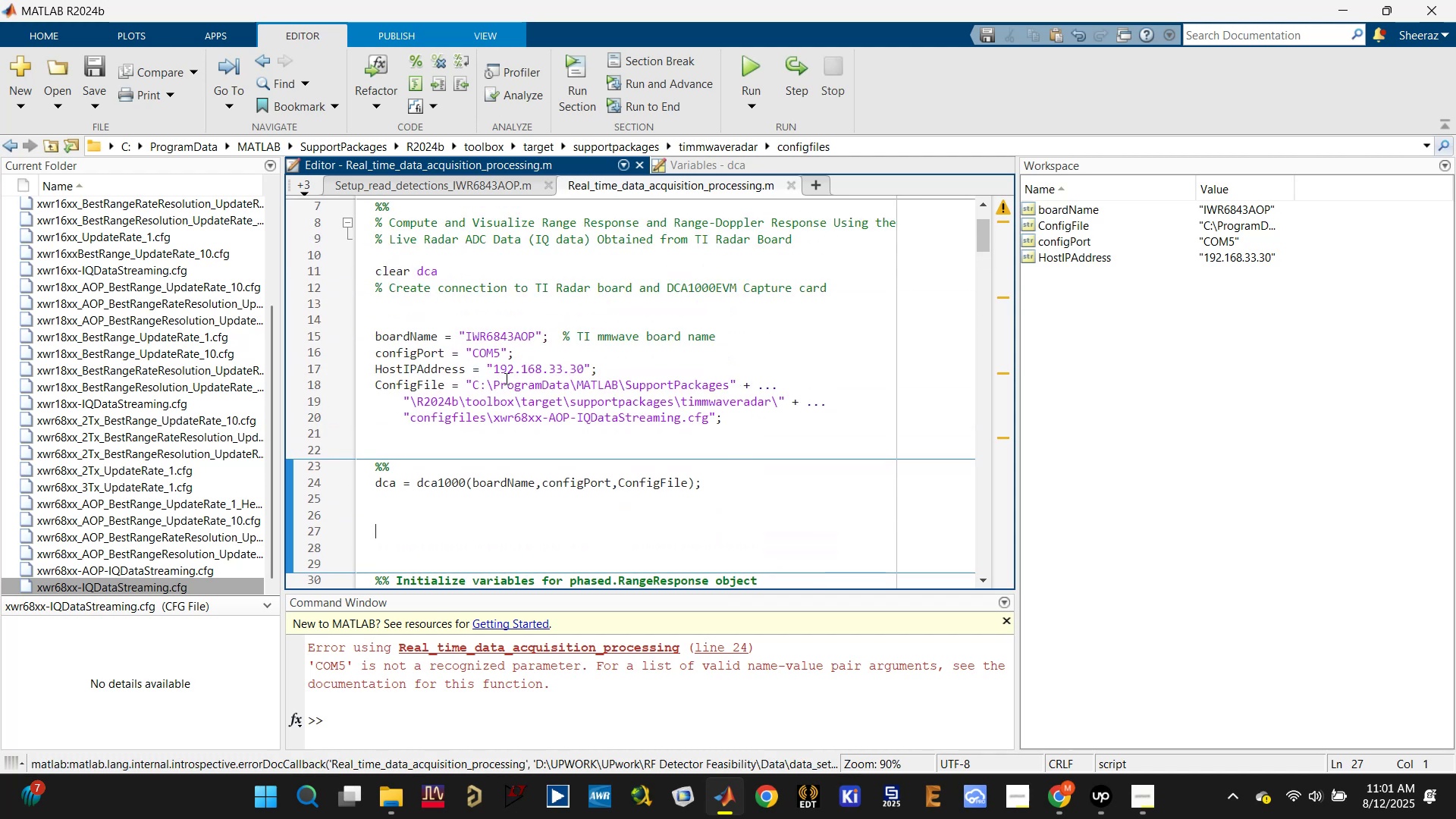 
left_click([487, 344])
 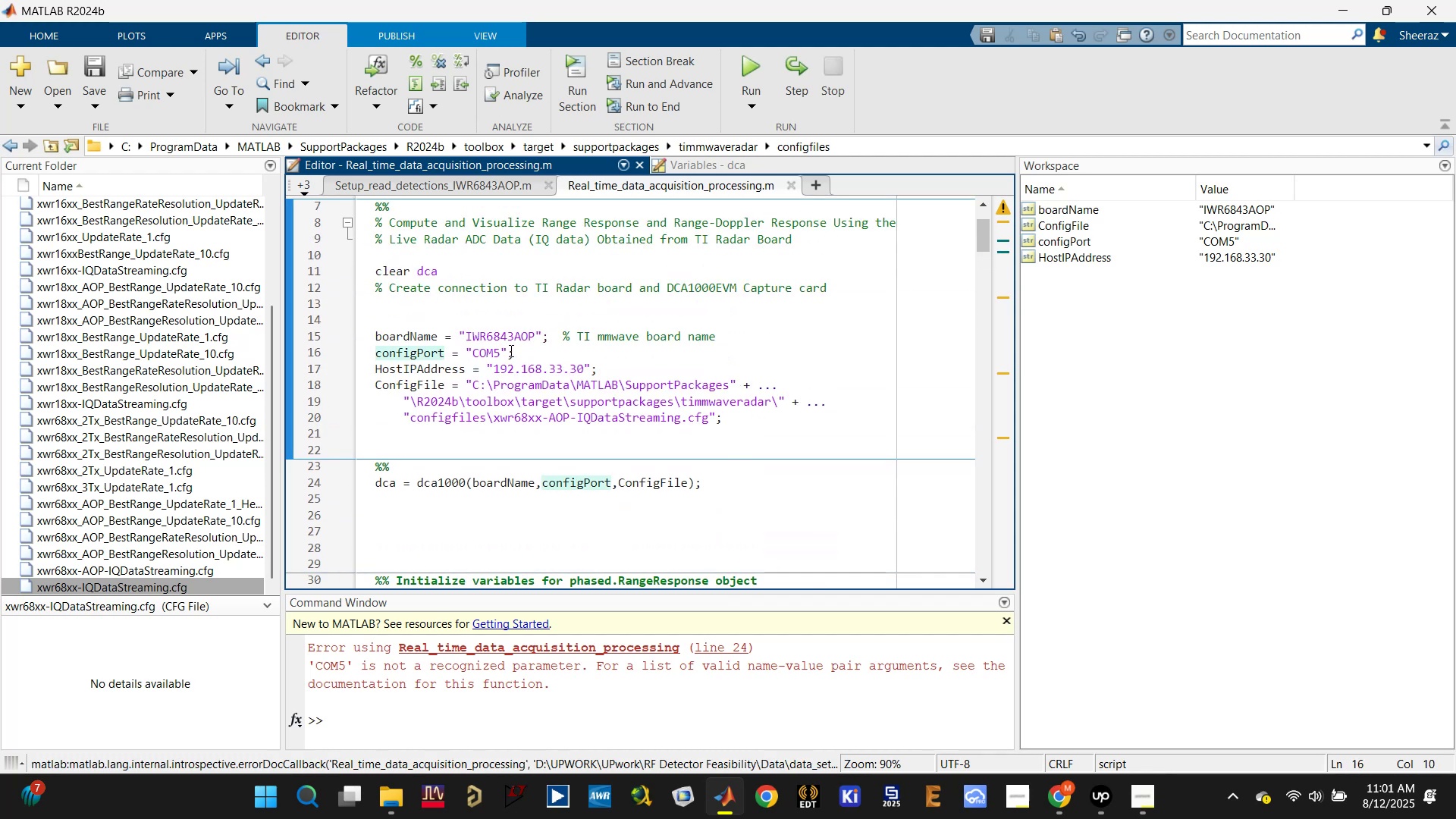 
left_click_drag(start_coordinate=[509, 350], to_coordinate=[374, 350])
 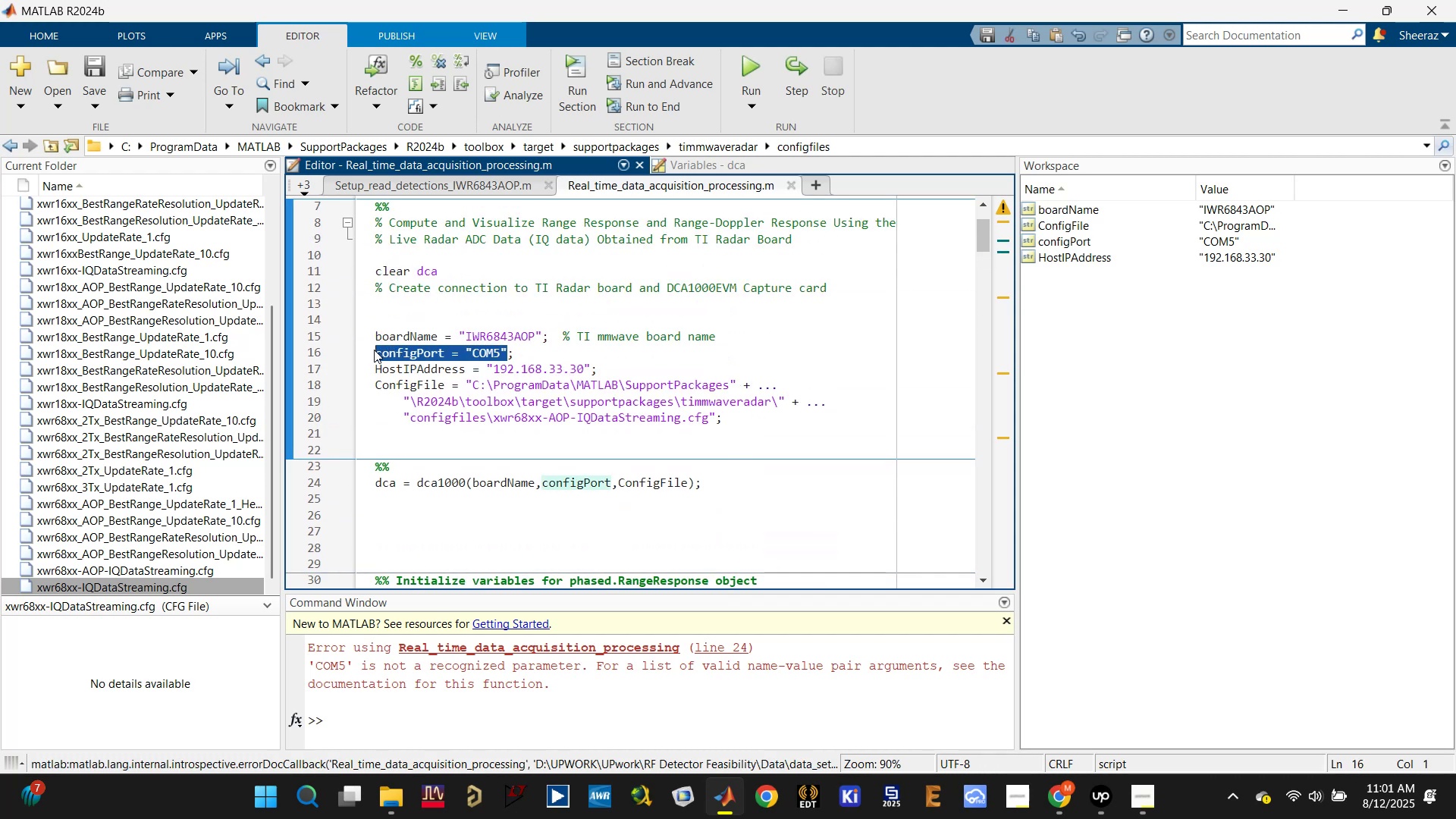 
hold_key(key=ControlLeft, duration=2.01)
 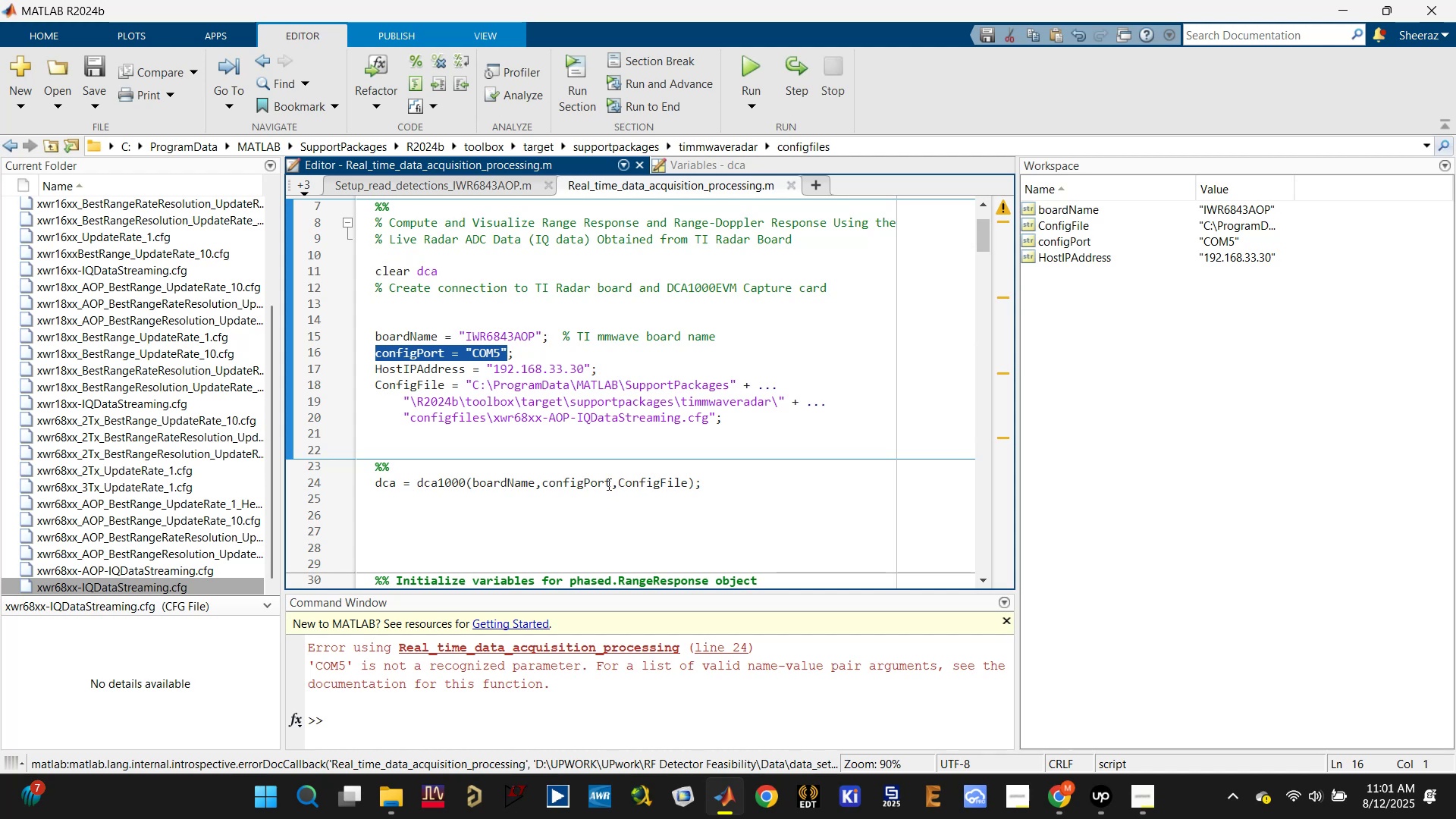 
left_click([592, 481])
 